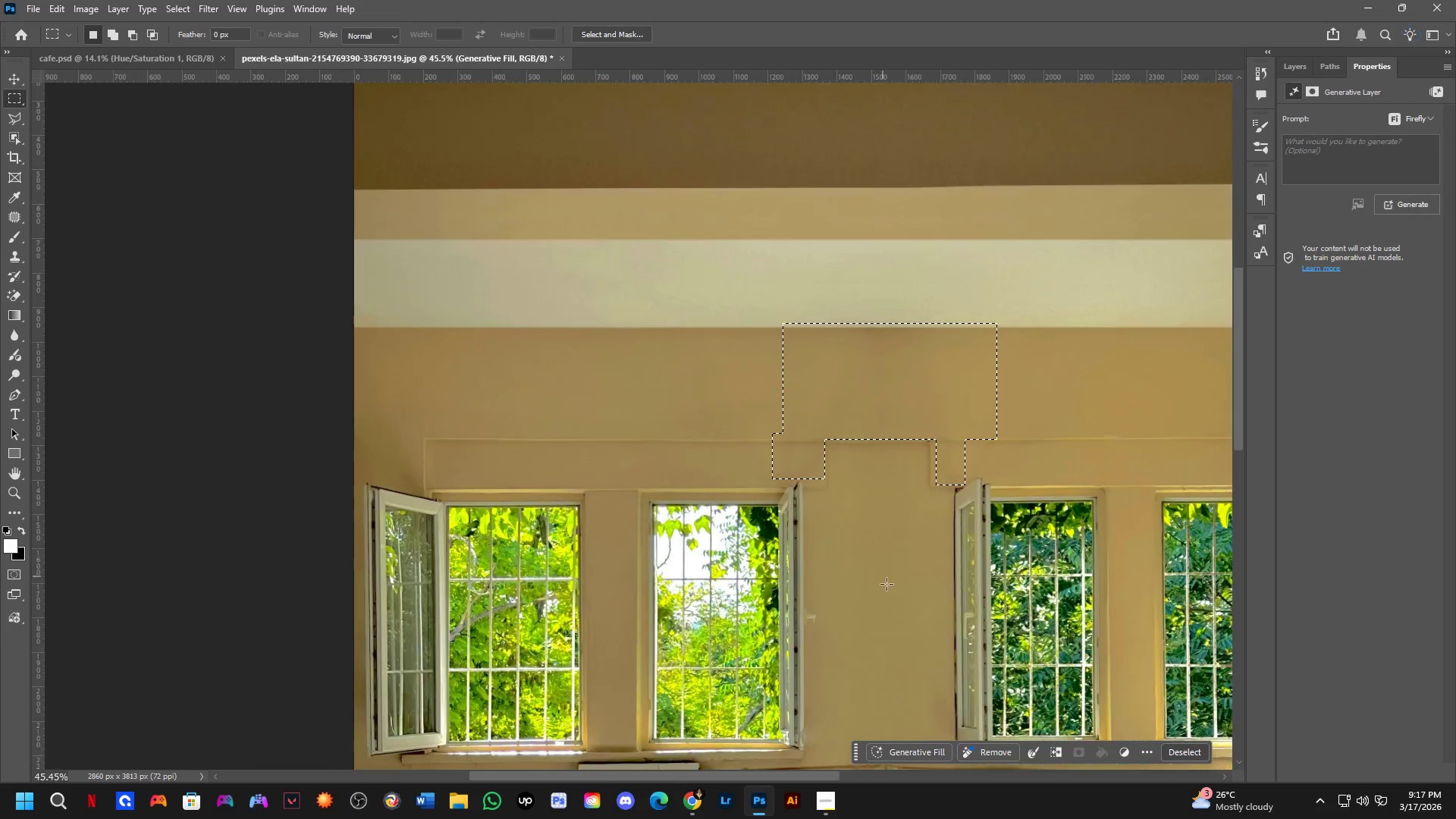 
hold_key(key=Space, duration=0.55)
 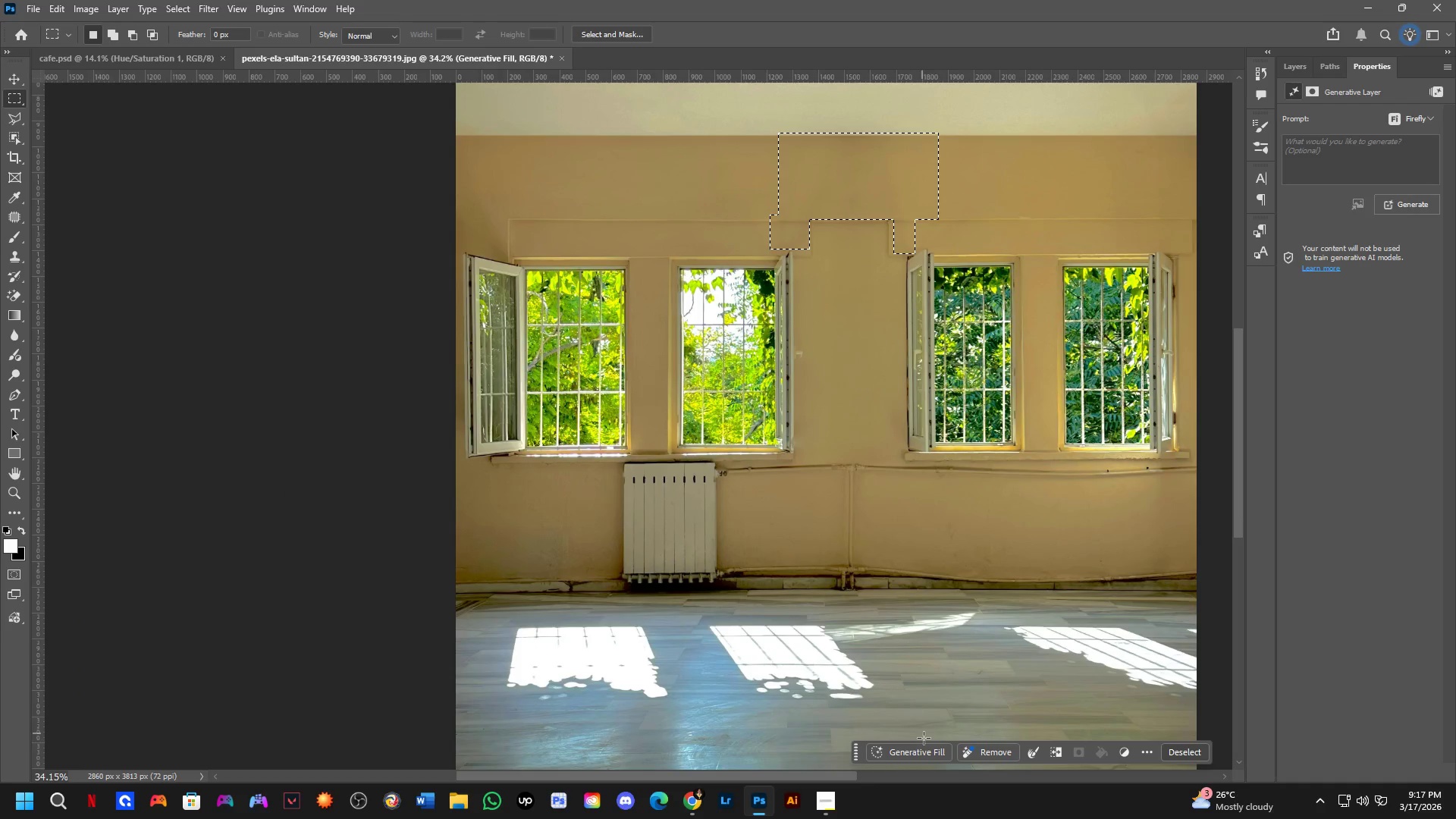 
left_click_drag(start_coordinate=[859, 389], to_coordinate=[857, 469])
 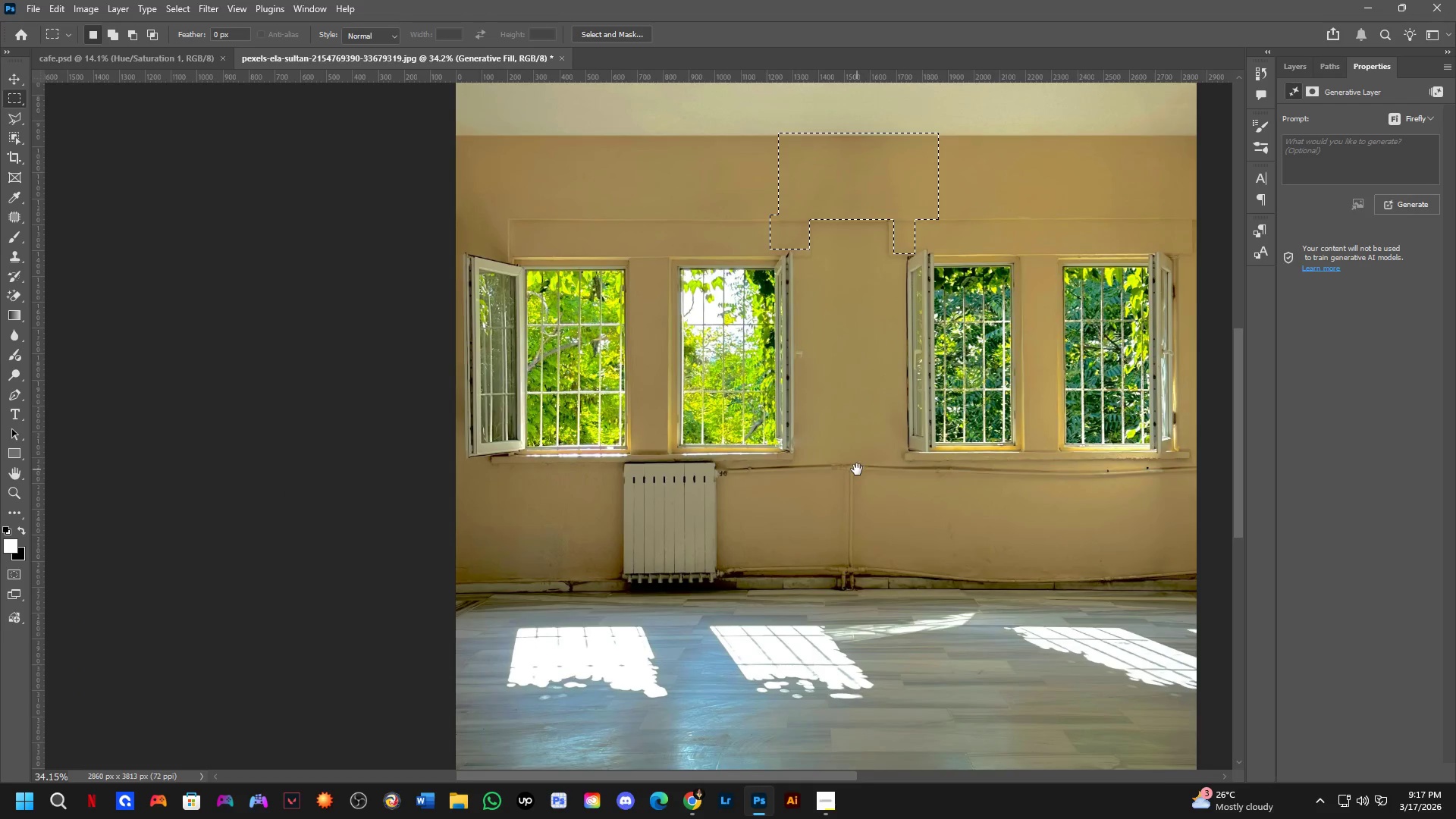 
scroll: coordinate [833, 380], scroll_direction: down, amount: 3.0
 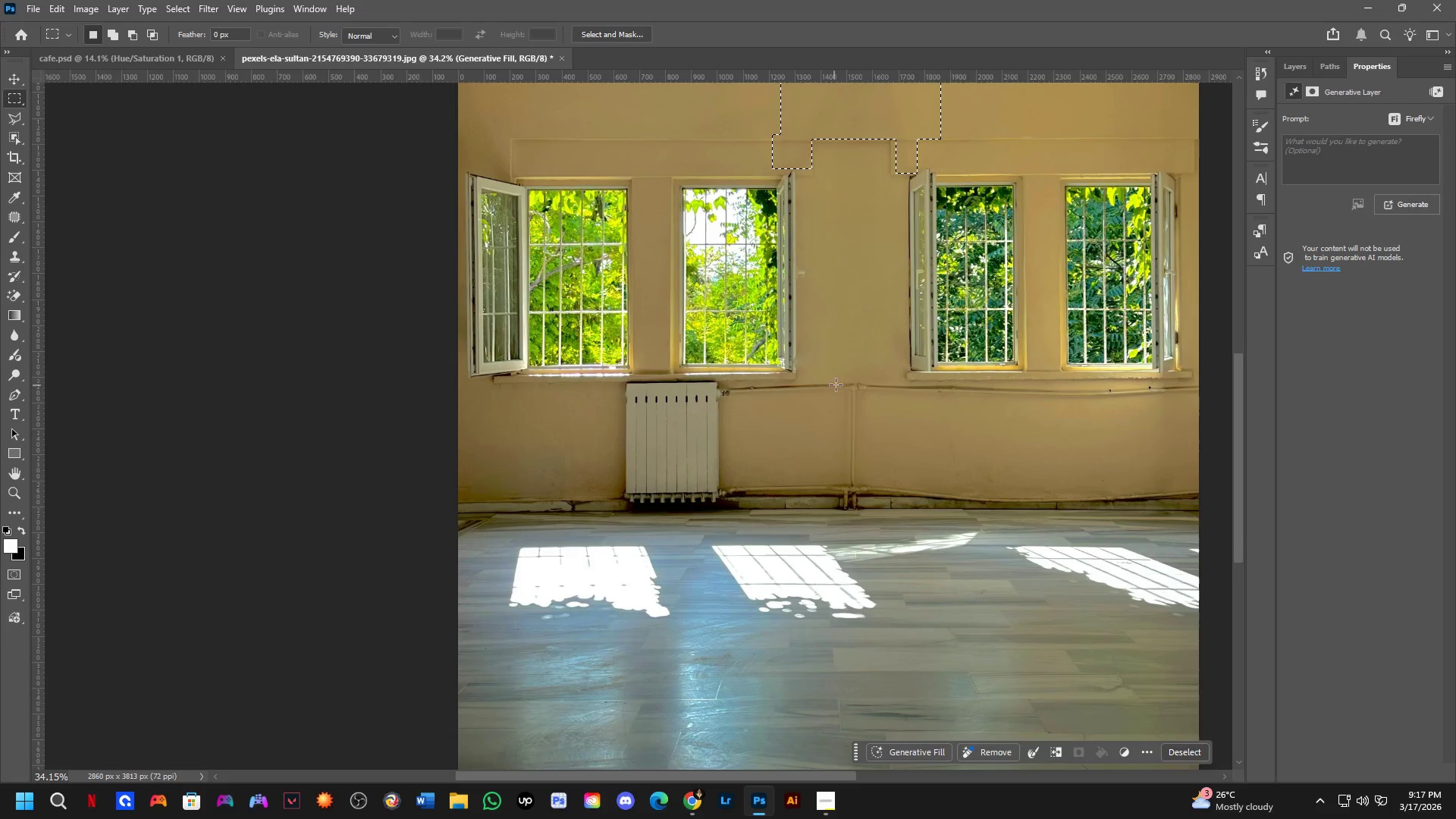 
left_click([930, 755])
 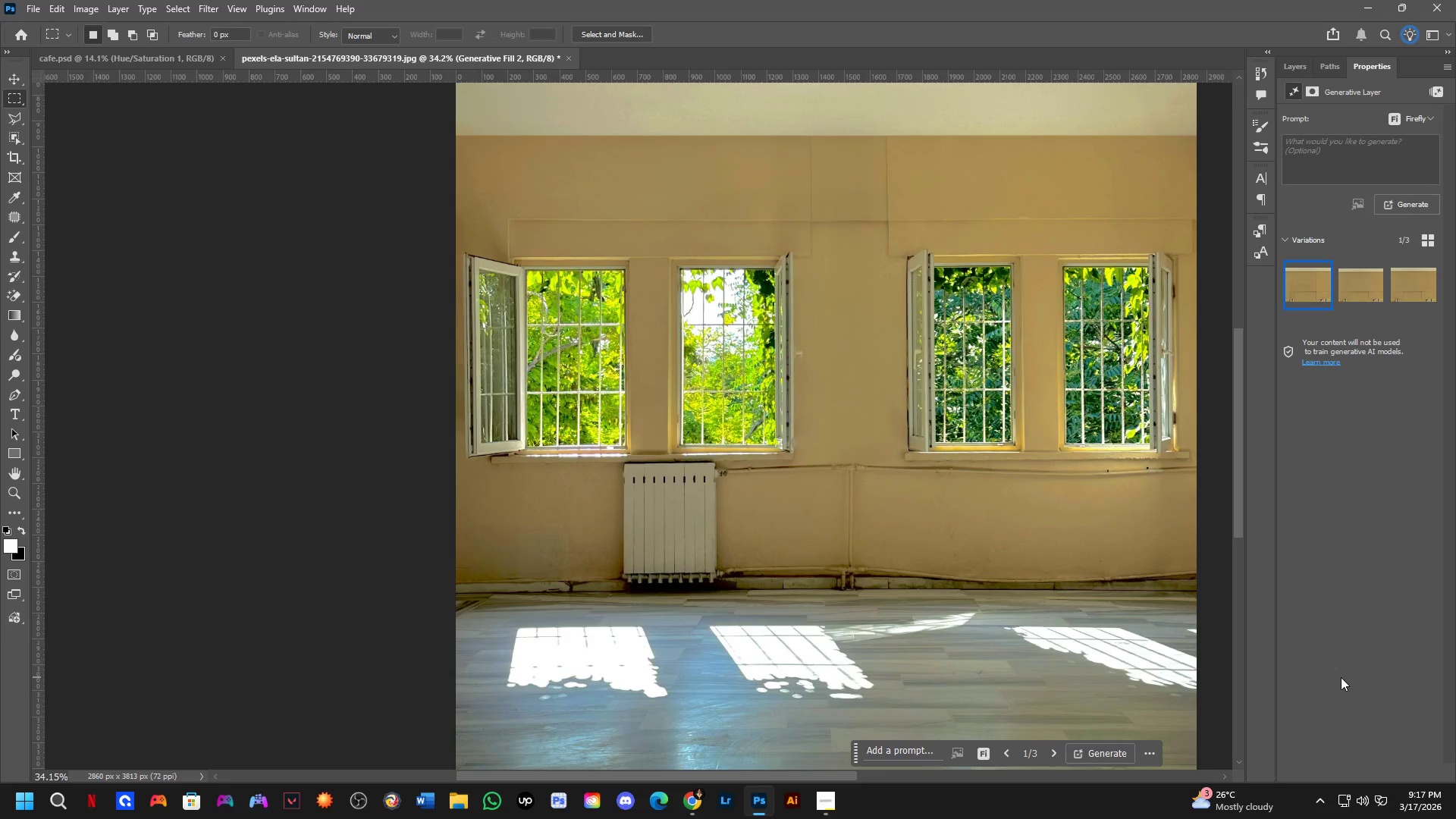 
wait(36.75)
 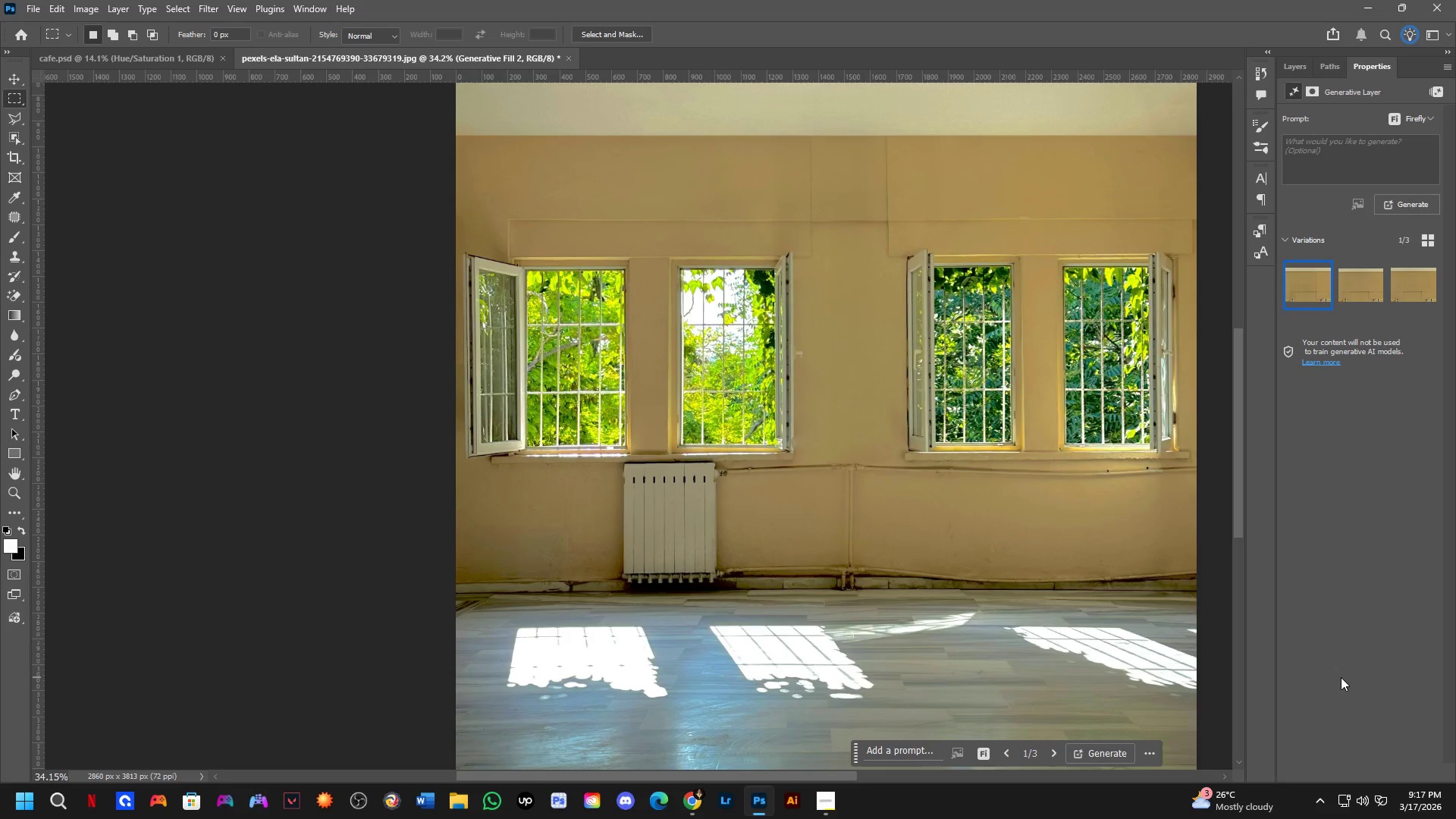 
left_click([1362, 276])
 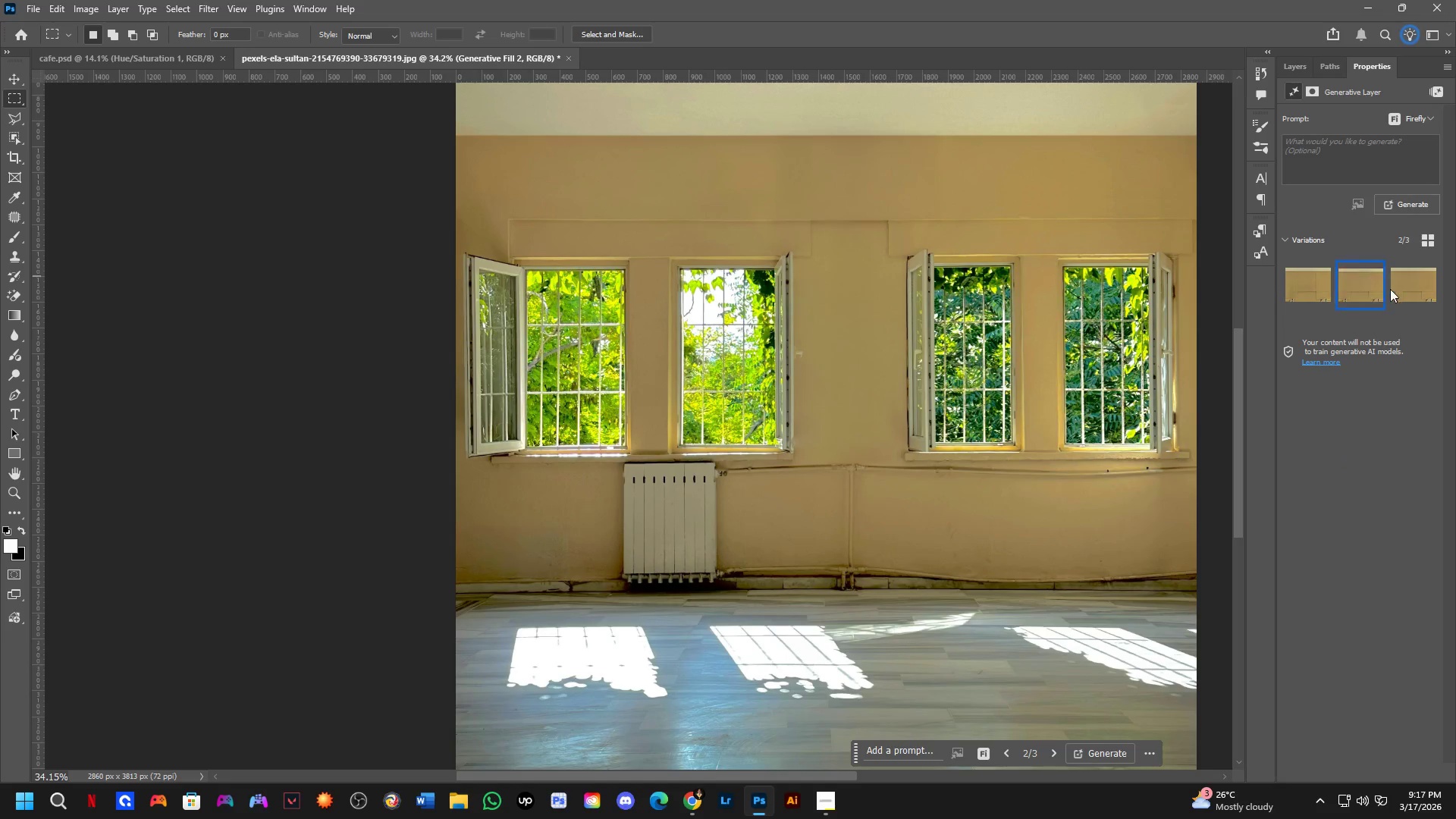 
mouse_move([1377, 290])
 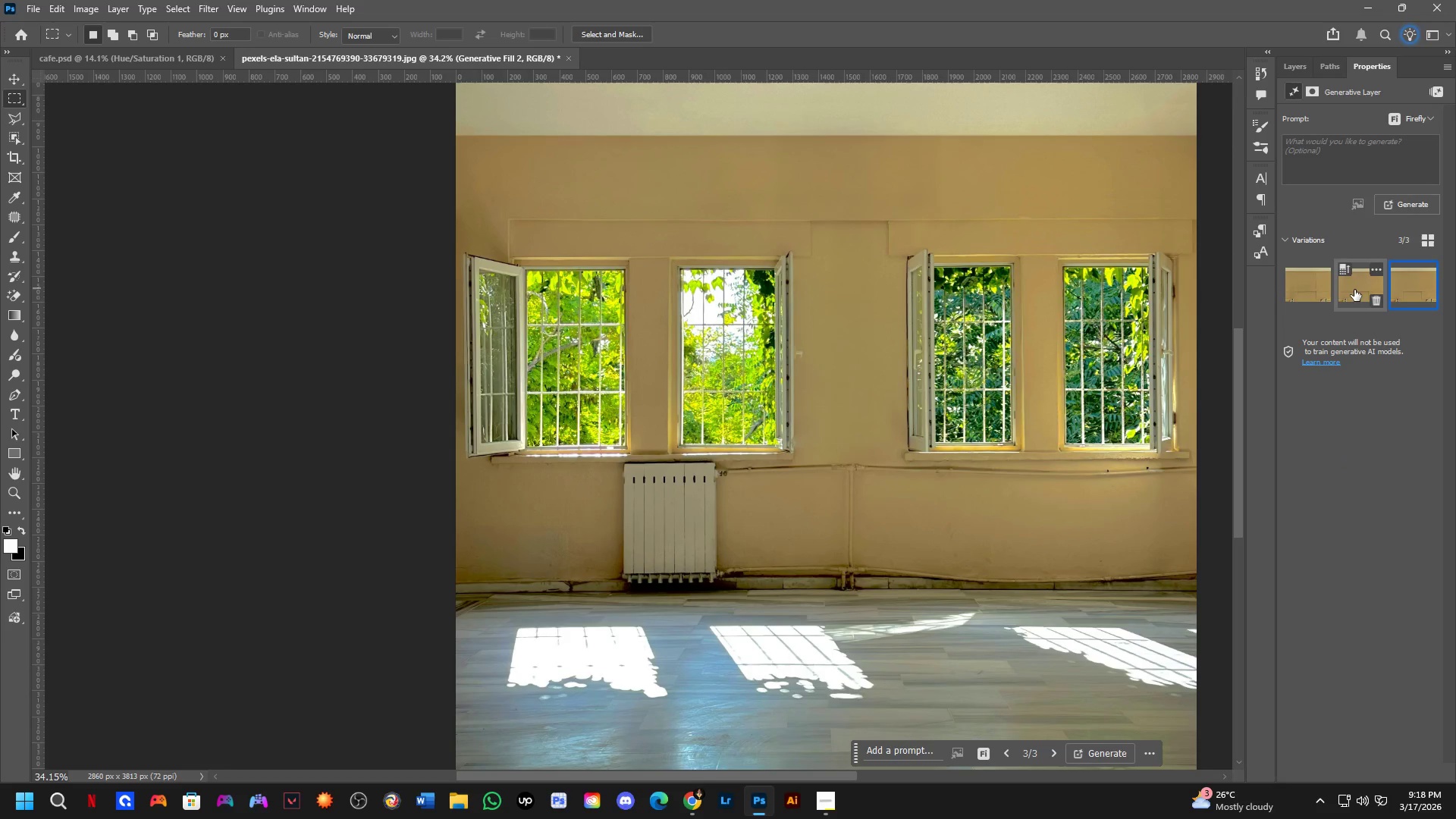 
left_click([1354, 290])
 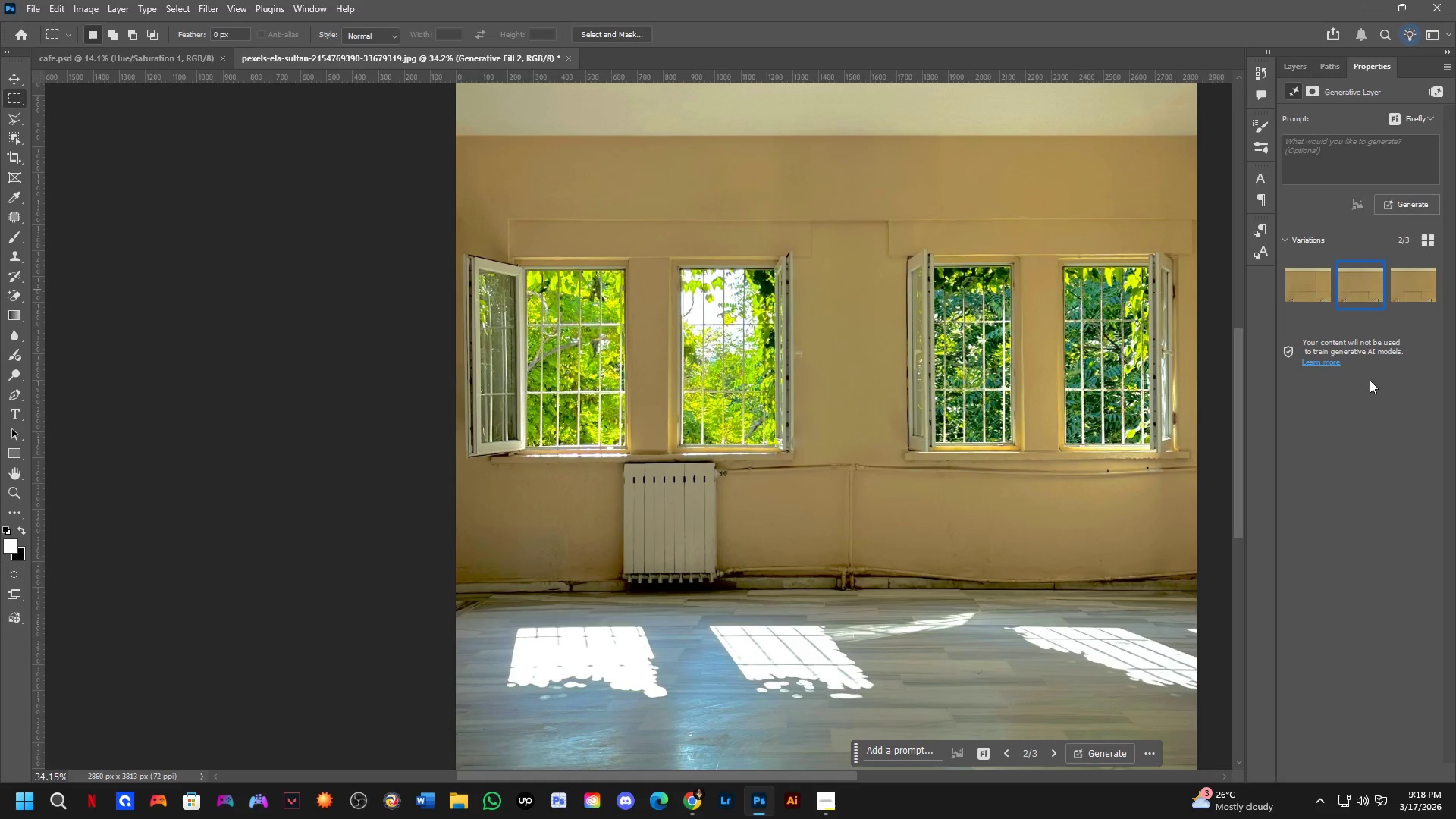 
wait(24.47)
 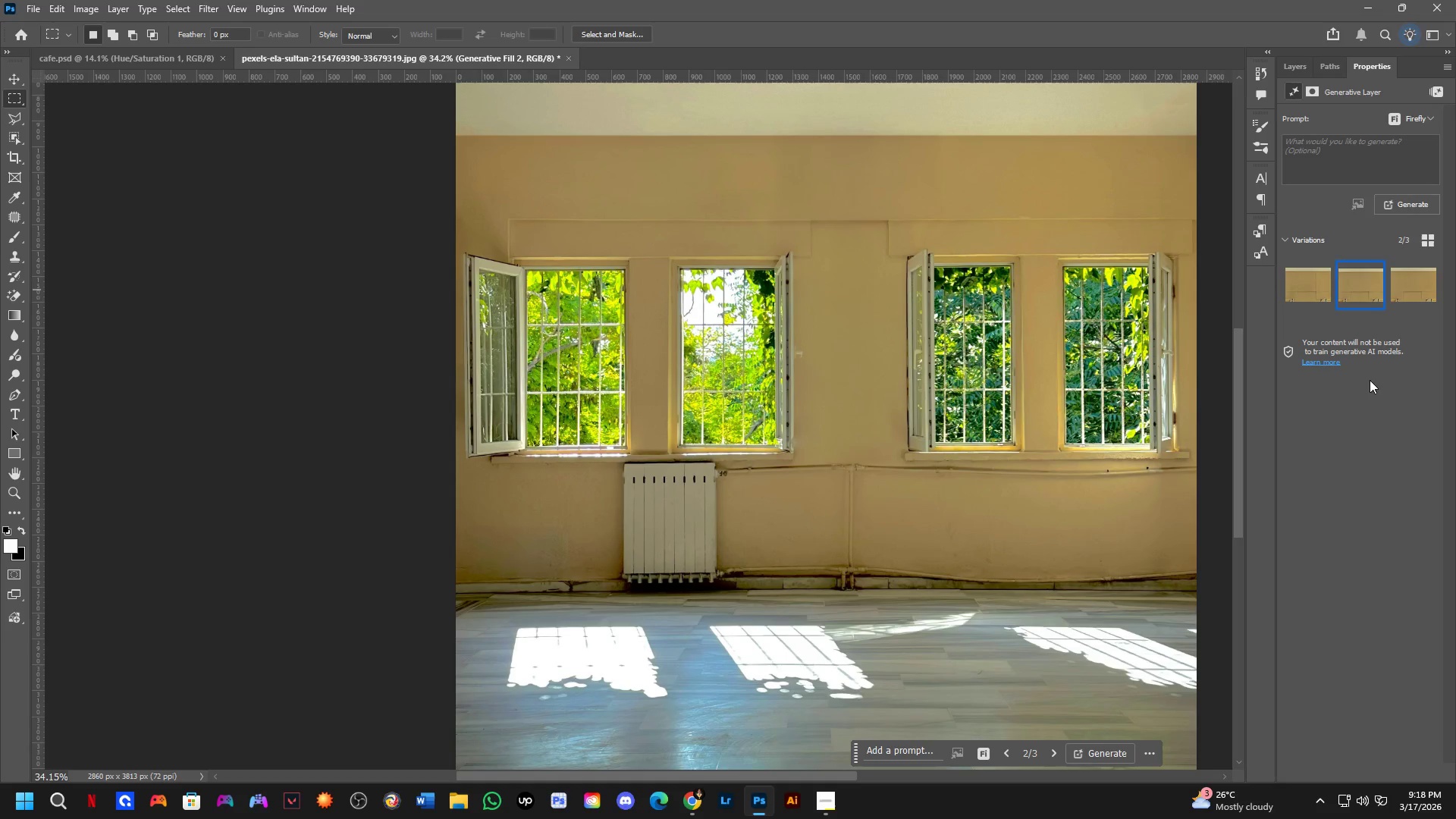 
scroll: coordinate [601, 231], scroll_direction: down, amount: 8.0
 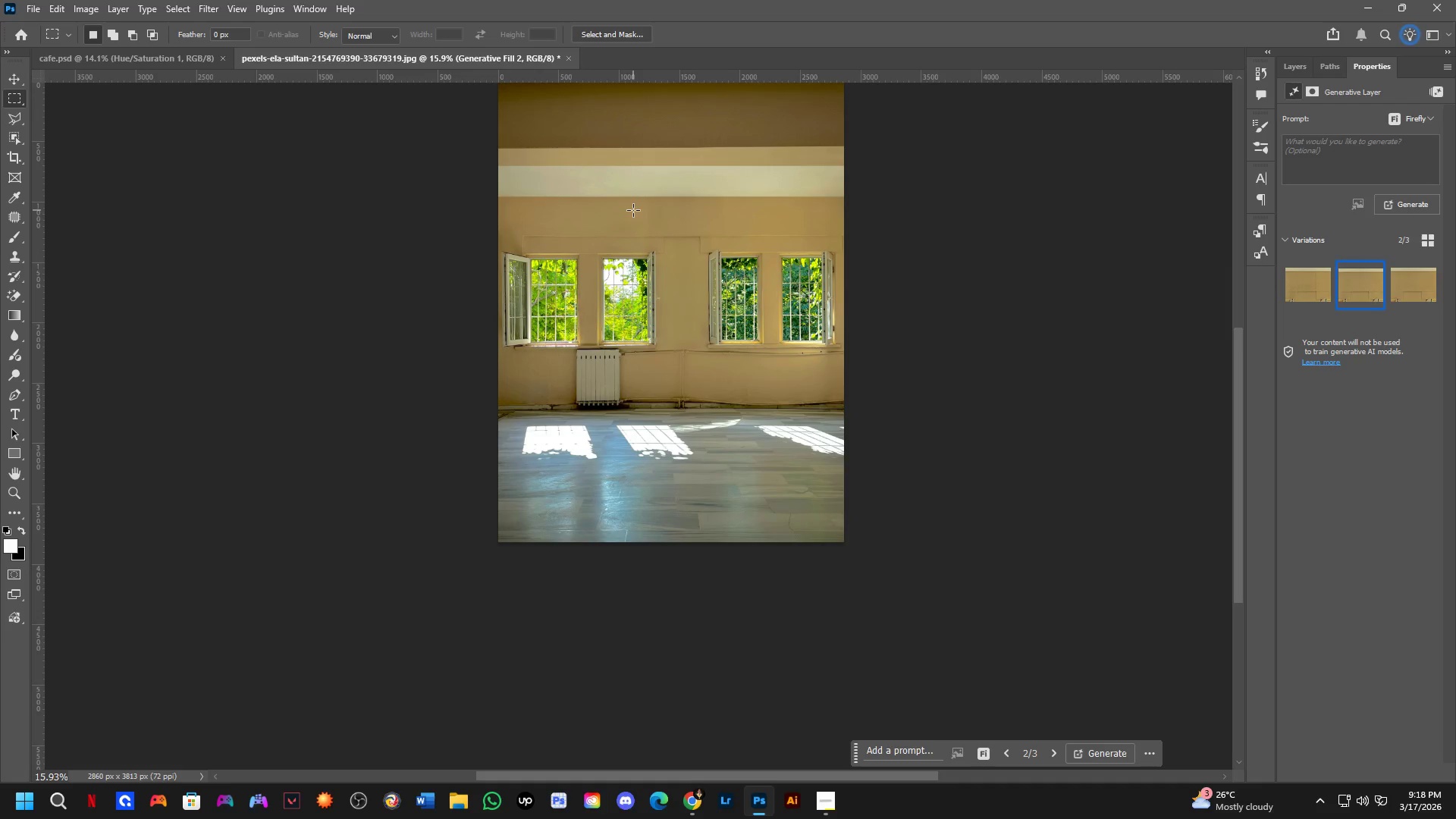 
key(Shift+ShiftLeft)
 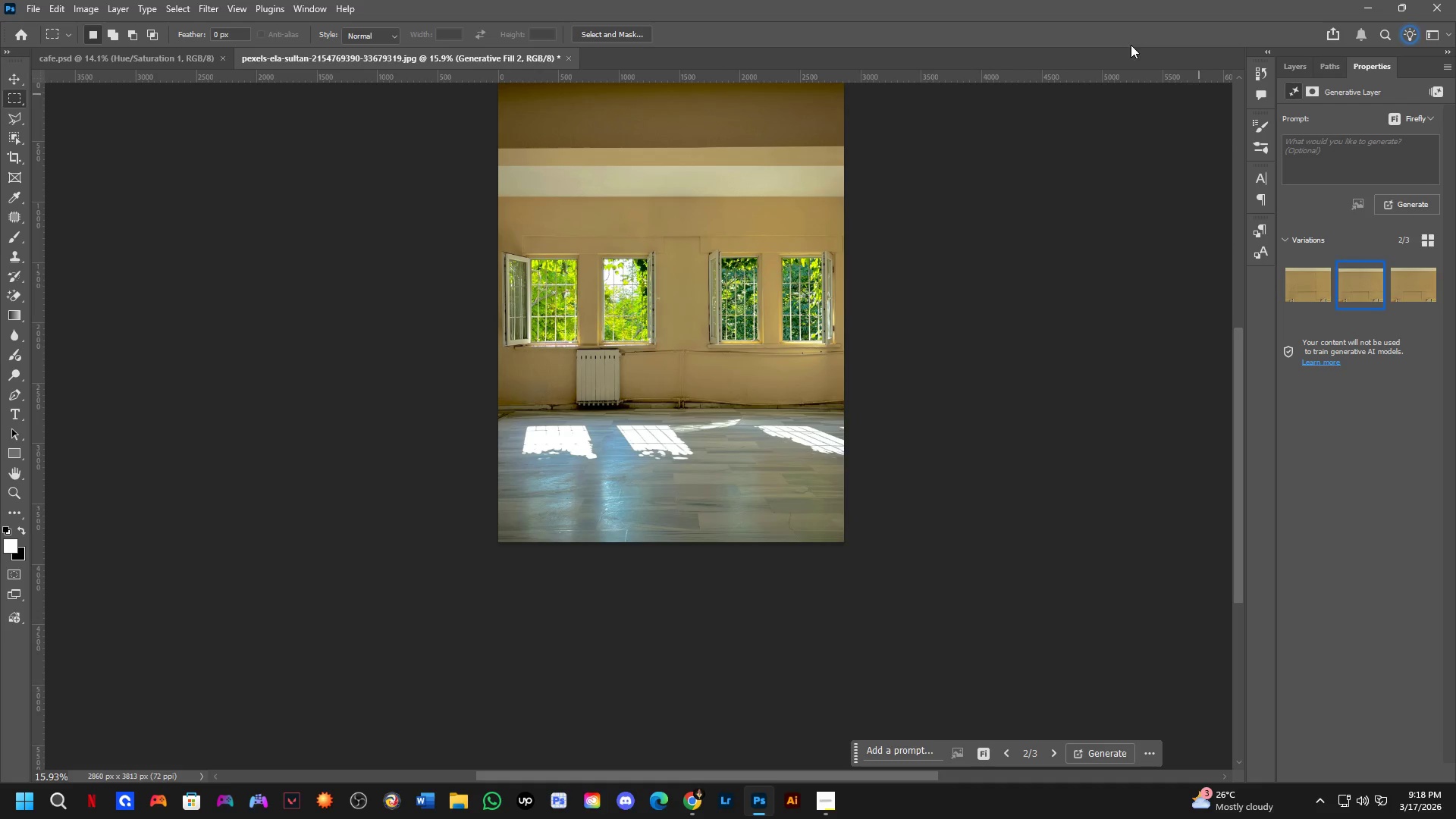 
hold_key(key=ShiftLeft, duration=0.33)
scroll: coordinate [645, 356], scroll_direction: up, amount: 11.0
 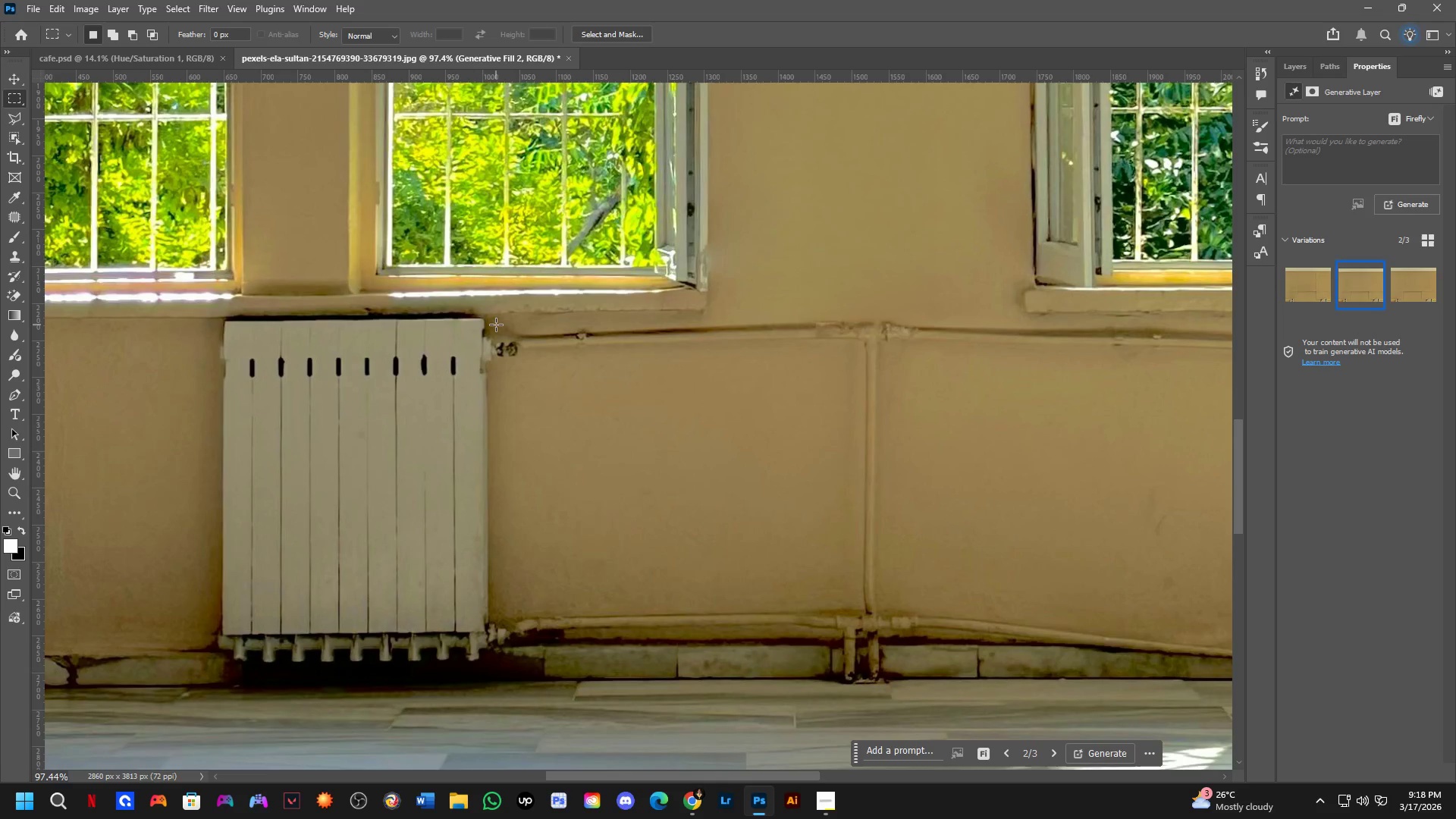 
left_click_drag(start_coordinate=[496, 325], to_coordinate=[861, 374])
 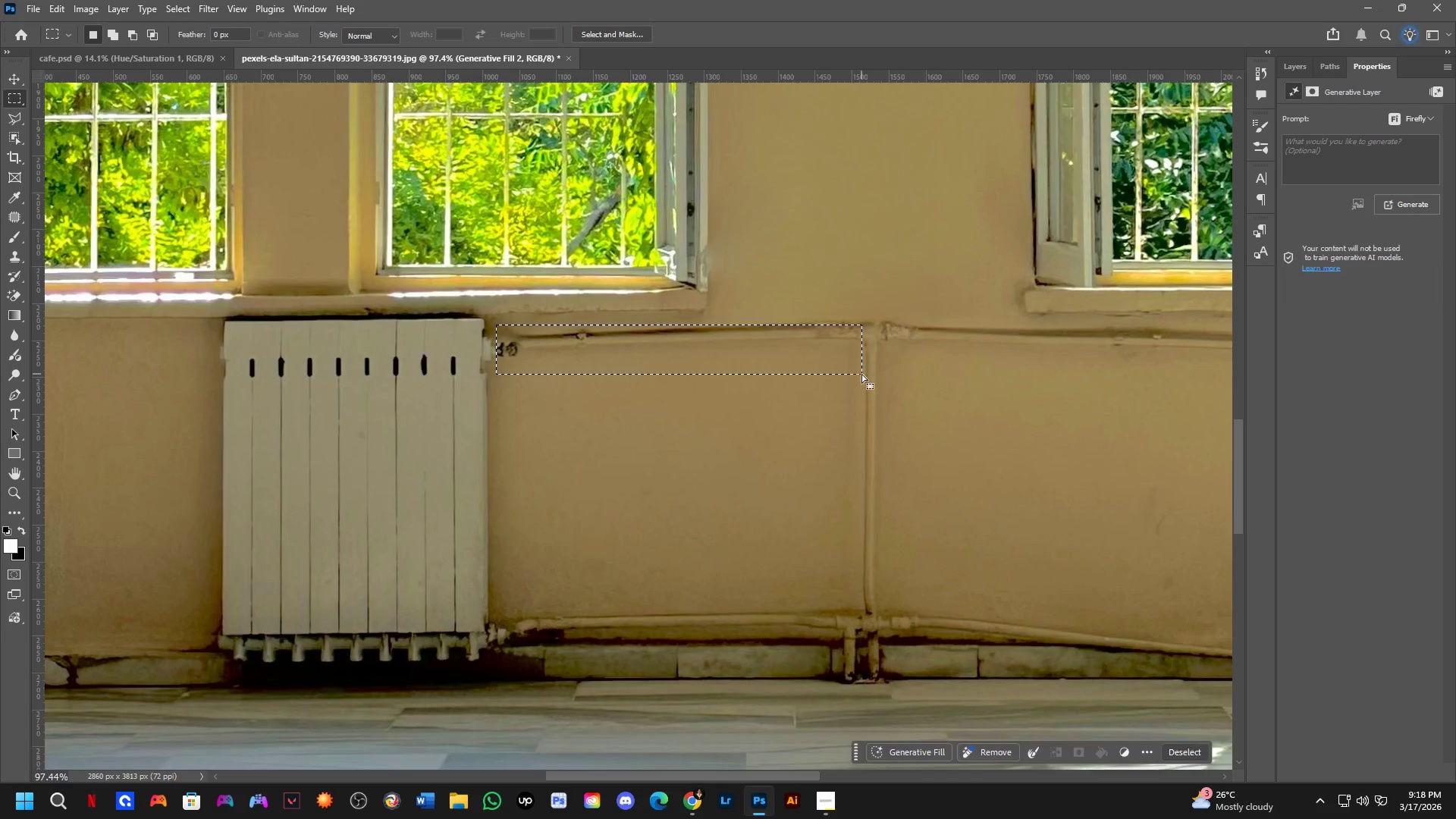 
hold_key(key=Space, duration=0.53)
 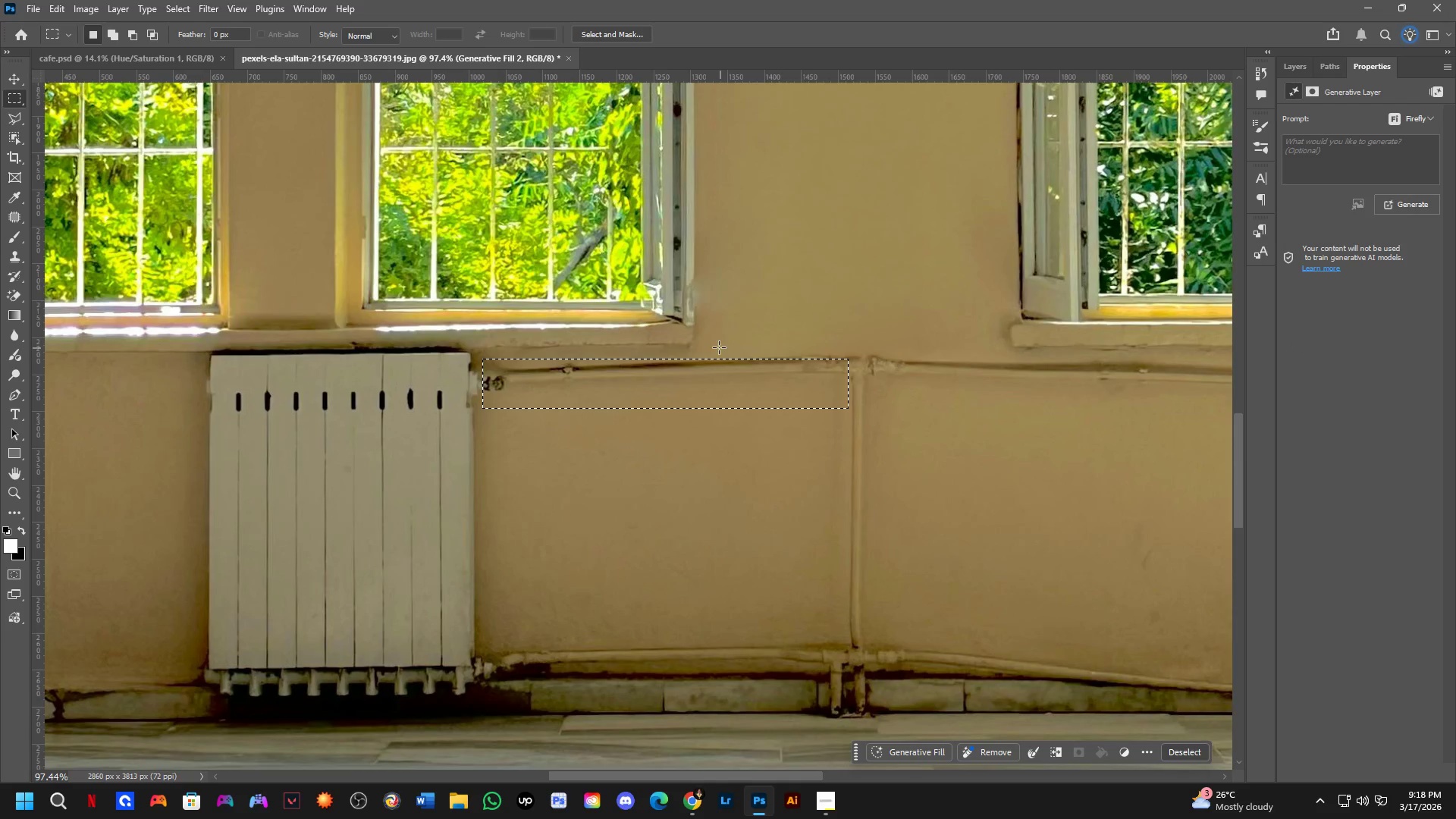 
left_click_drag(start_coordinate=[854, 372], to_coordinate=[840, 406])
 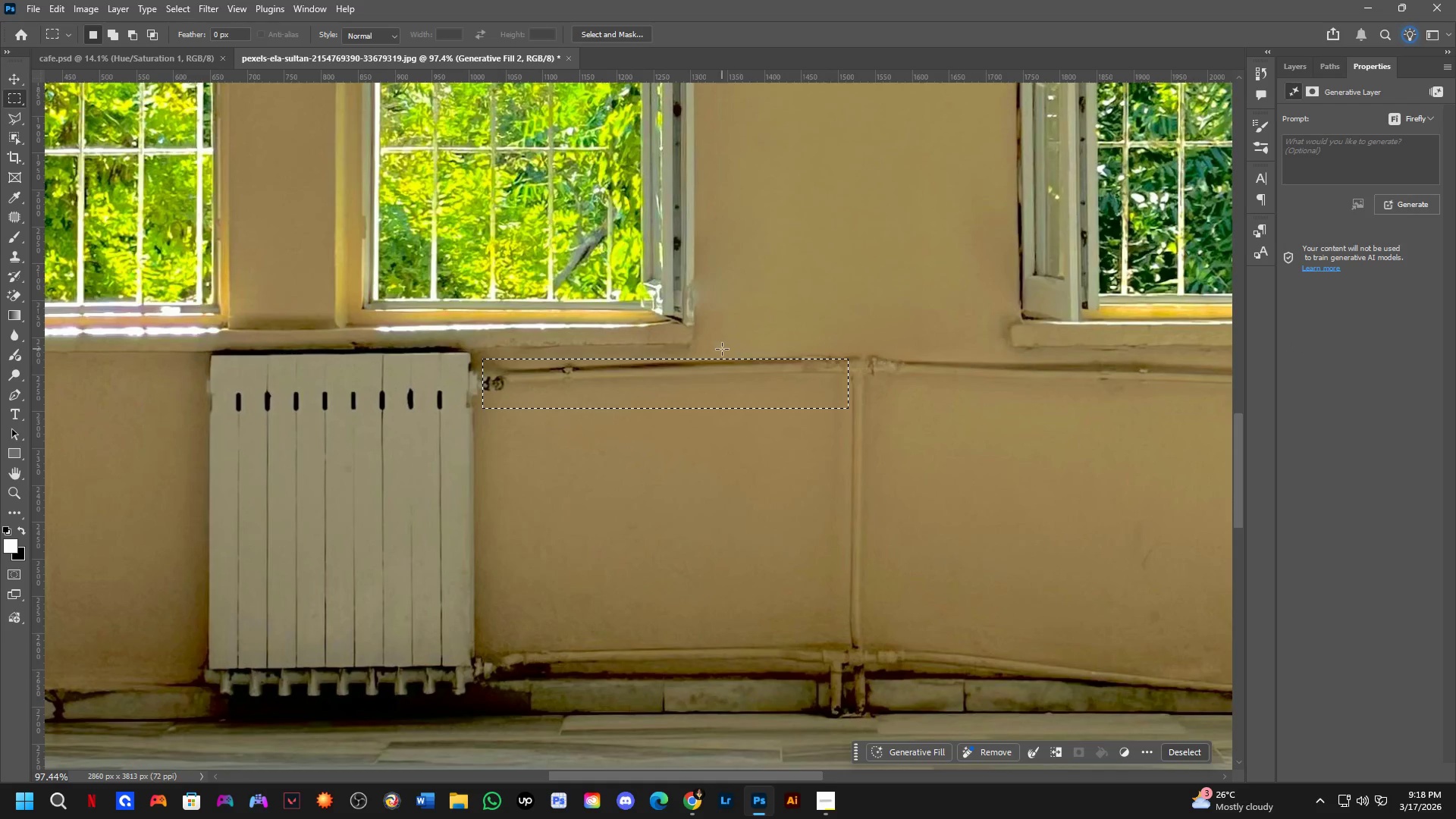 
key(Shift+ShiftLeft)
 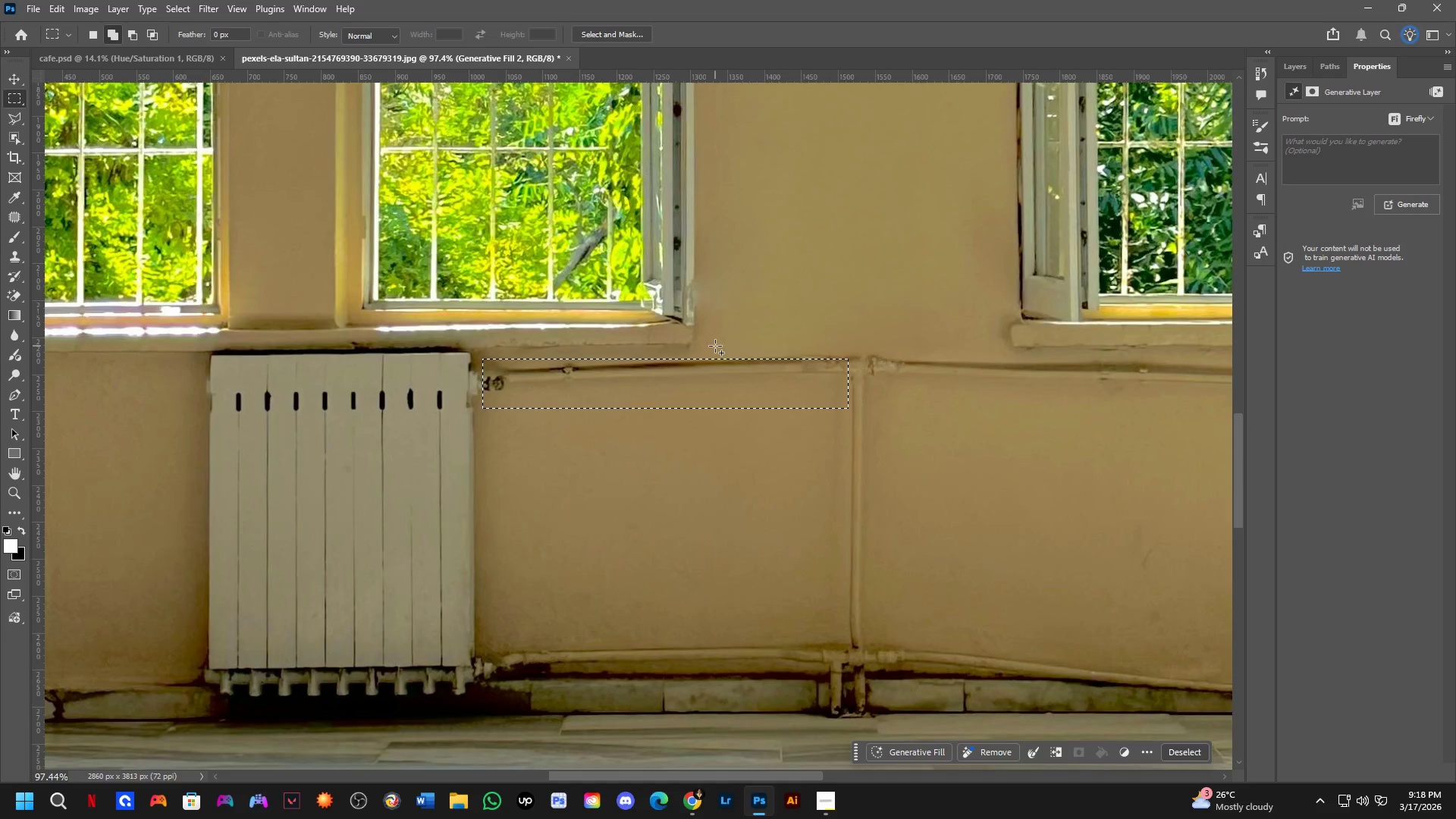 
left_click_drag(start_coordinate=[717, 346], to_coordinate=[853, 399])
 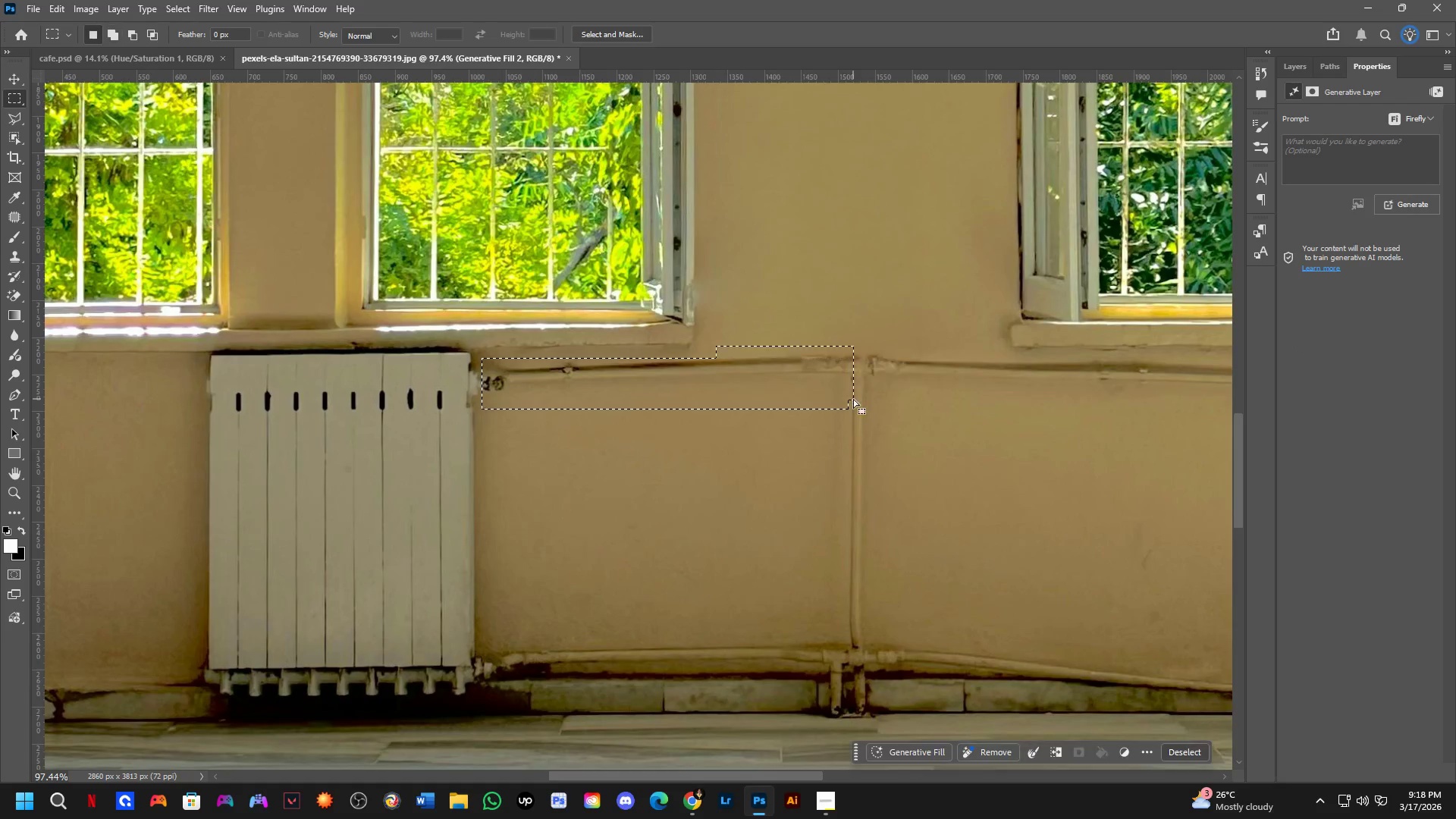 
hold_key(key=Space, duration=0.58)
 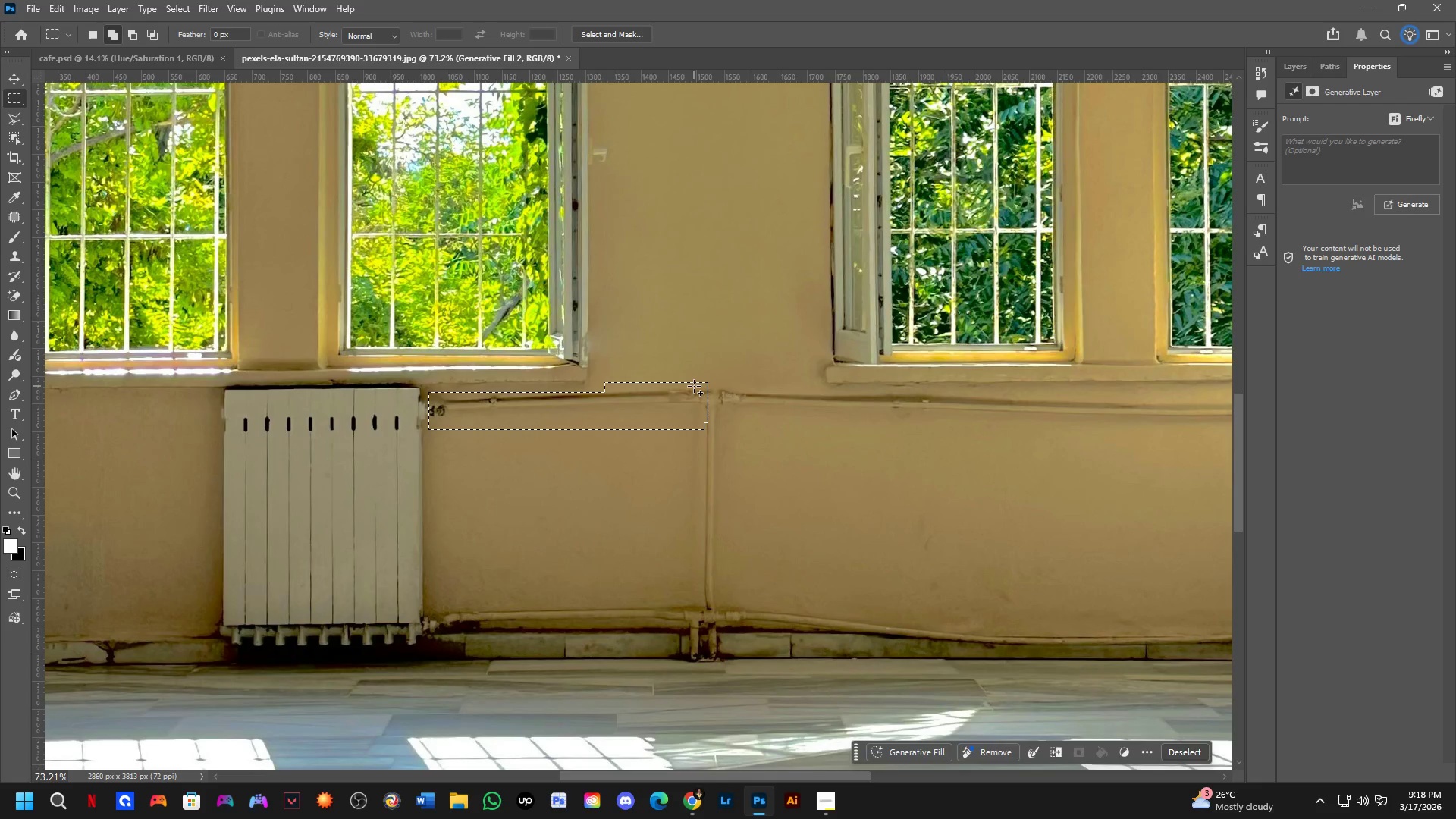 
left_click_drag(start_coordinate=[912, 415], to_coordinate=[767, 438])
 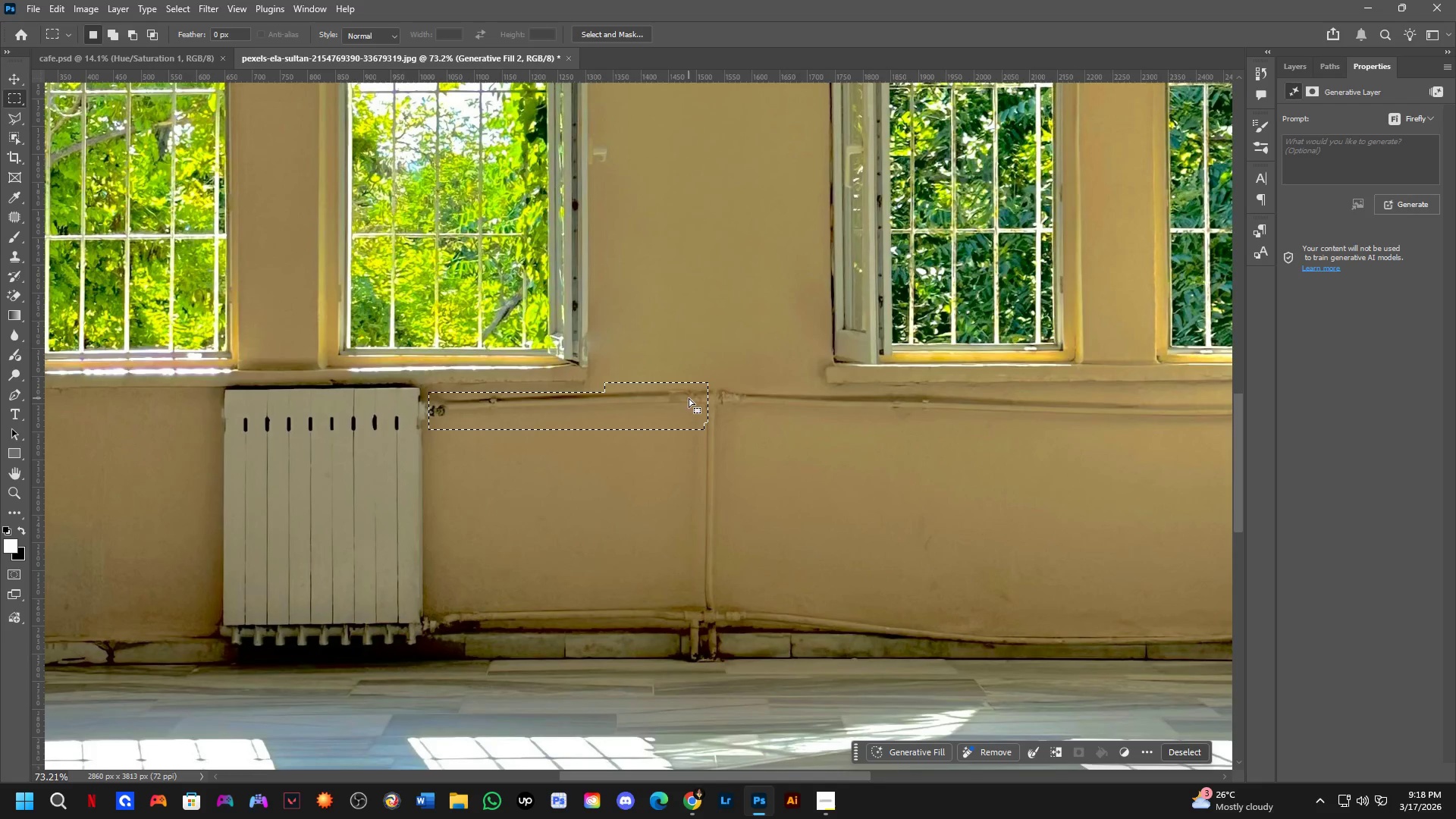 
scroll: coordinate [853, 399], scroll_direction: down, amount: 3.0
 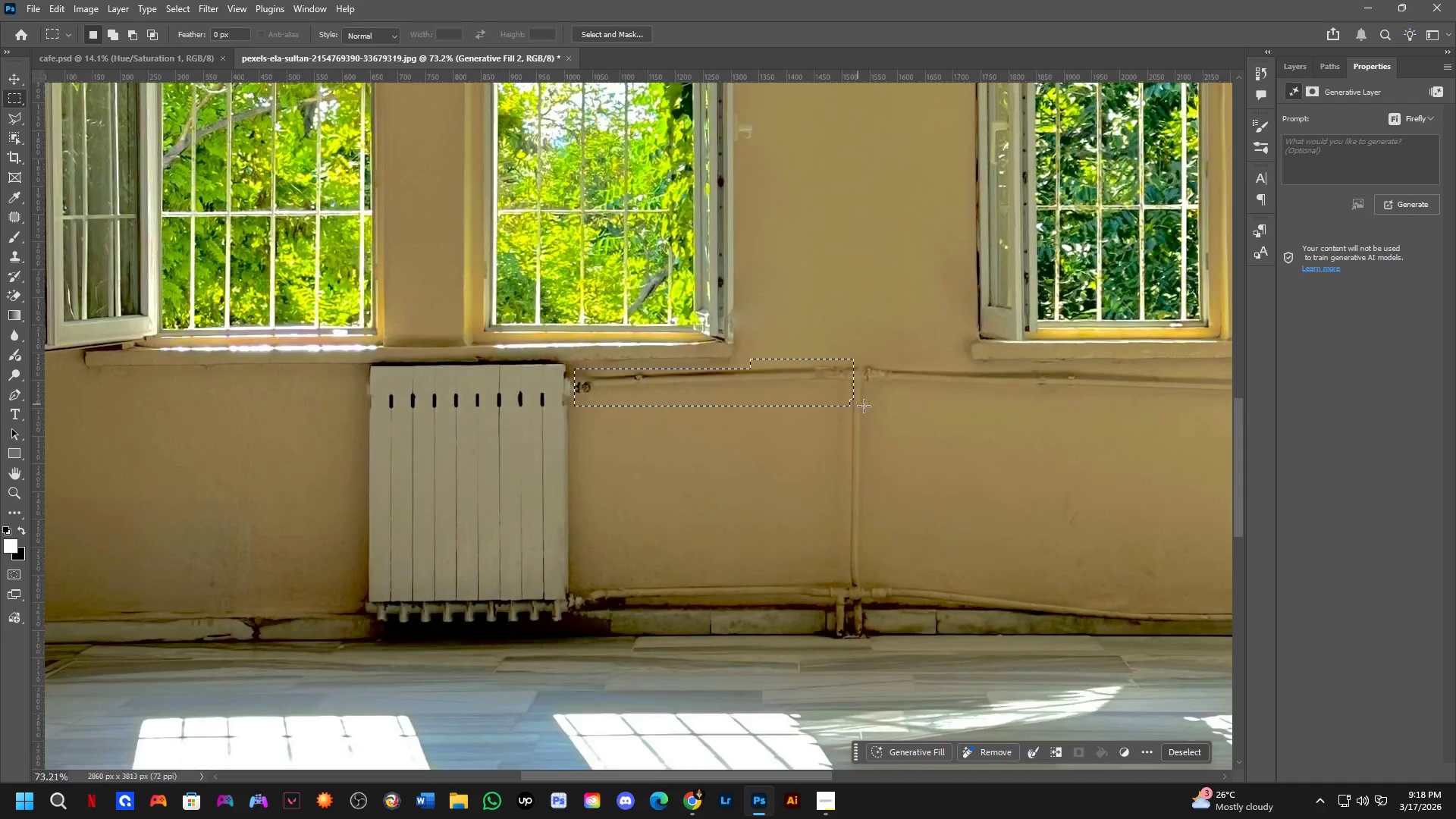 
hold_key(key=ShiftLeft, duration=0.45)
left_click_drag(start_coordinate=[694, 386], to_coordinate=[797, 422])
 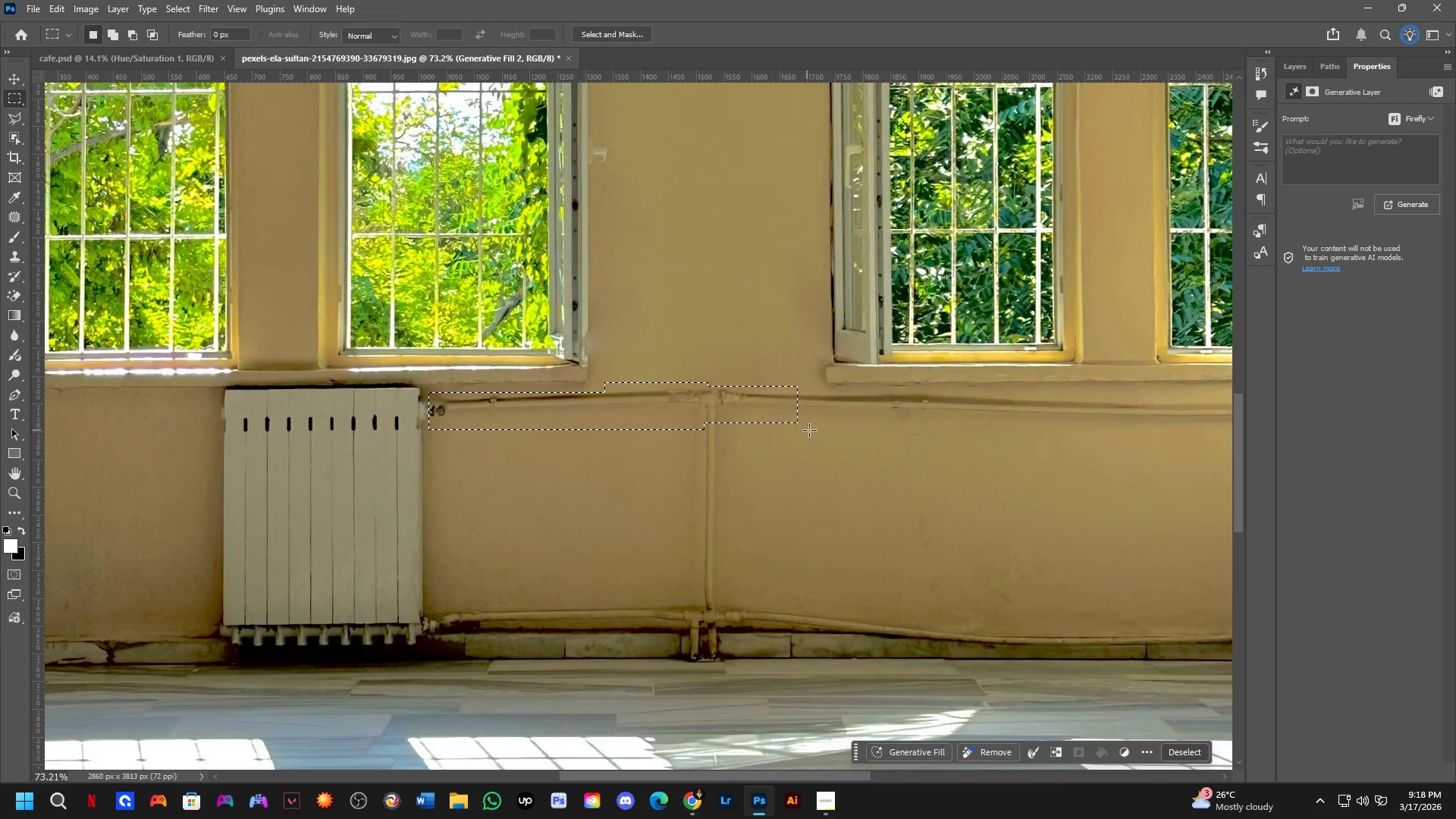 
hold_key(key=Space, duration=0.75)
 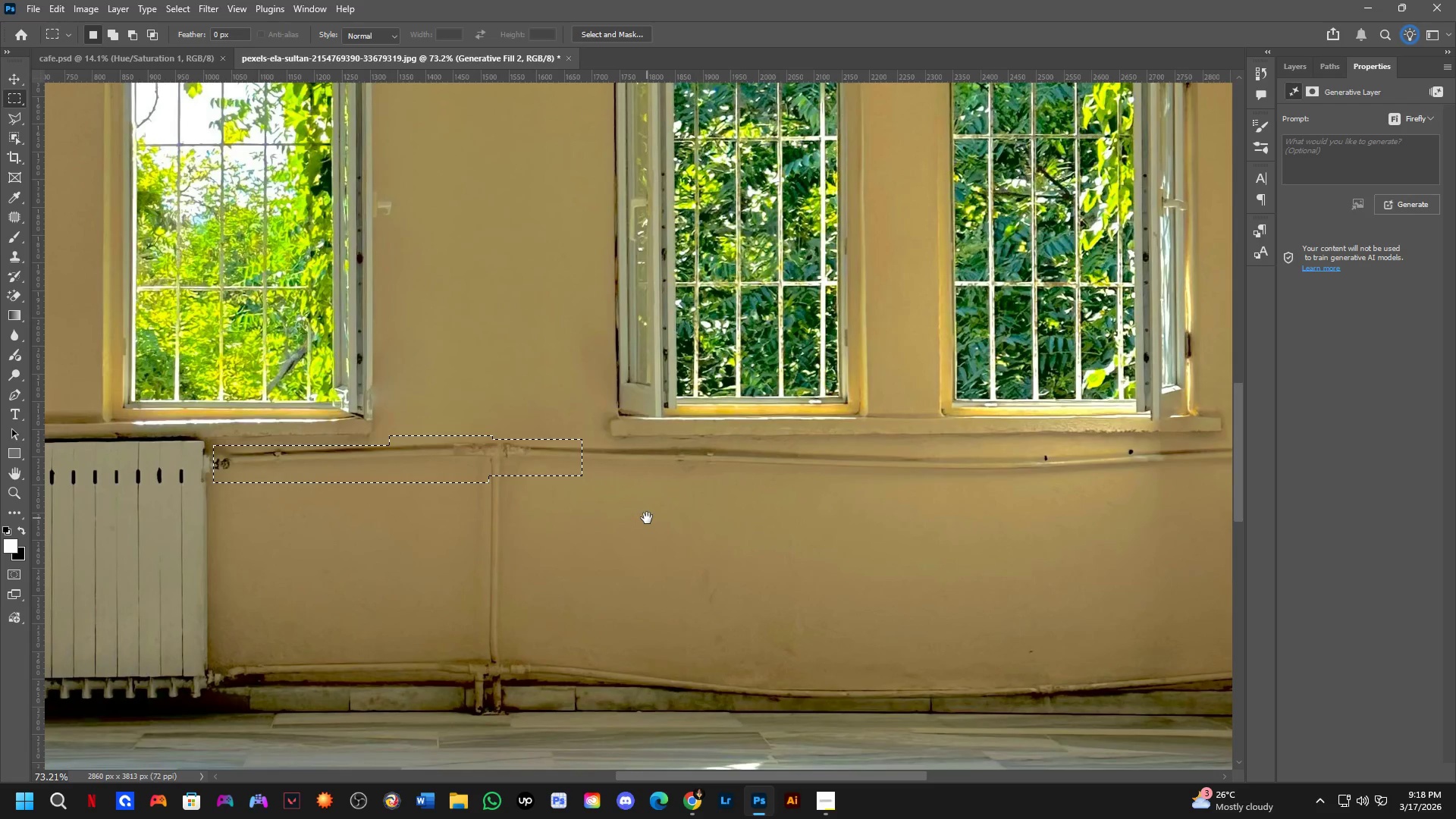 
left_click_drag(start_coordinate=[814, 431], to_coordinate=[659, 479])
 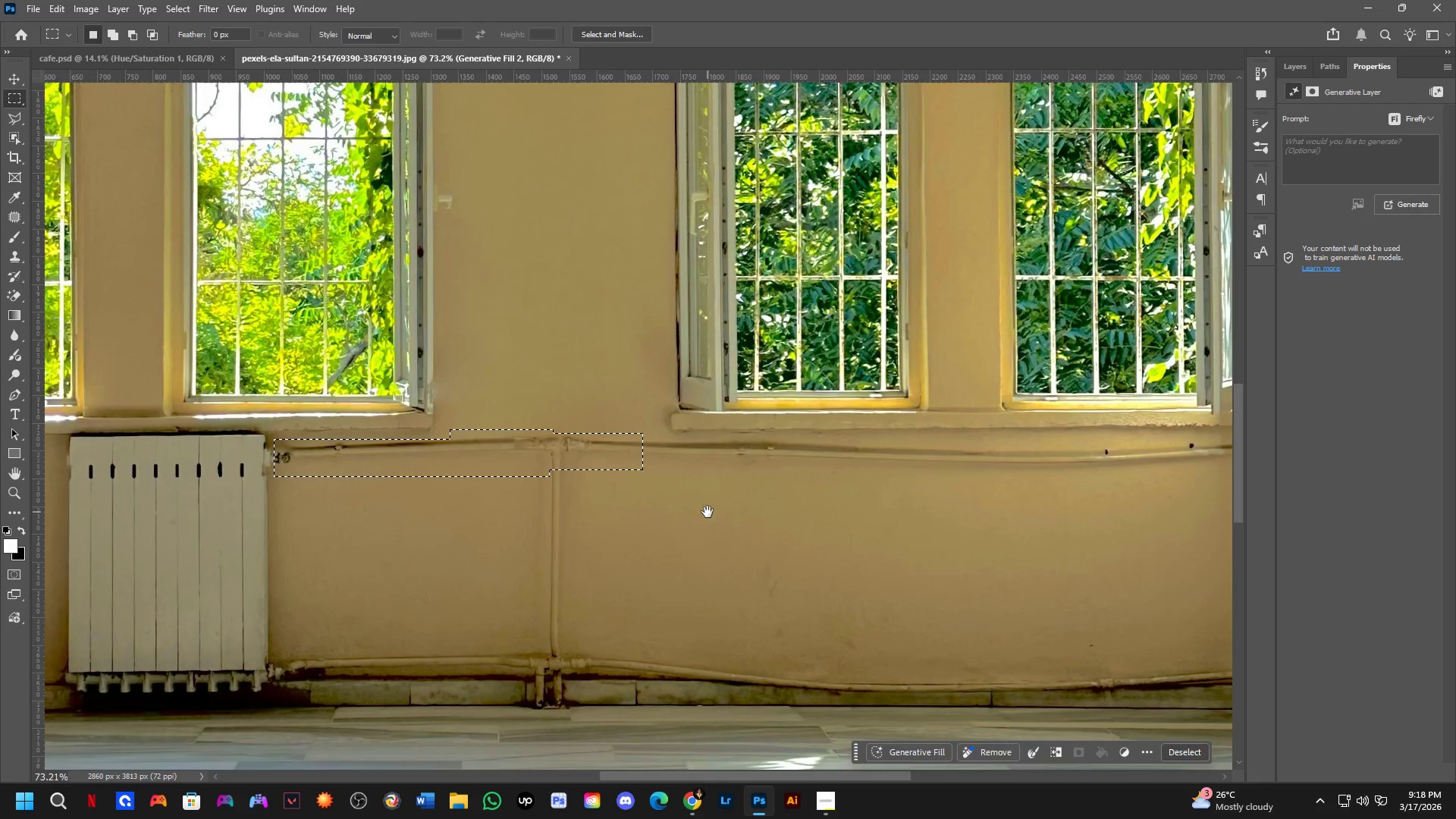 
hold_key(key=Space, duration=0.64)
 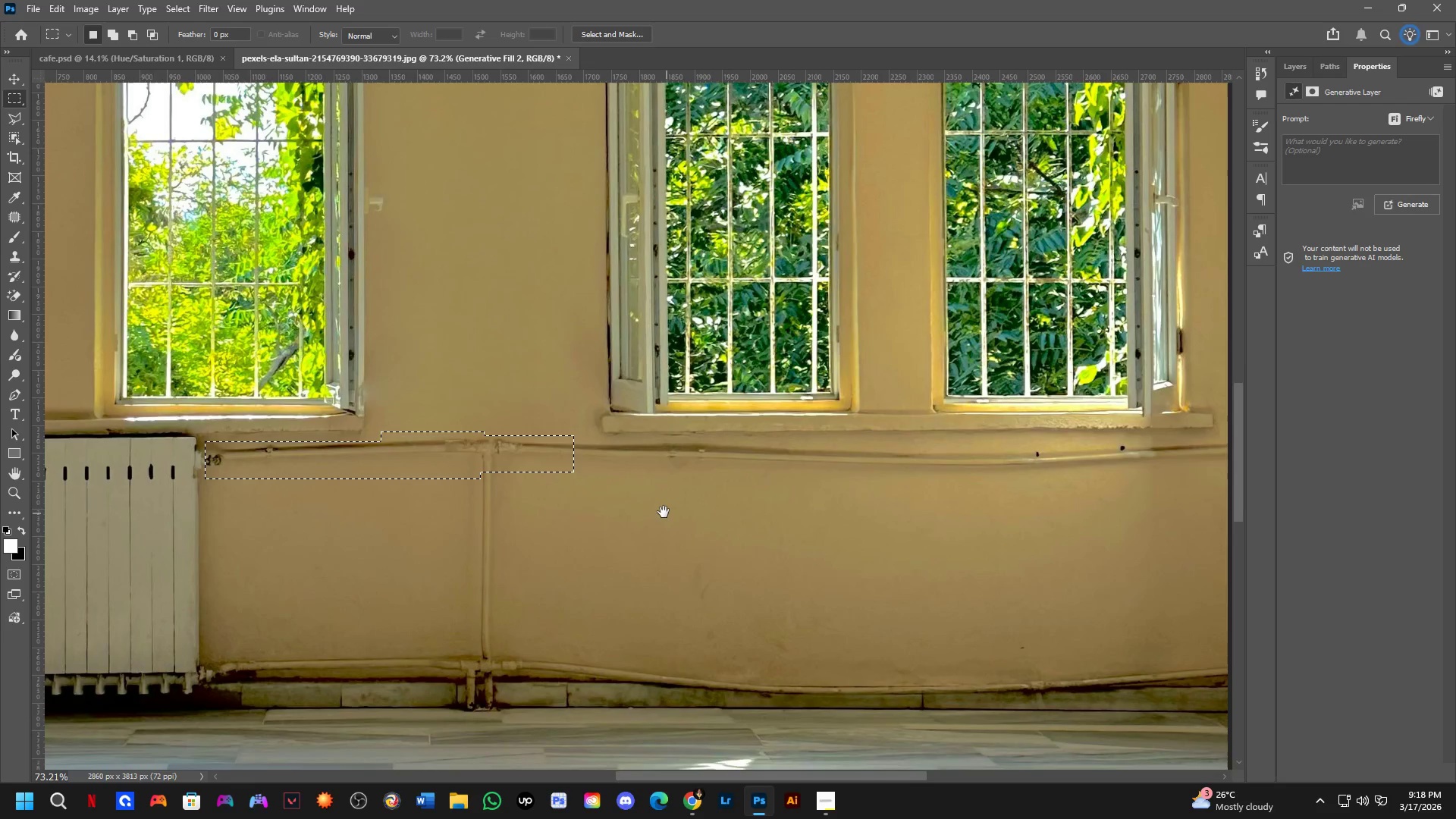 
left_click_drag(start_coordinate=[708, 512], to_coordinate=[647, 518])
 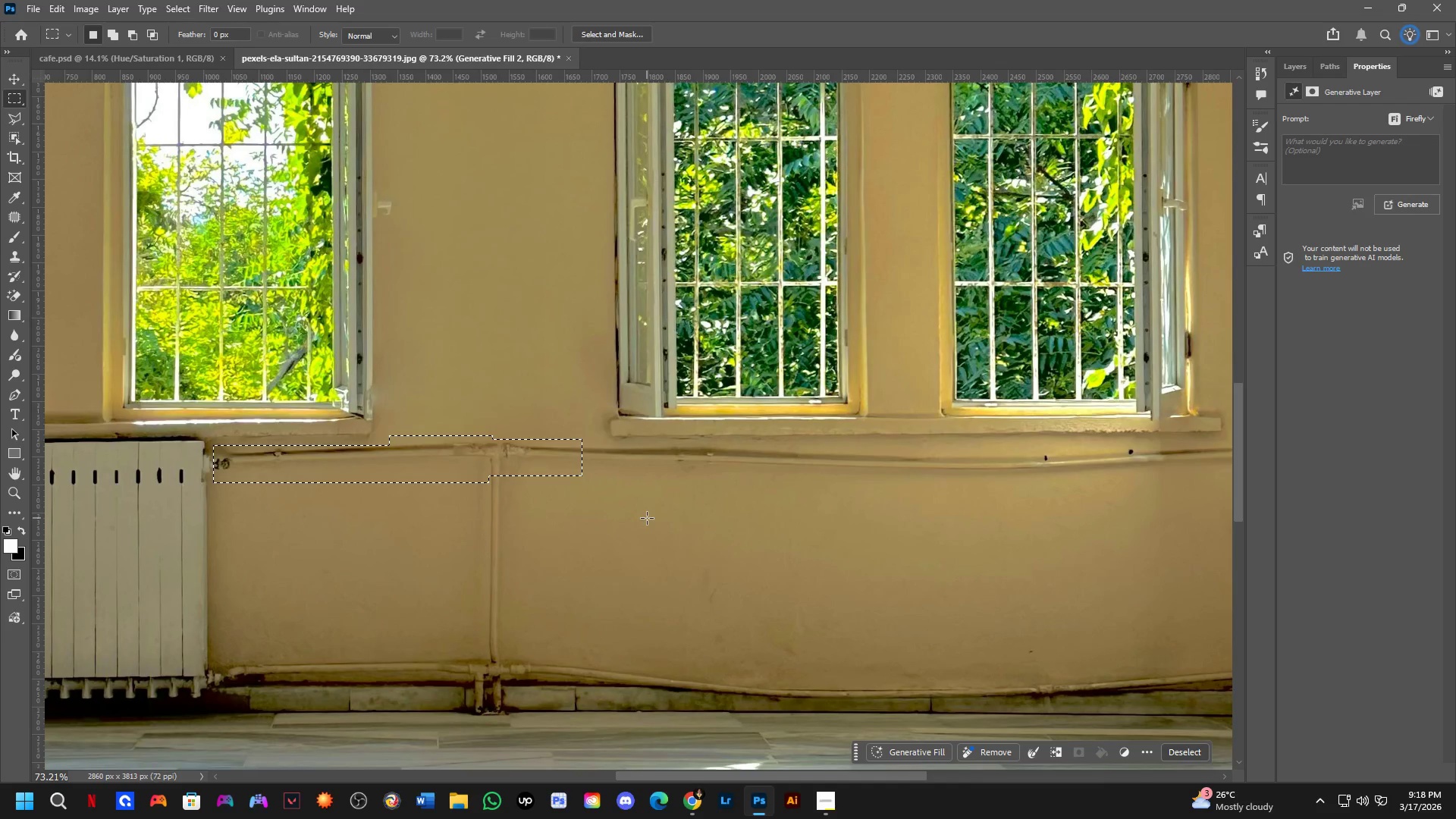 
hold_key(key=Space, duration=0.66)
 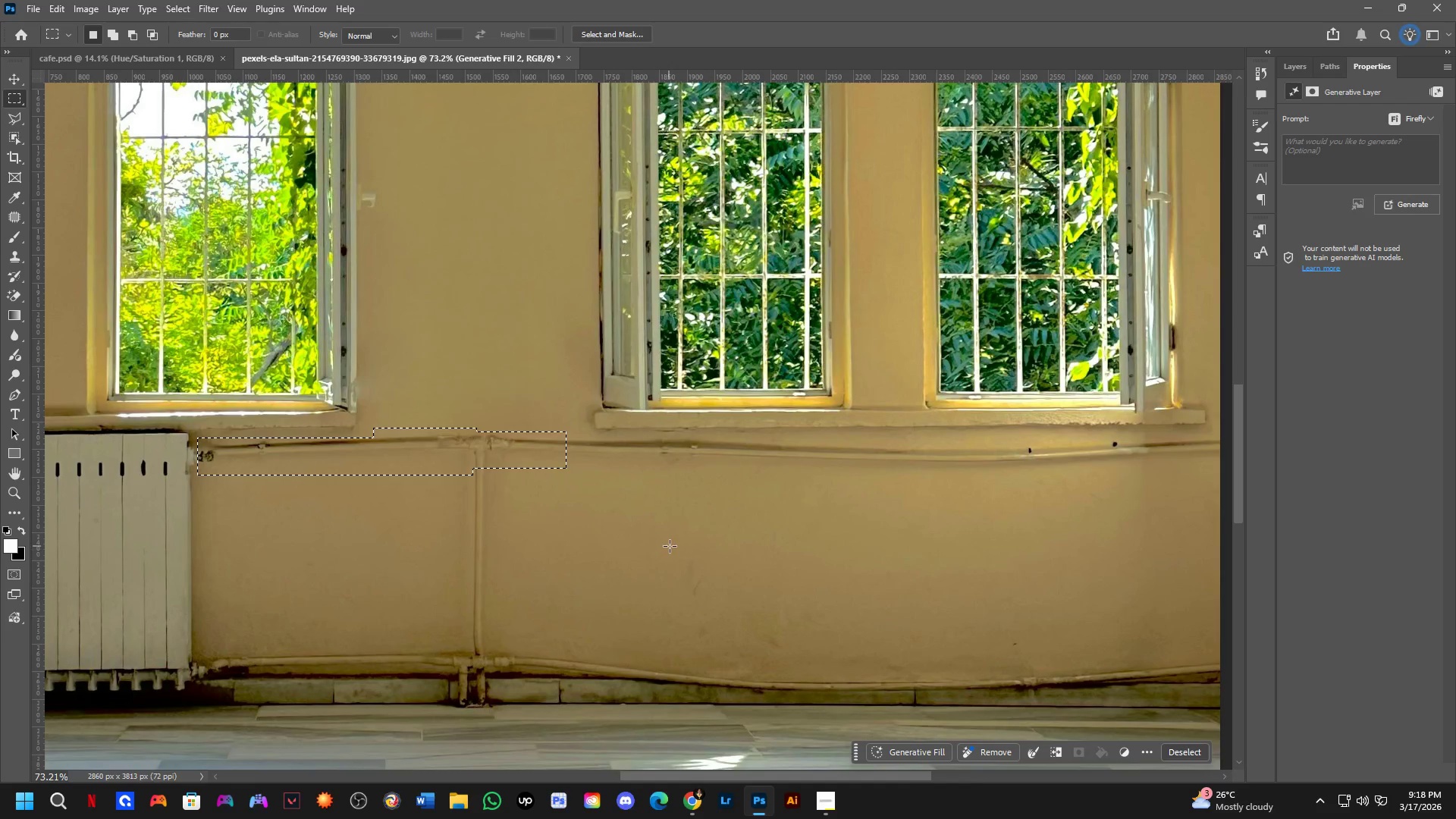 
left_click_drag(start_coordinate=[676, 518], to_coordinate=[660, 510])
 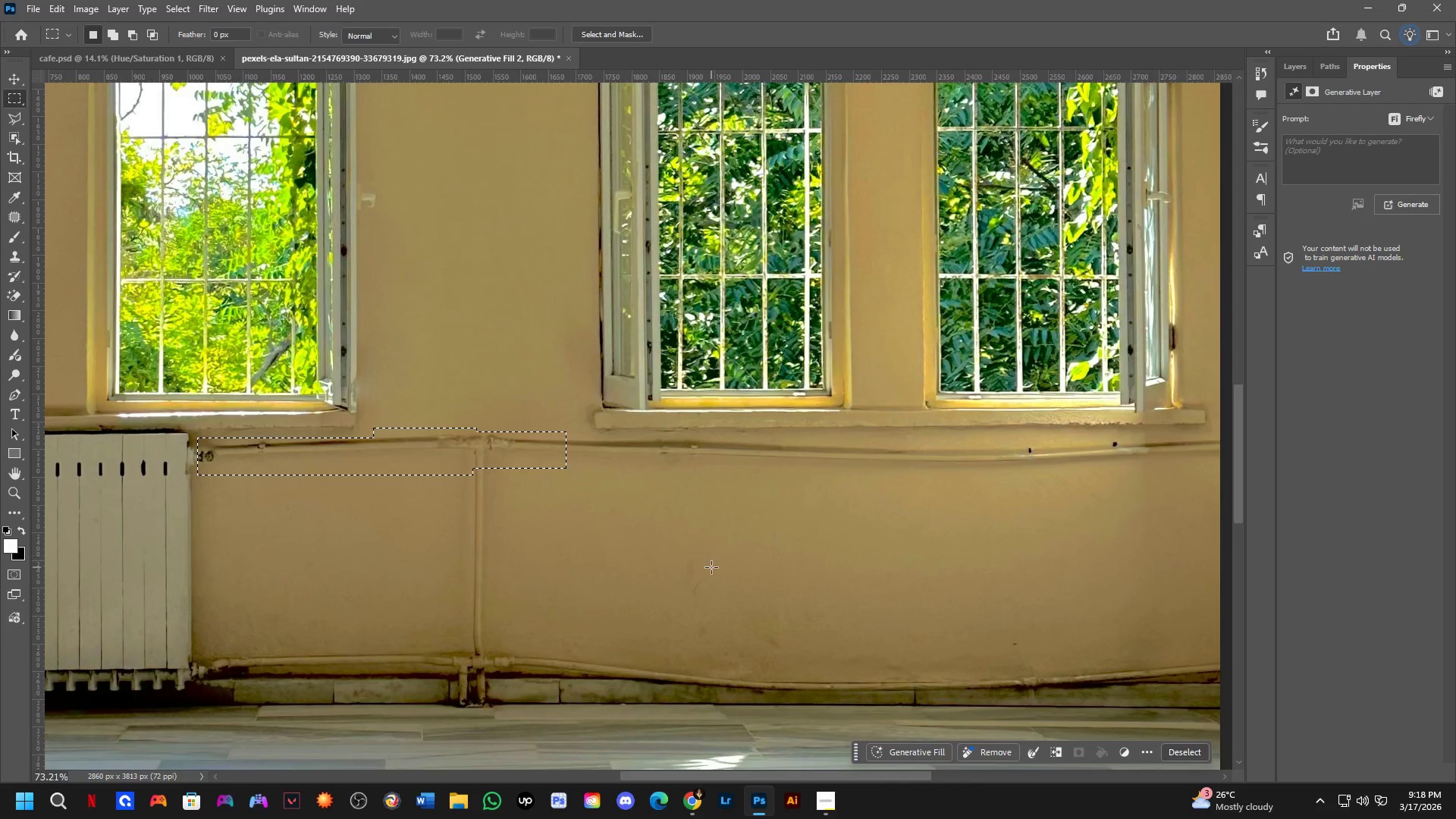 
hold_key(key=ShiftLeft, duration=0.47)
left_click_drag(start_coordinate=[551, 436], to_coordinate=[792, 476])
 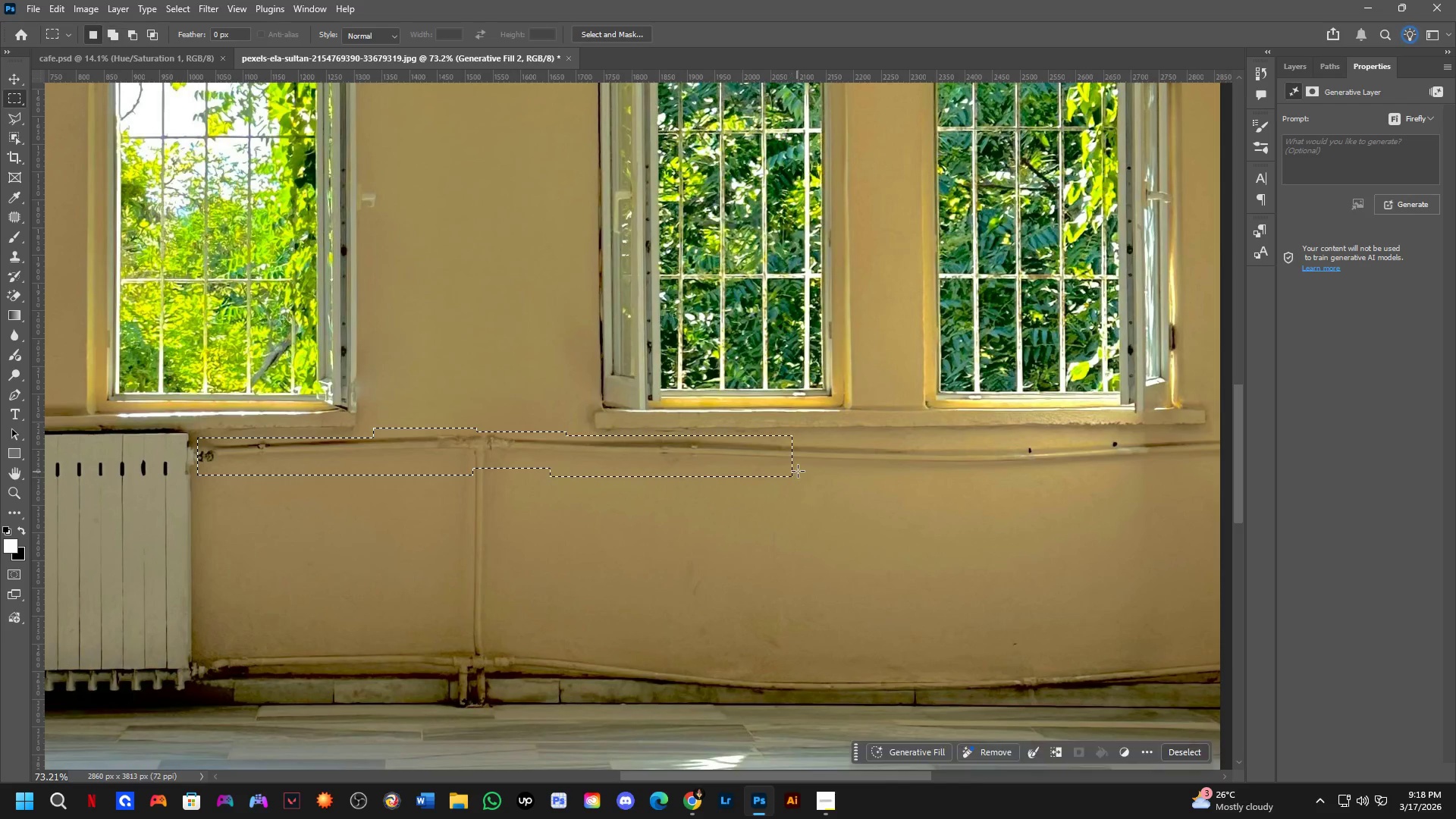 
hold_key(key=Space, duration=0.55)
 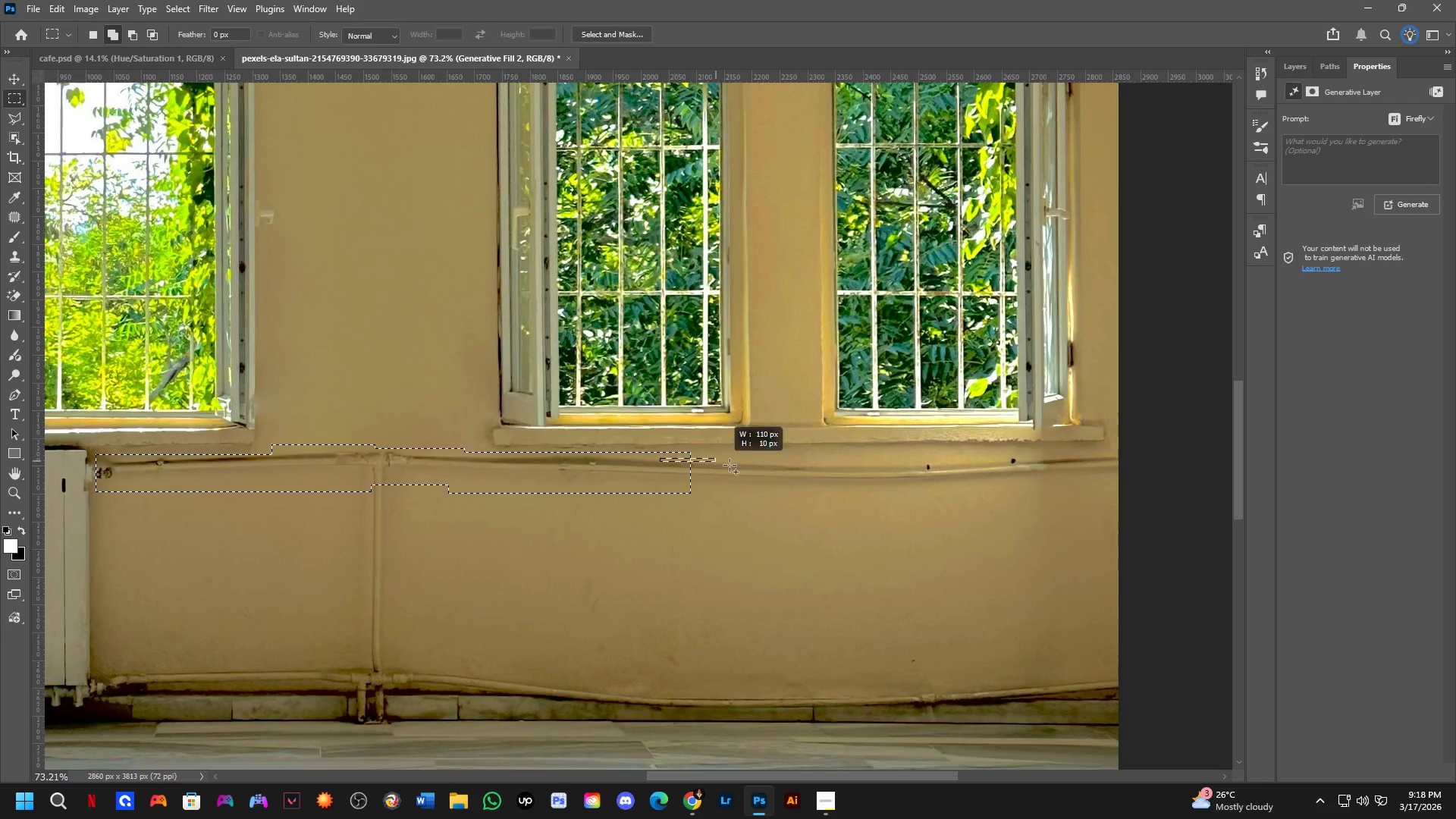 
left_click_drag(start_coordinate=[799, 466], to_coordinate=[698, 482])
 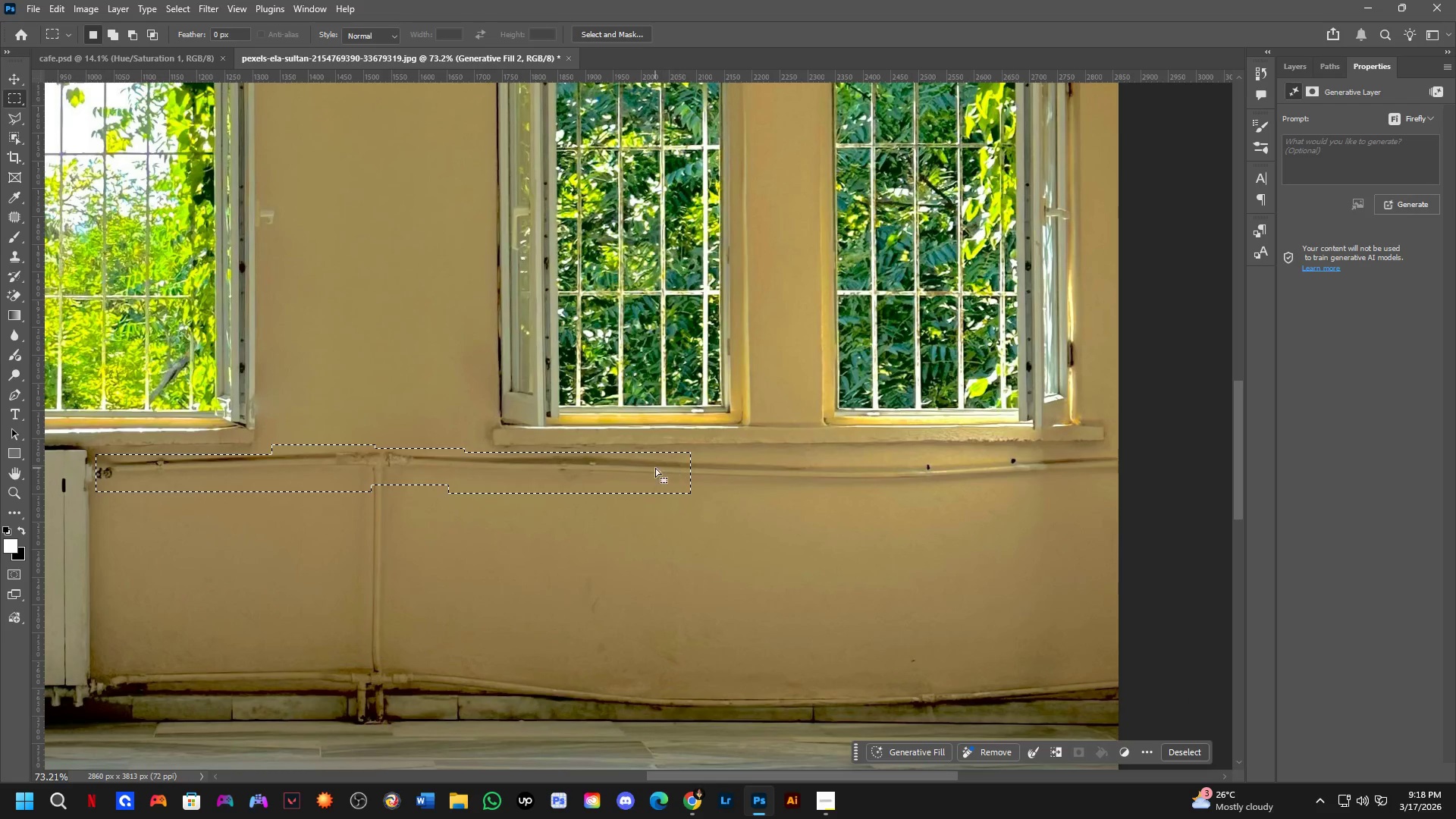 
hold_key(key=ShiftLeft, duration=0.33)
left_click_drag(start_coordinate=[660, 457], to_coordinate=[816, 490])
 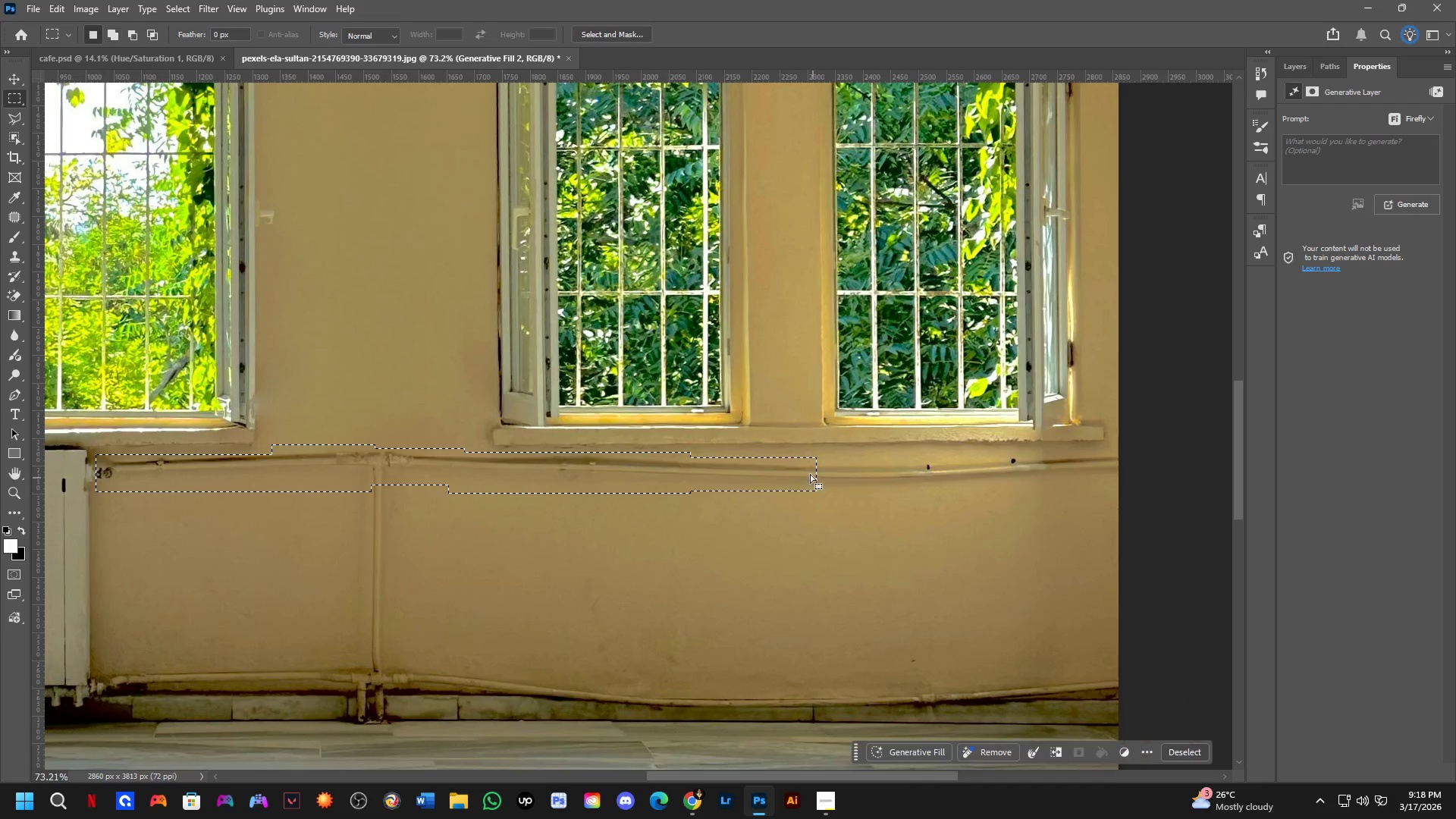 
hold_key(key=ShiftLeft, duration=0.41)
left_click_drag(start_coordinate=[786, 447], to_coordinate=[920, 501])
 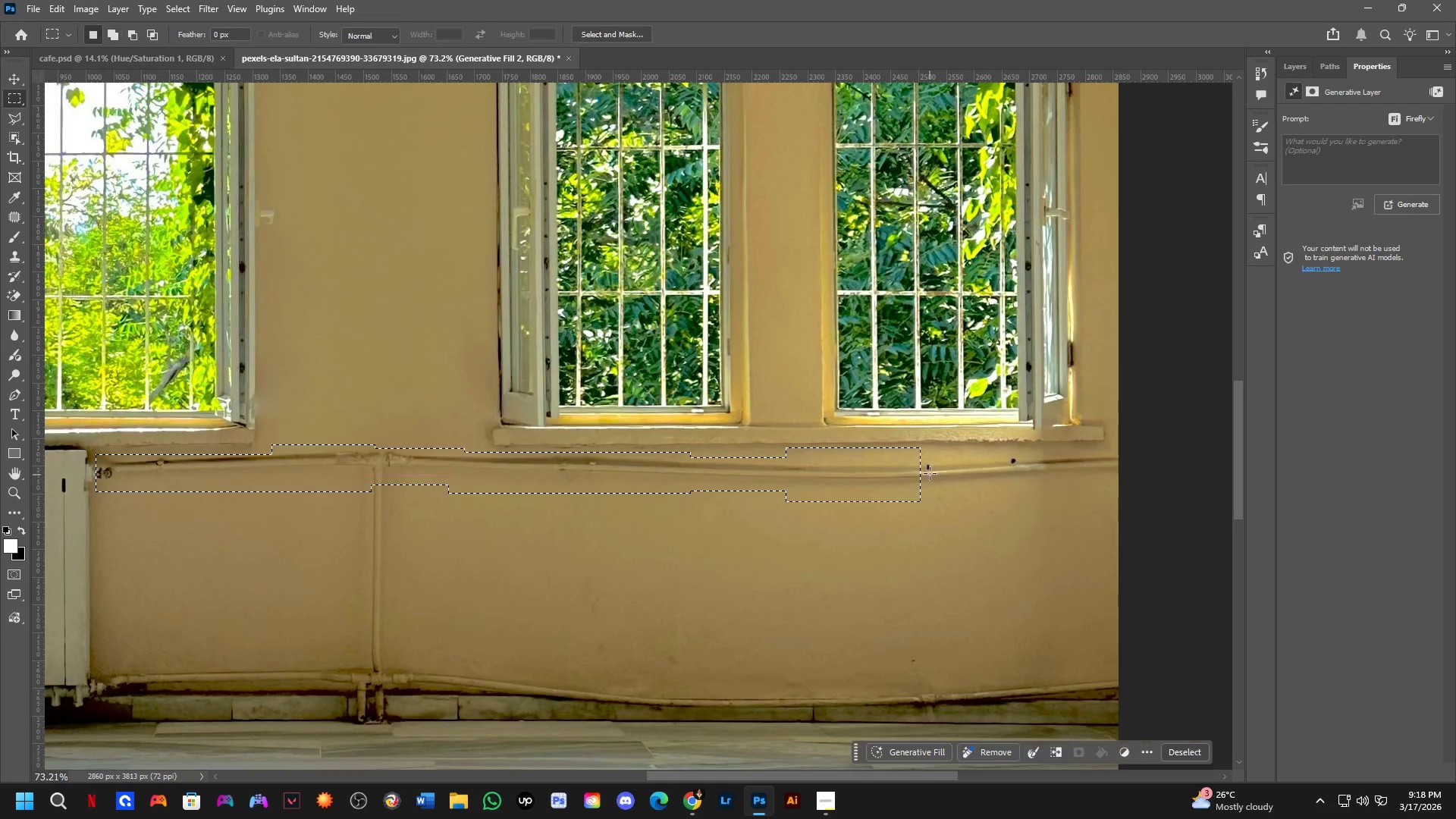 
key(Shift+ShiftLeft)
 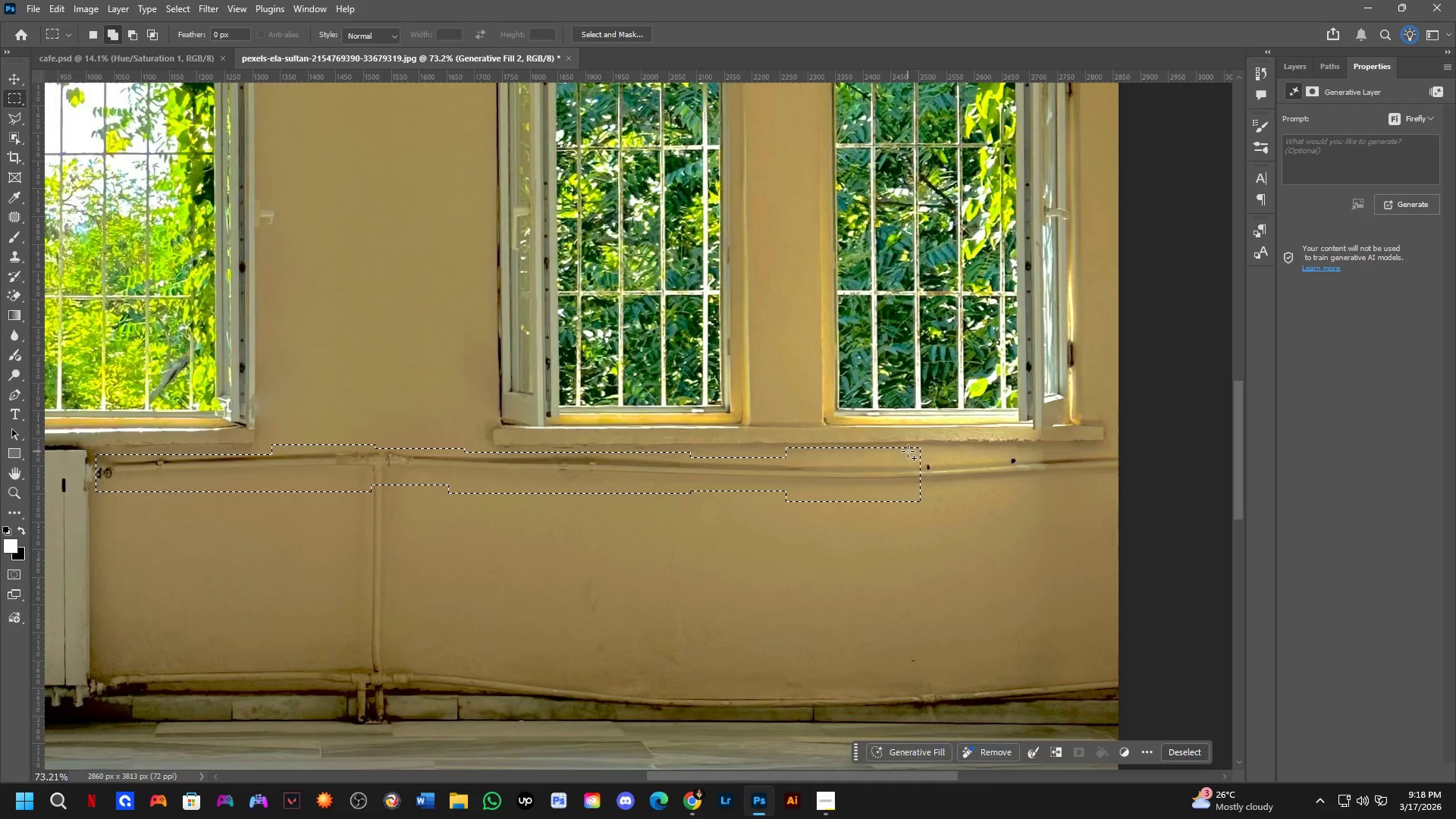 
left_click_drag(start_coordinate=[908, 451], to_coordinate=[949, 497])
 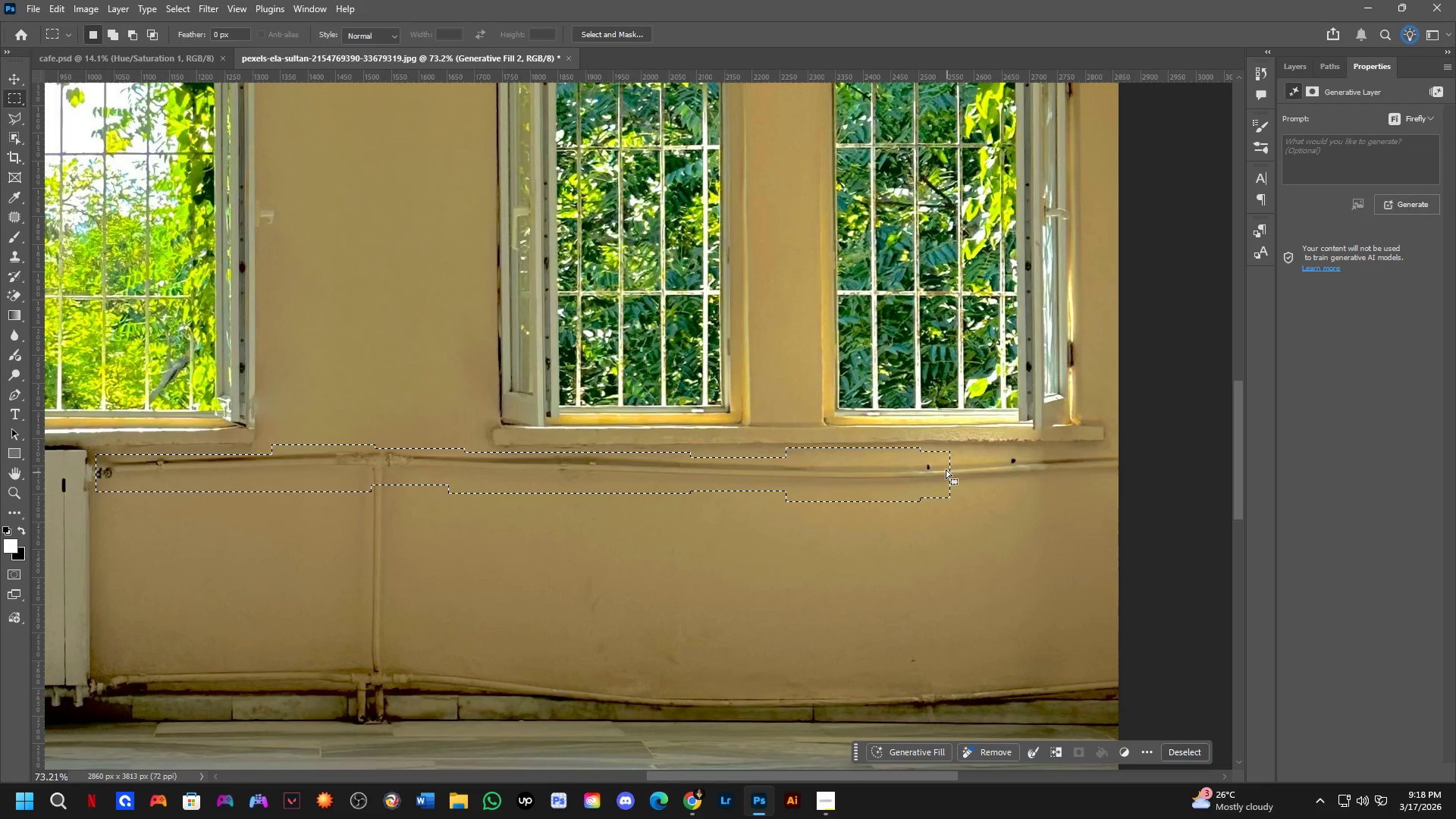 
hold_key(key=ShiftLeft, duration=0.62)
left_click_drag(start_coordinate=[934, 457], to_coordinate=[995, 494])
 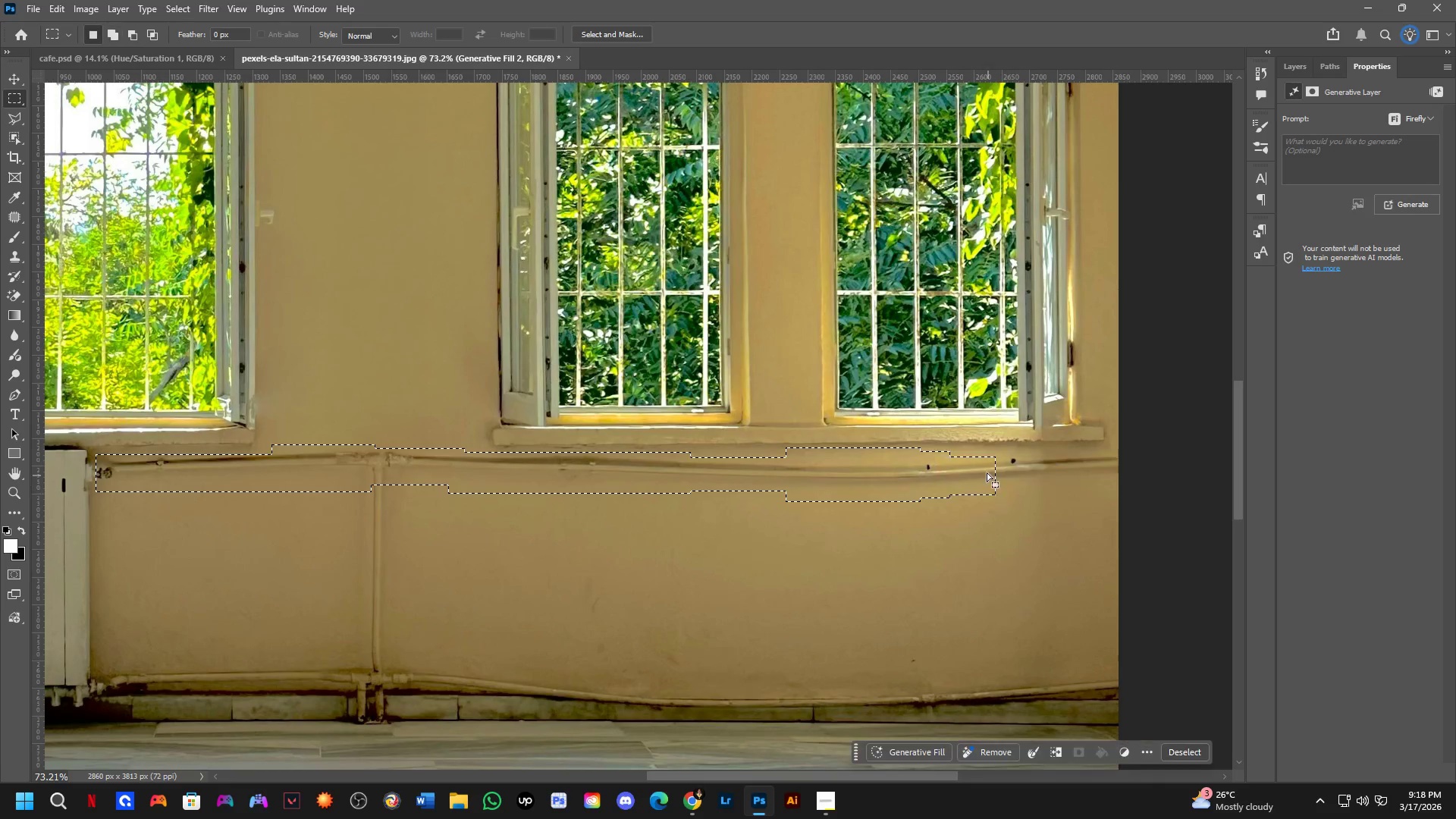 
hold_key(key=ShiftLeft, duration=0.39)
left_click_drag(start_coordinate=[963, 450], to_coordinate=[1033, 485])
 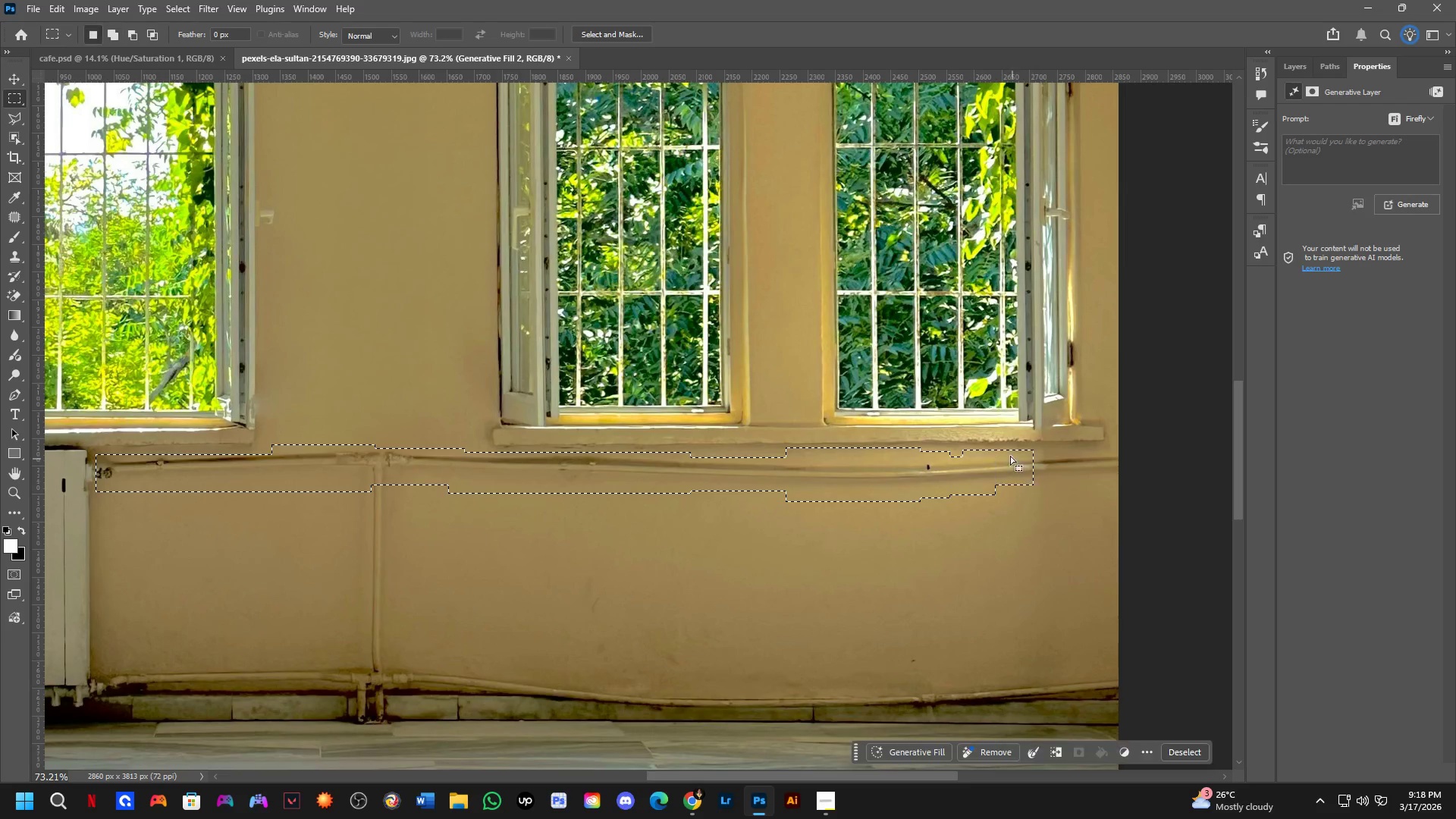 
key(Shift+ShiftLeft)
 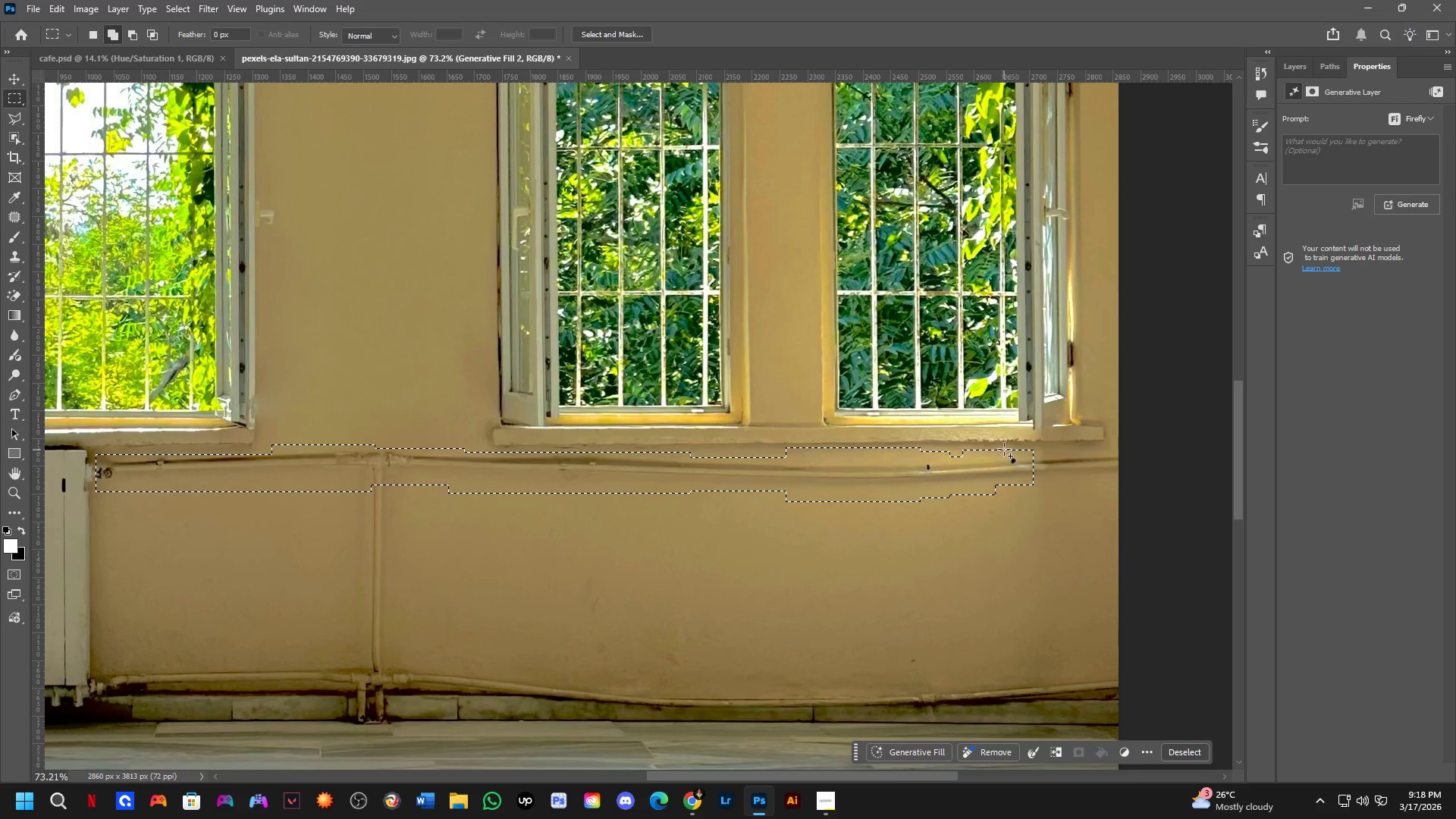 
left_click_drag(start_coordinate=[1006, 449], to_coordinate=[1157, 493])
 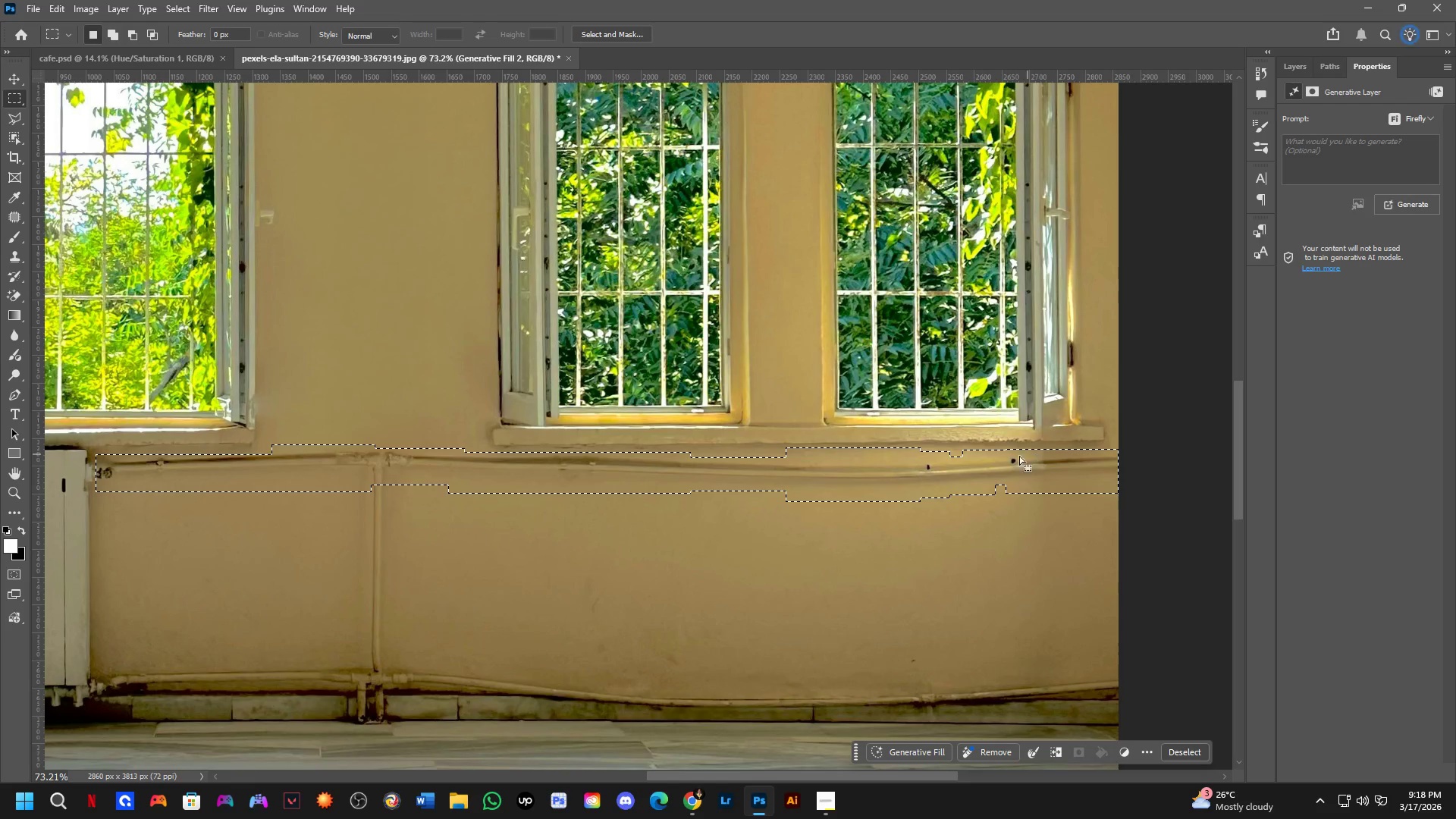 
hold_key(key=Space, duration=0.53)
 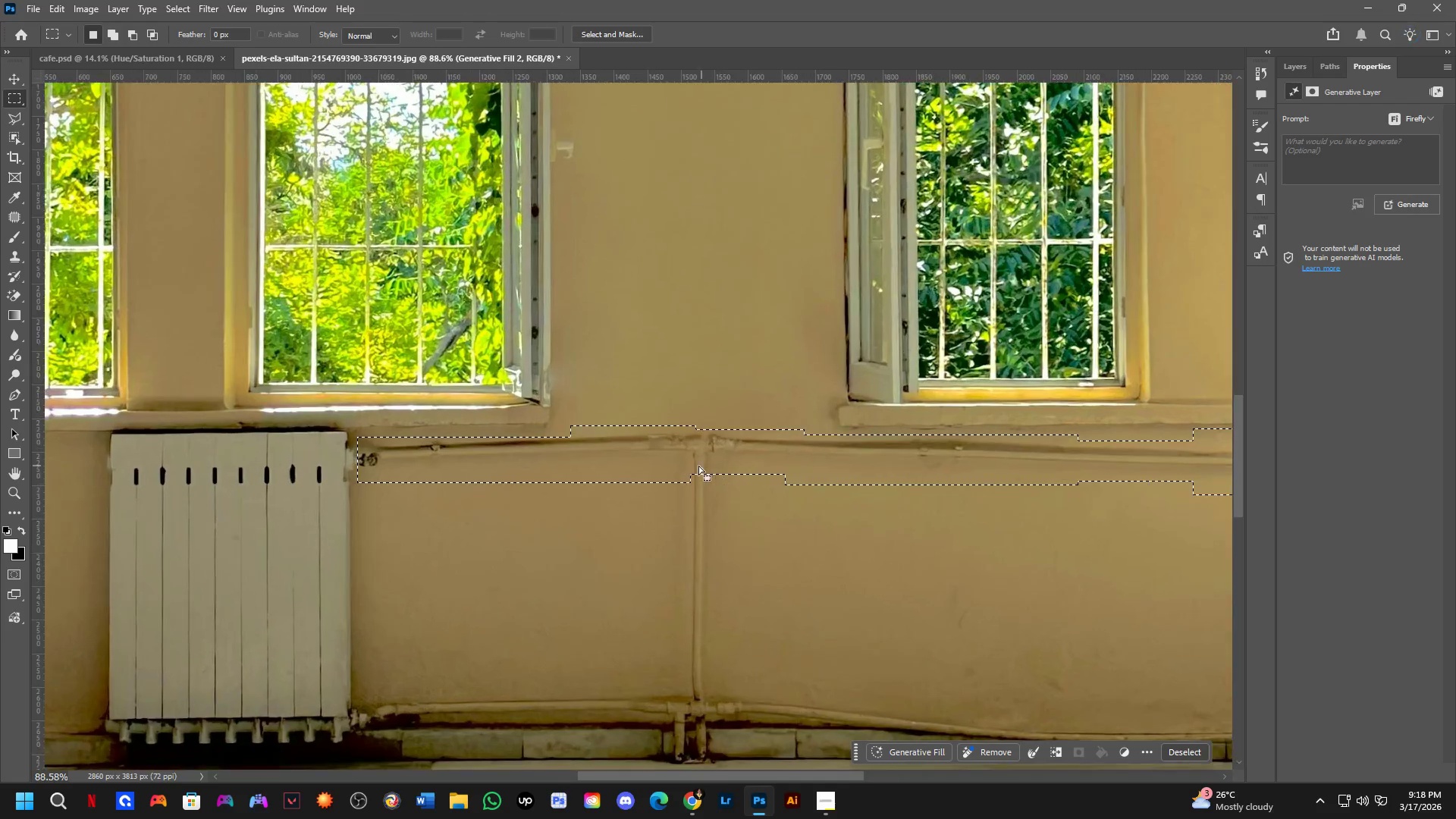 
left_click_drag(start_coordinate=[637, 521], to_coordinate=[883, 509])
 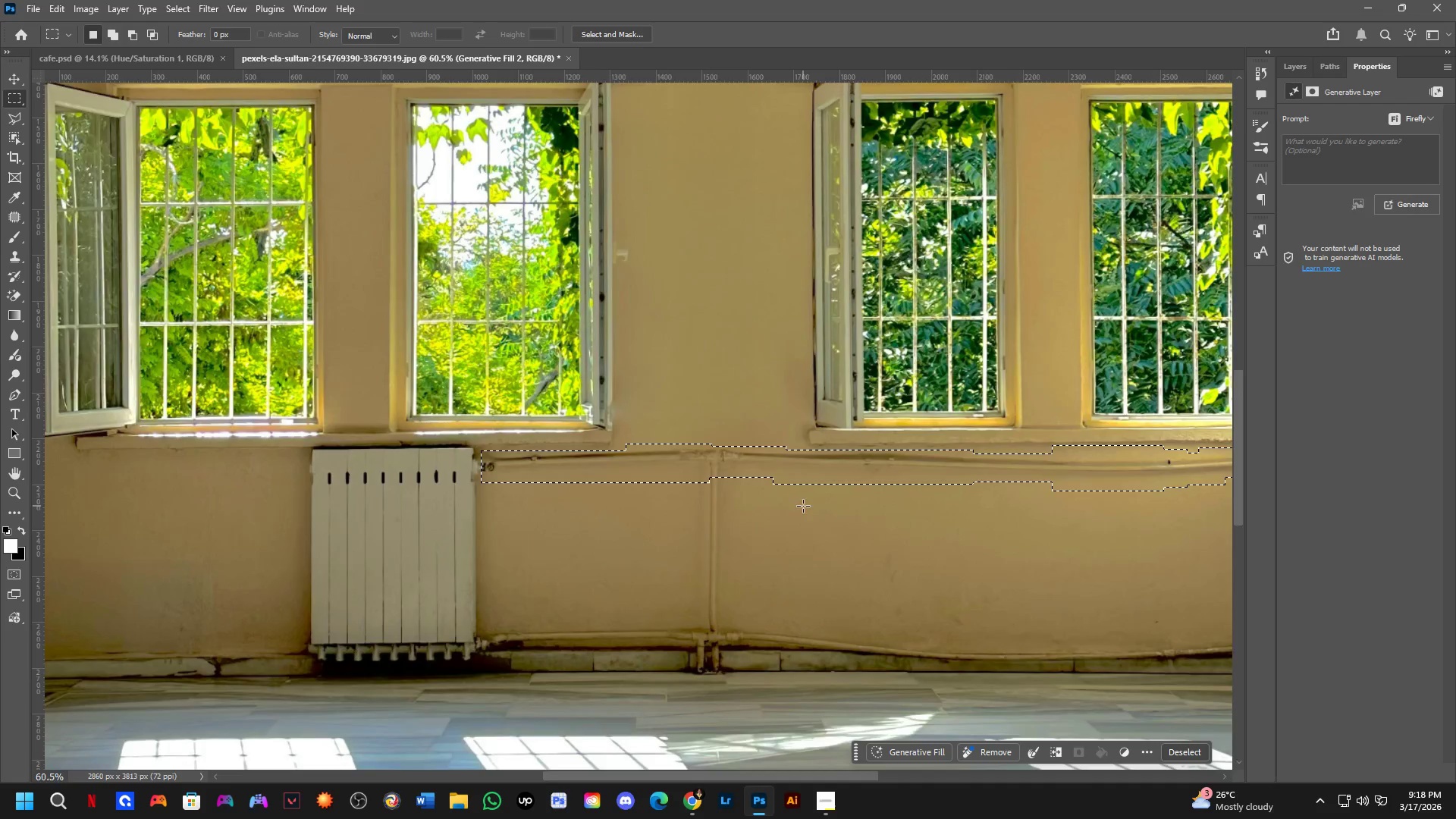 
scroll: coordinate [883, 510], scroll_direction: down, amount: 2.0
 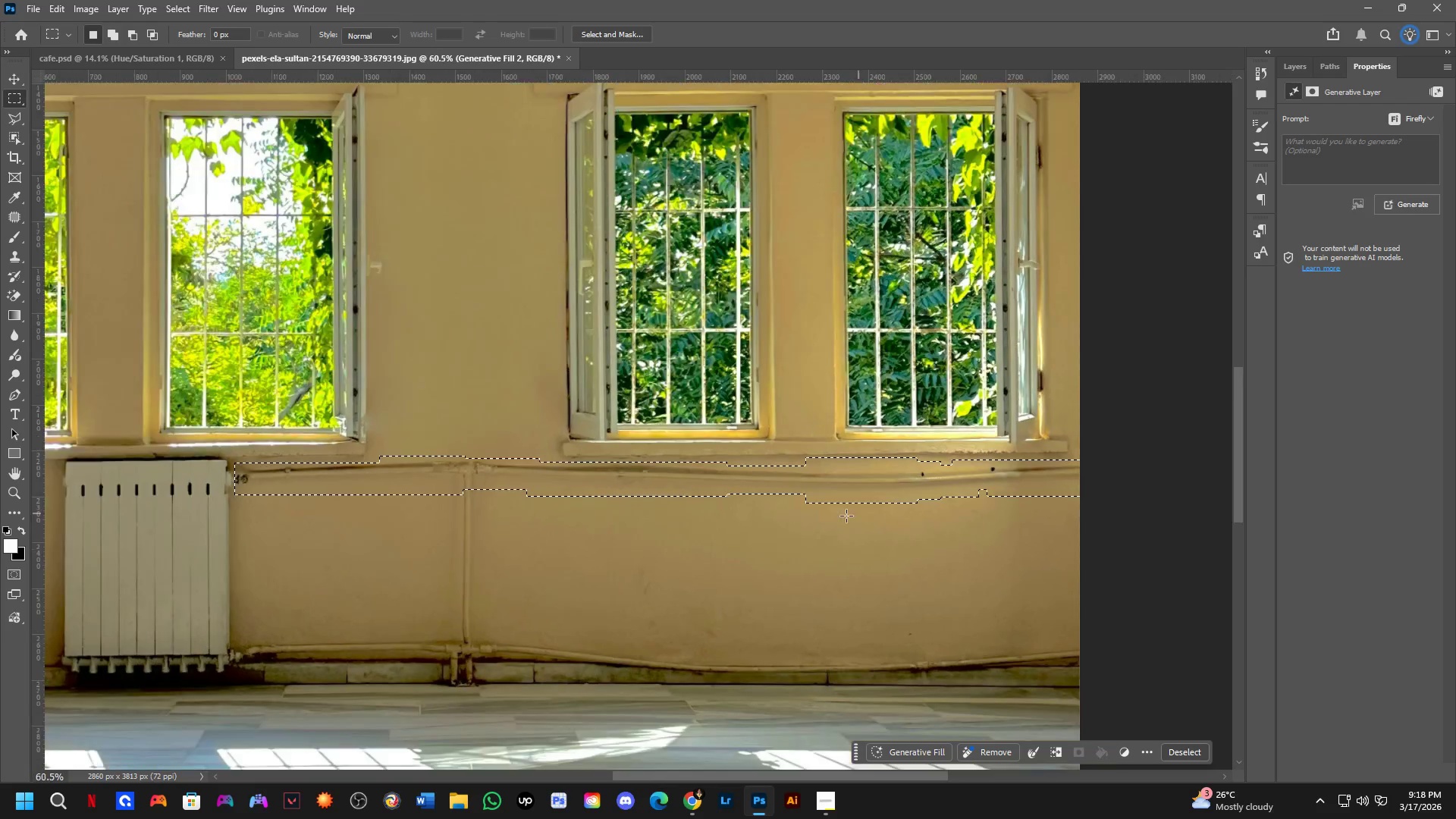 
hold_key(key=ShiftLeft, duration=0.31)
 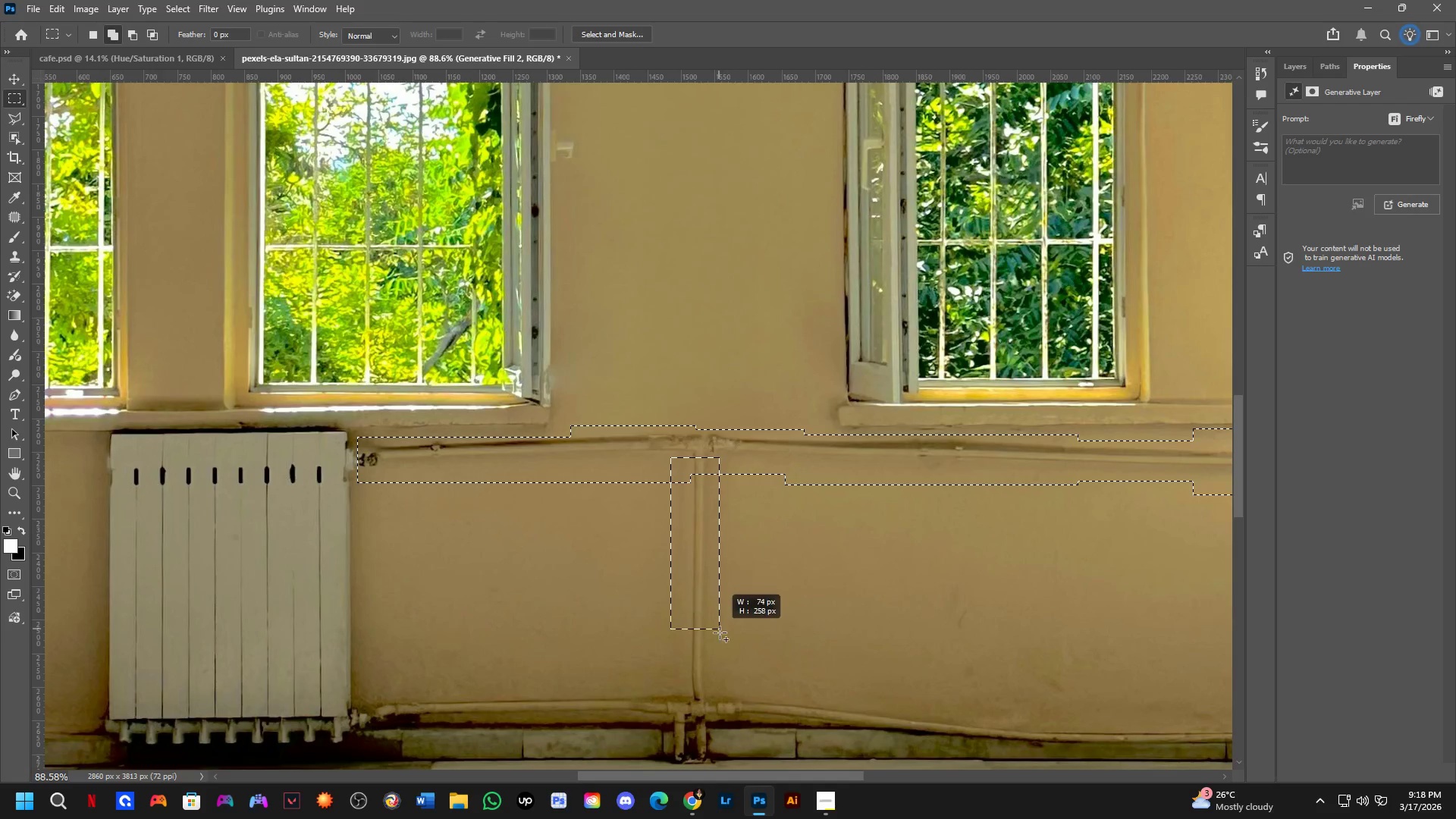 
scroll: coordinate [715, 474], scroll_direction: up, amount: 4.0
 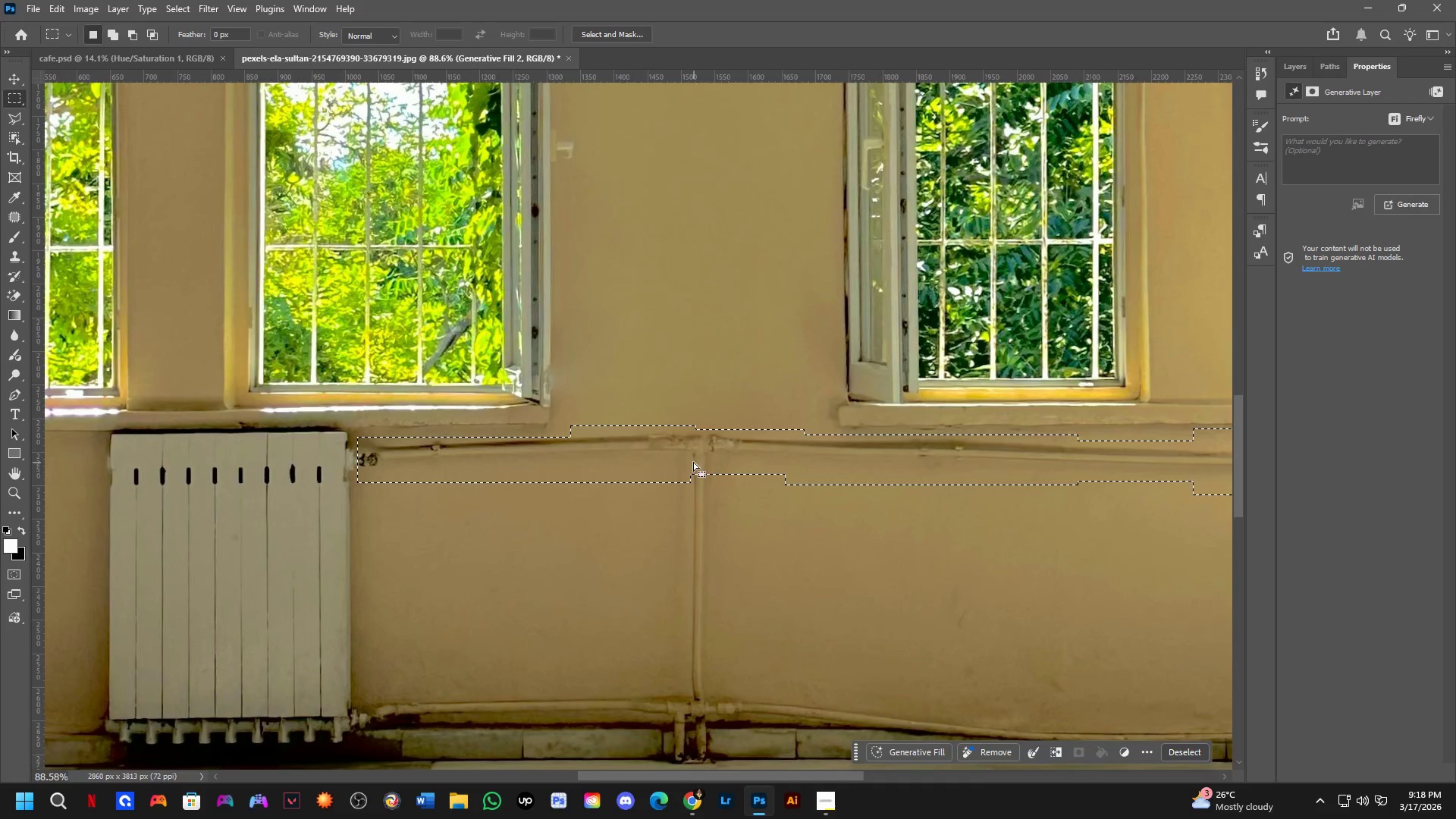 
left_click_drag(start_coordinate=[670, 457], to_coordinate=[731, 696])
 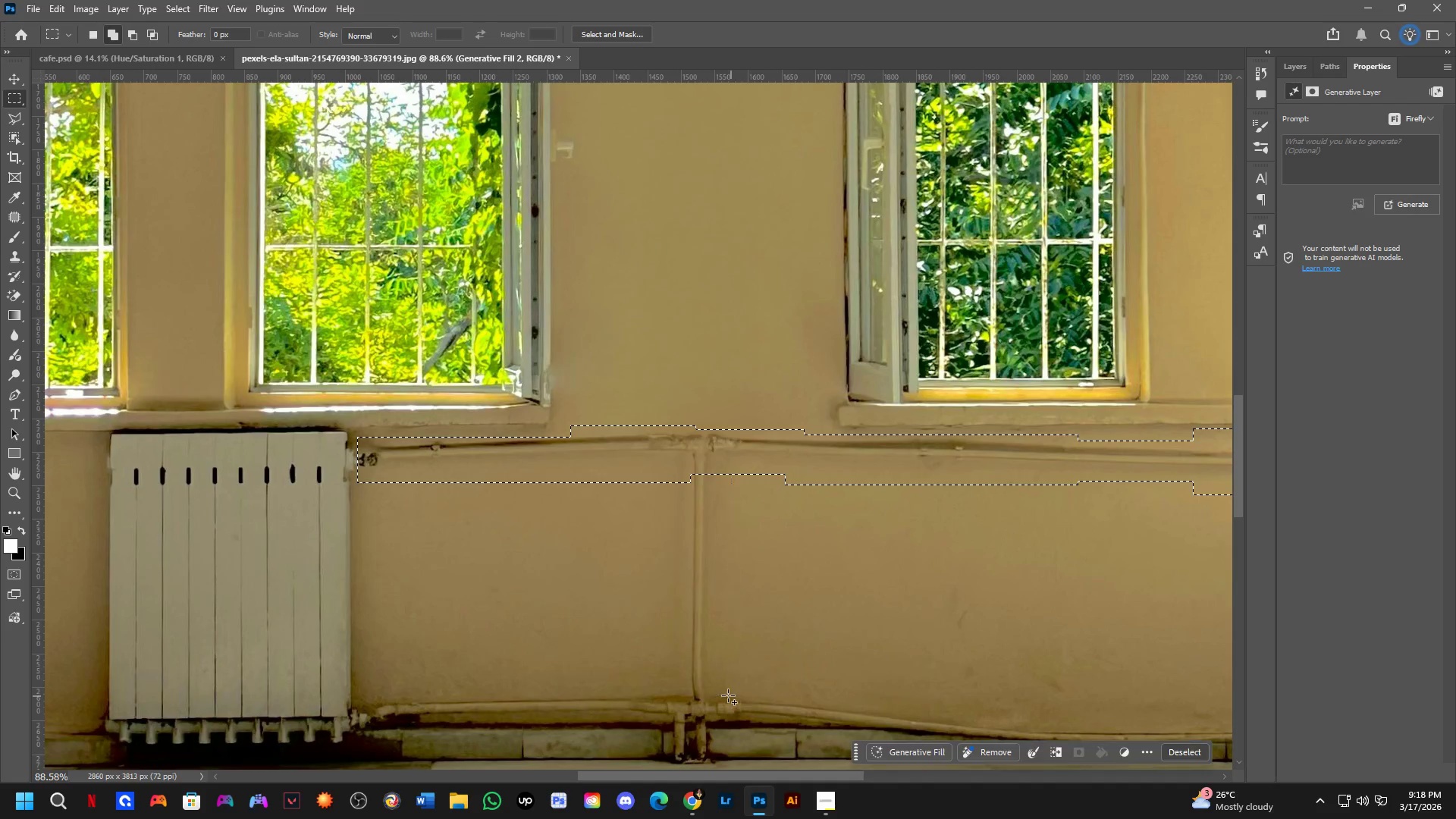 
hold_key(key=Space, duration=0.52)
 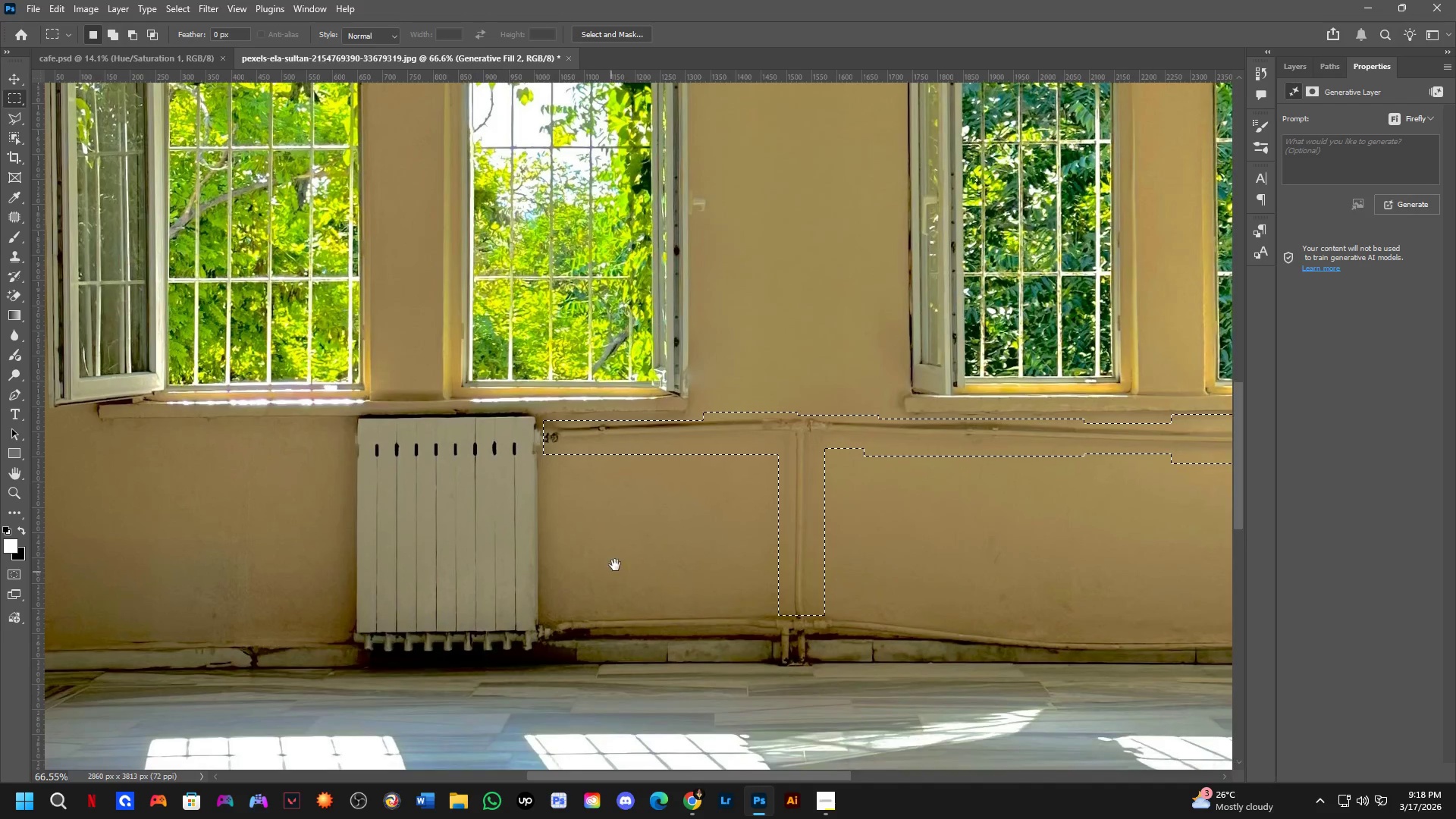 
left_click_drag(start_coordinate=[645, 614], to_coordinate=[808, 549])
 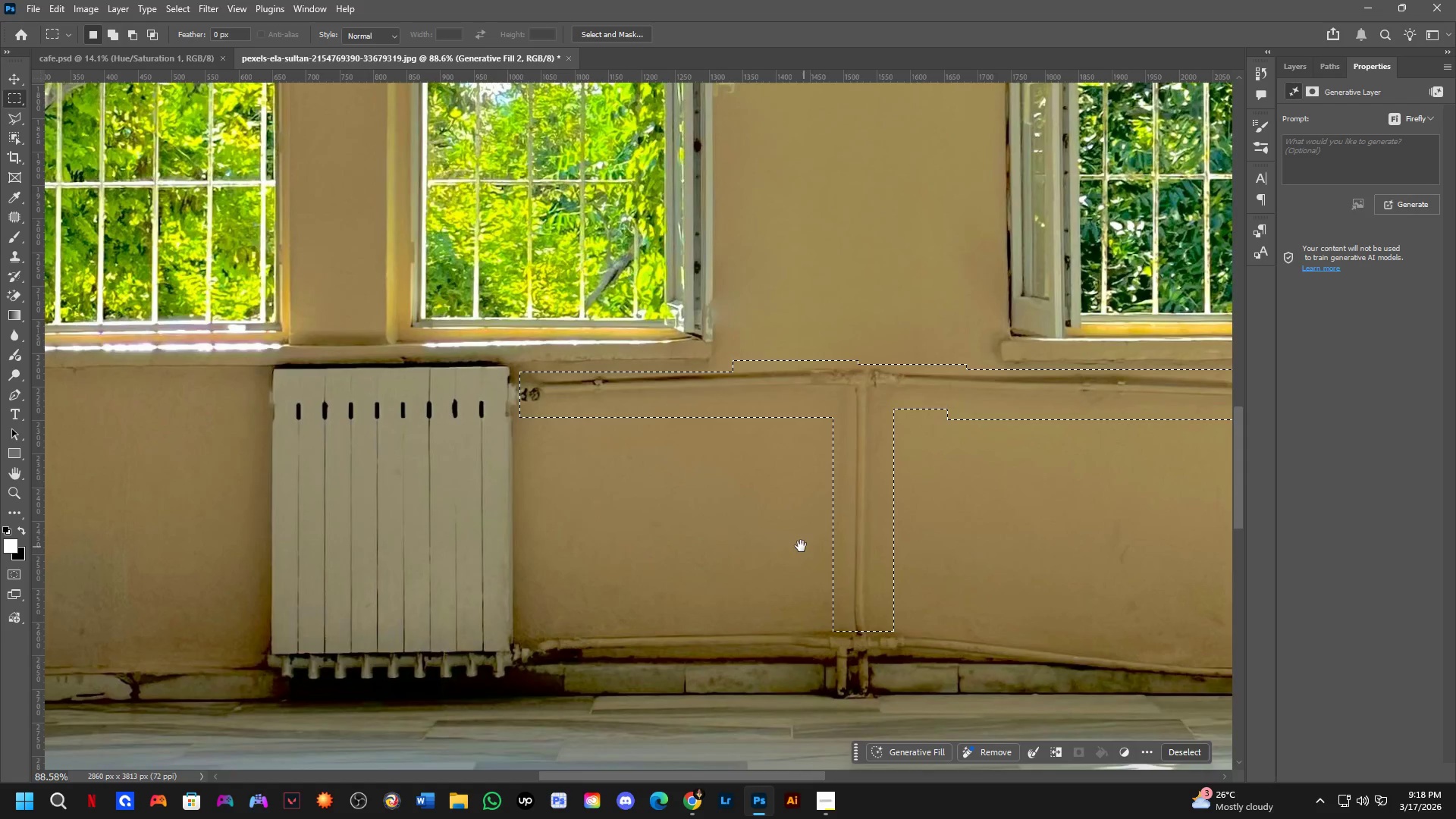 
hold_key(key=Space, duration=0.77)
 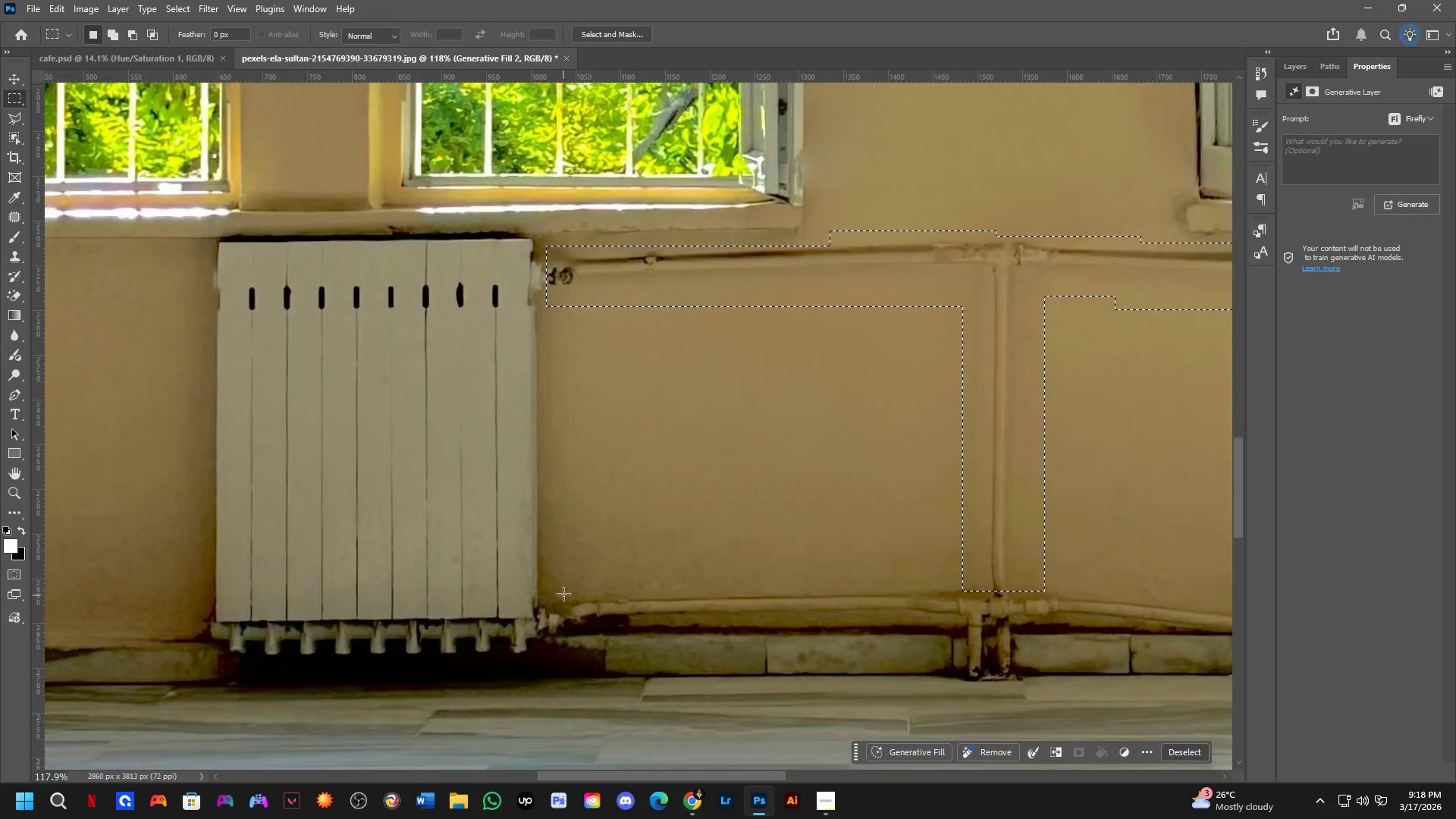 
left_click_drag(start_coordinate=[610, 576], to_coordinate=[620, 557])
 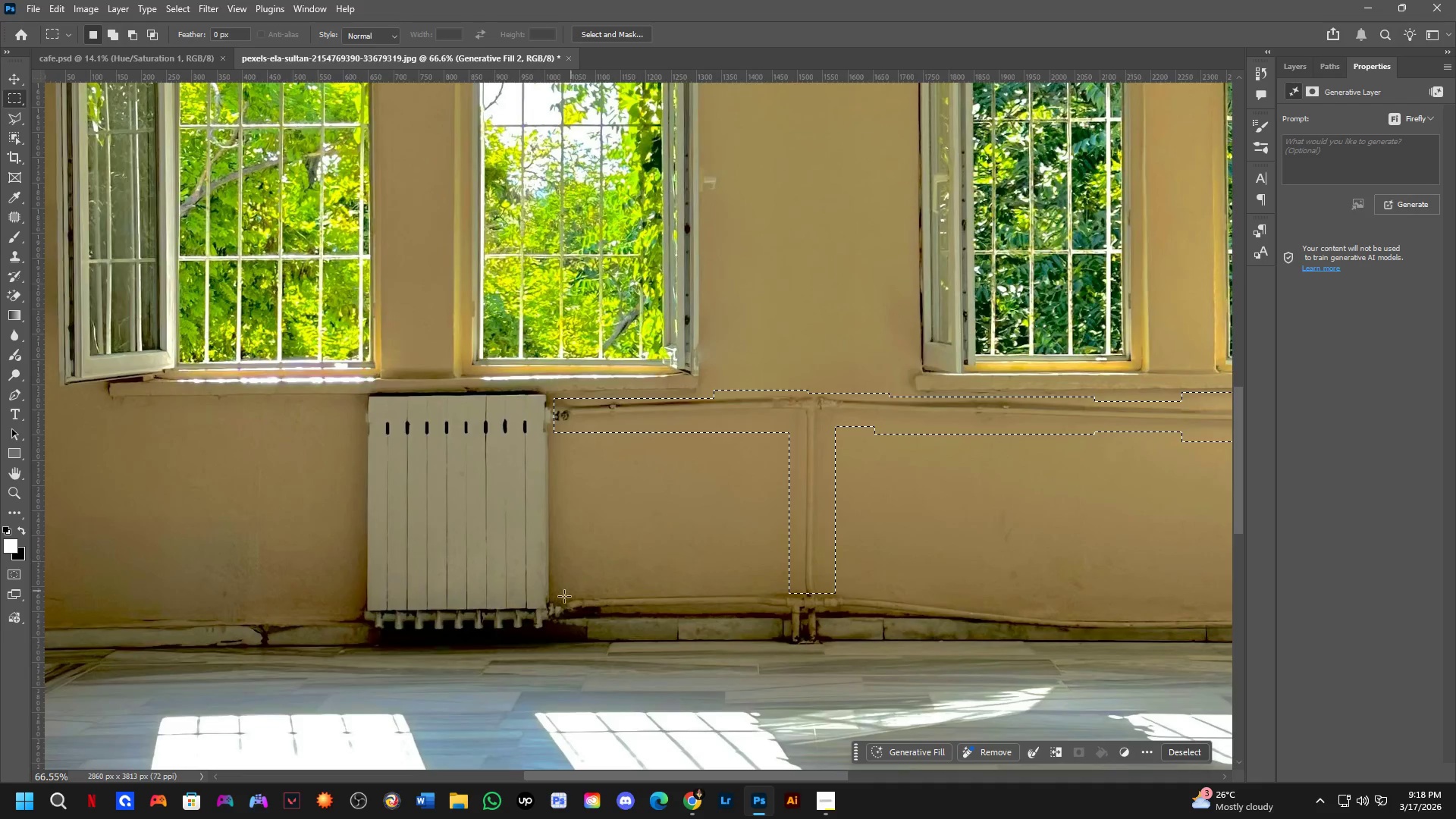 
scroll: coordinate [614, 570], scroll_direction: down, amount: 3.0
 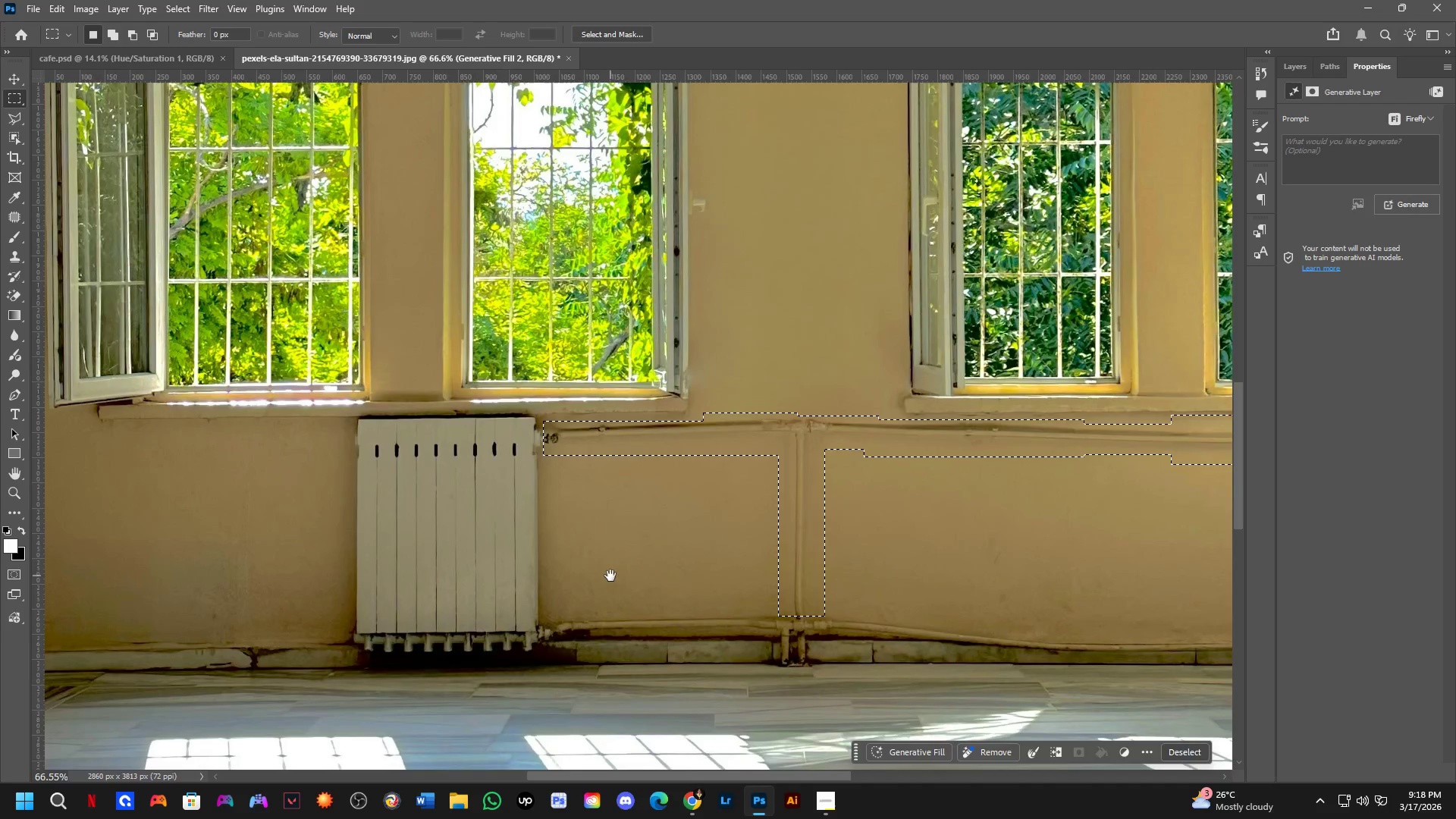 
key(Shift+ShiftLeft)
 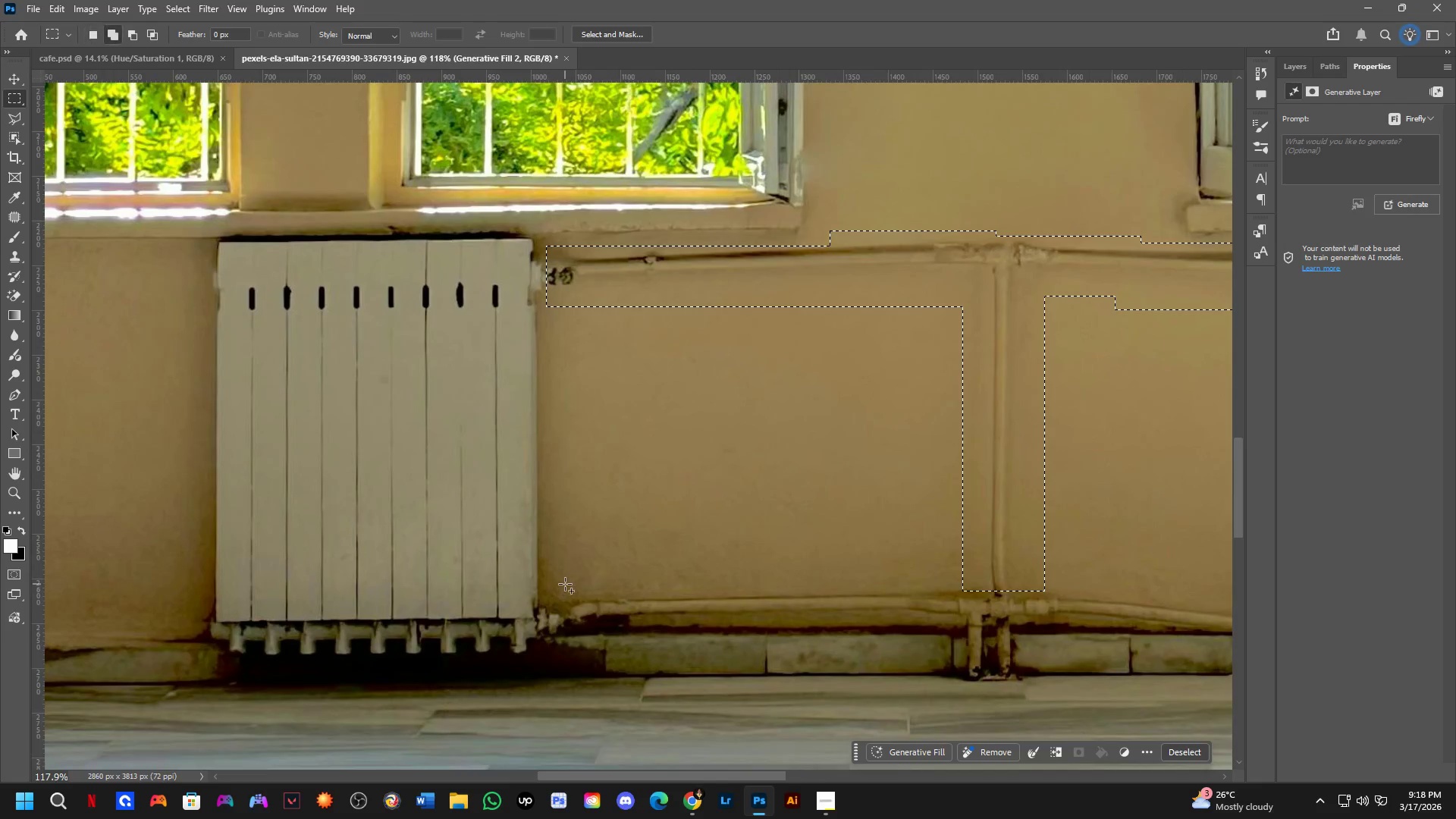 
left_click_drag(start_coordinate=[565, 584], to_coordinate=[971, 624])
 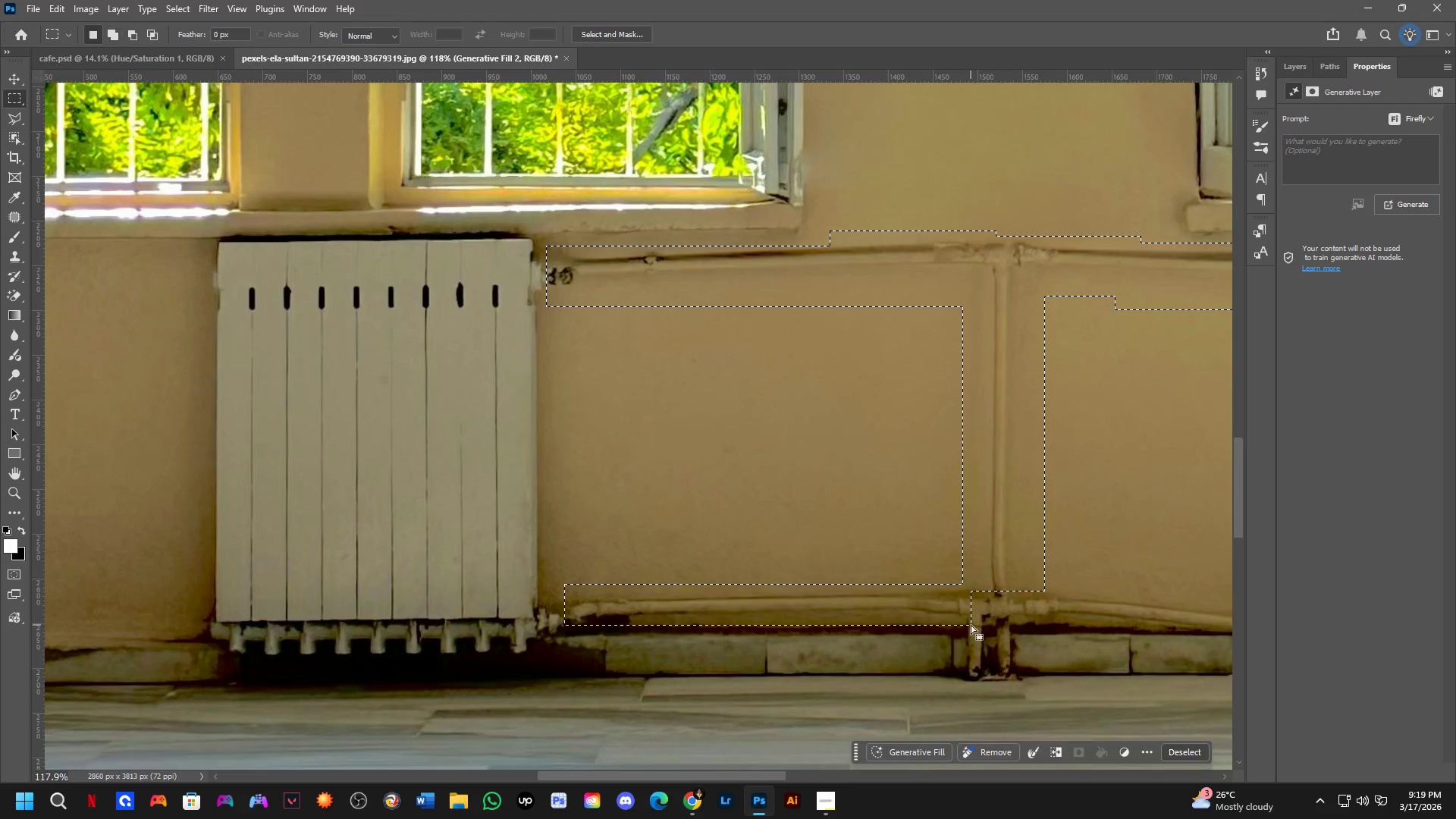 
scroll: coordinate [563, 597], scroll_direction: up, amount: 6.0
 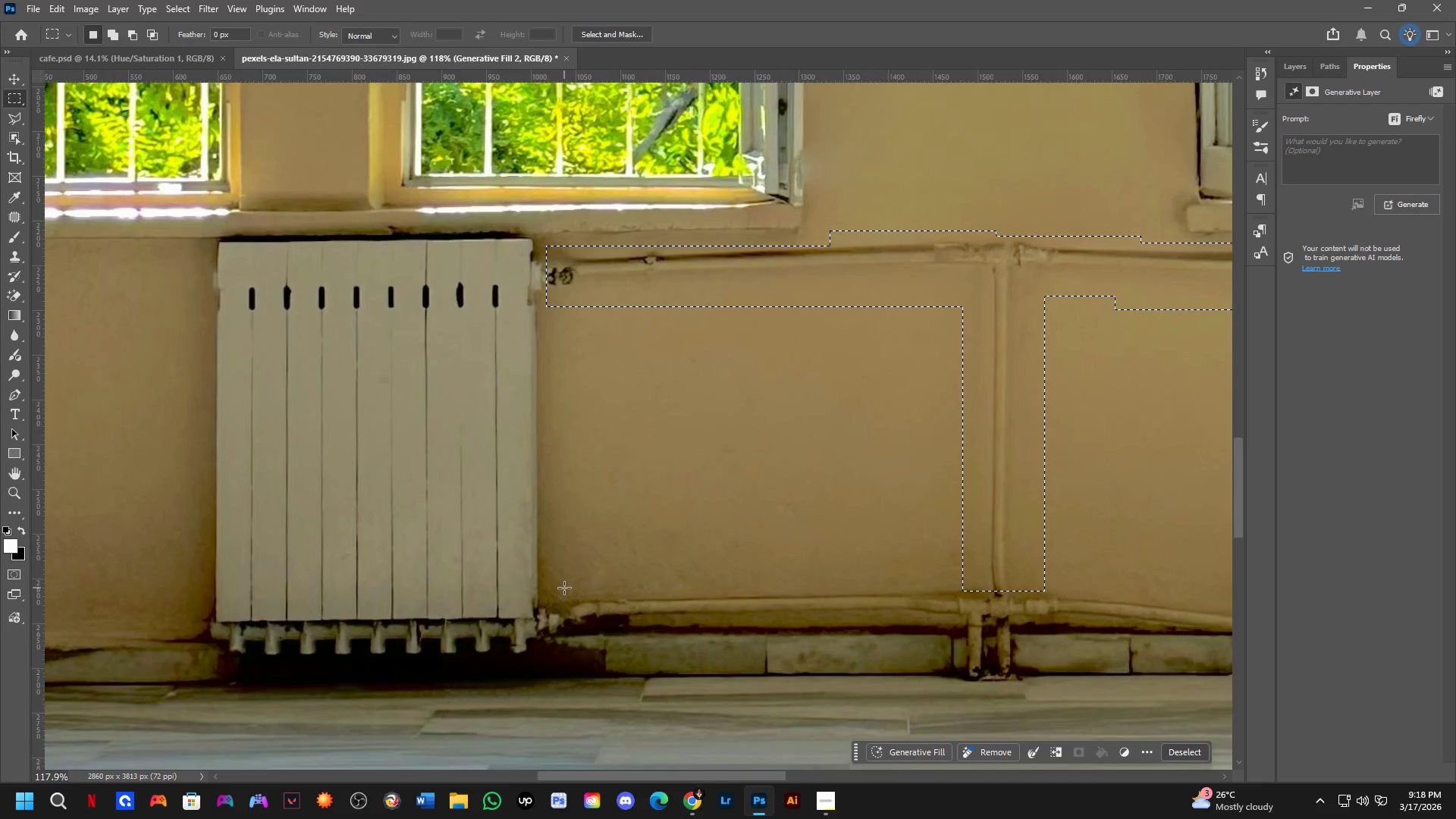 
hold_key(key=Space, duration=0.81)
 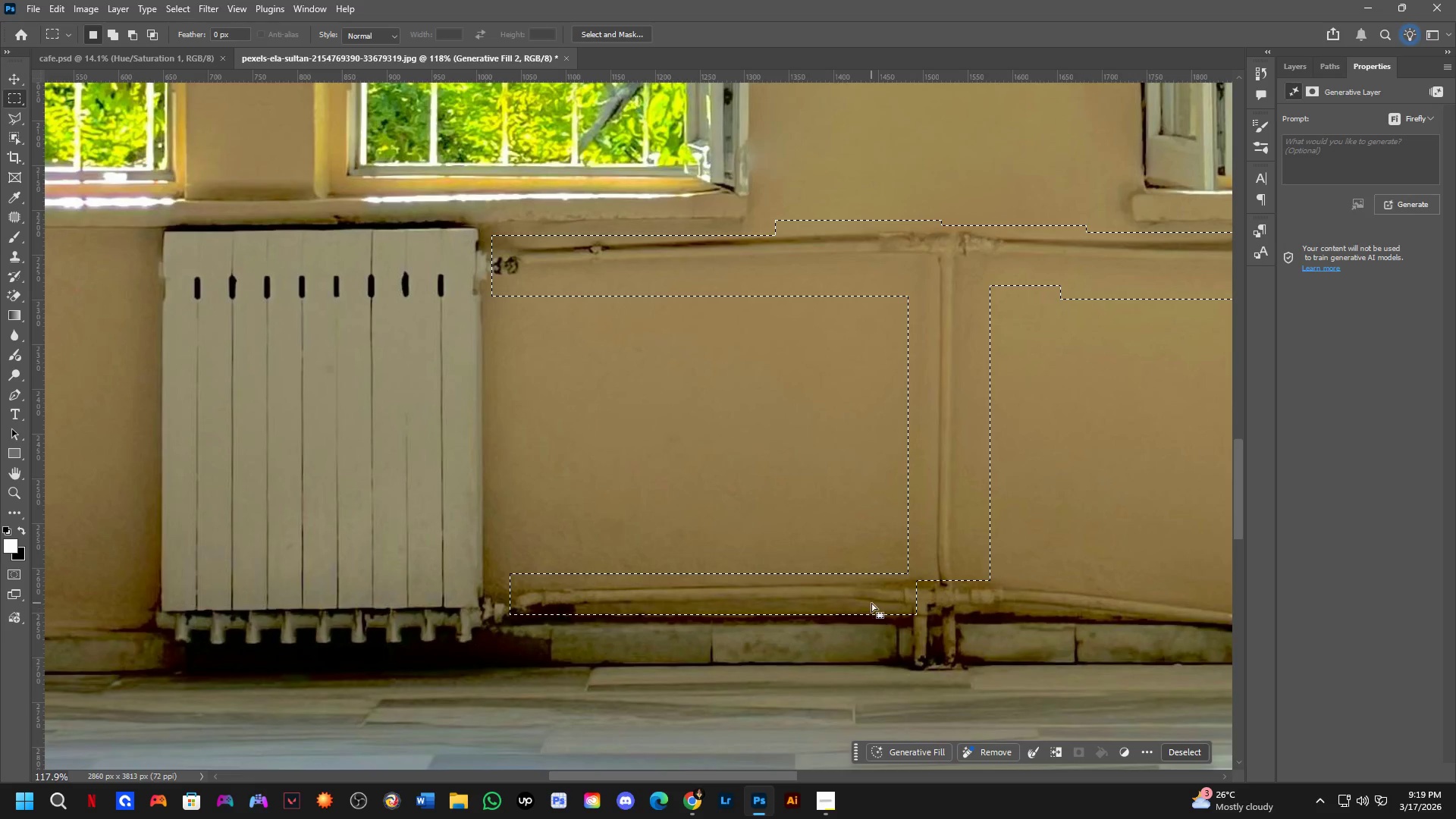 
left_click_drag(start_coordinate=[959, 623], to_coordinate=[905, 612])
 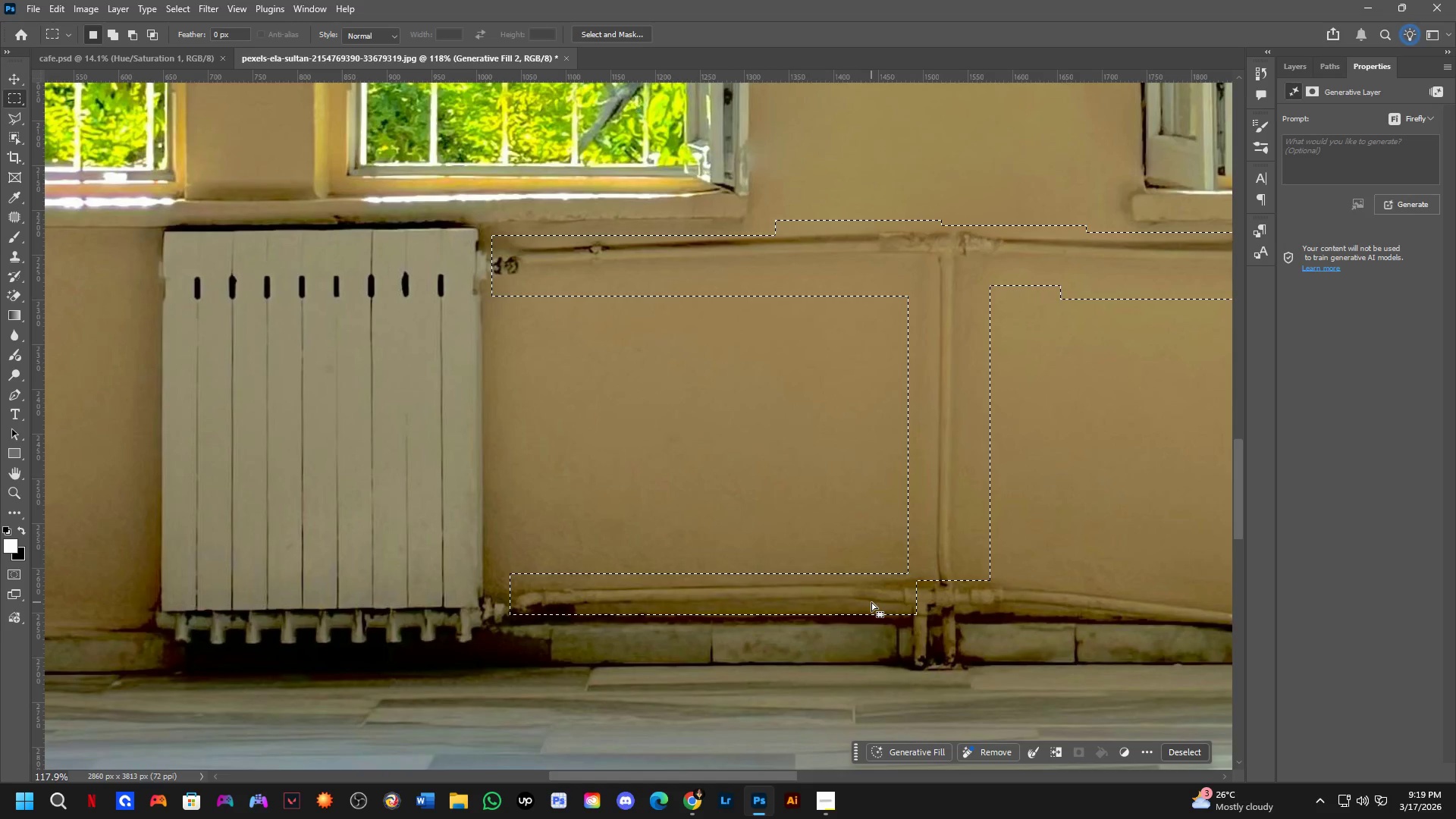 
wait(46.61)
 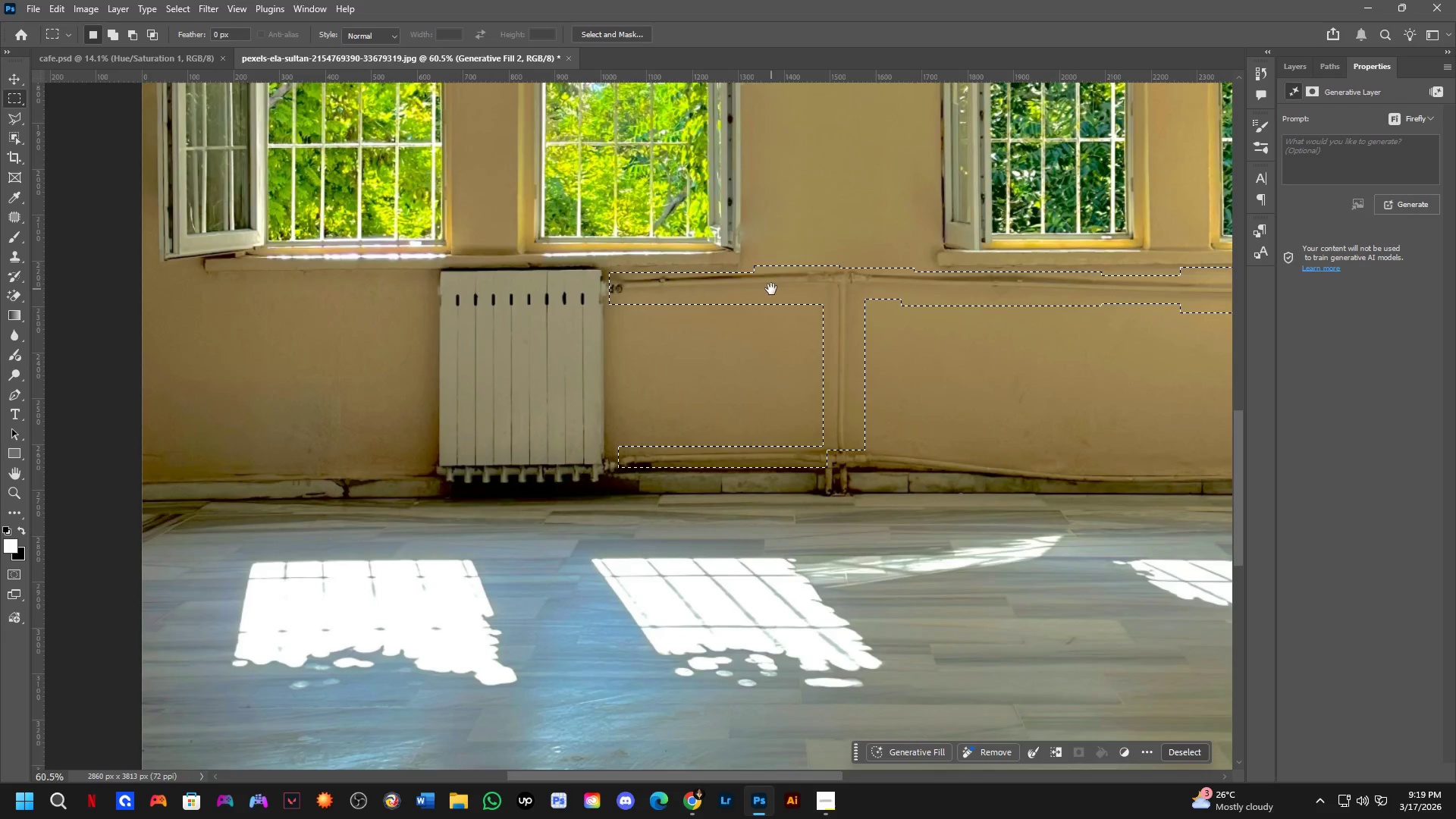 
hold_key(key=Space, duration=0.66)
 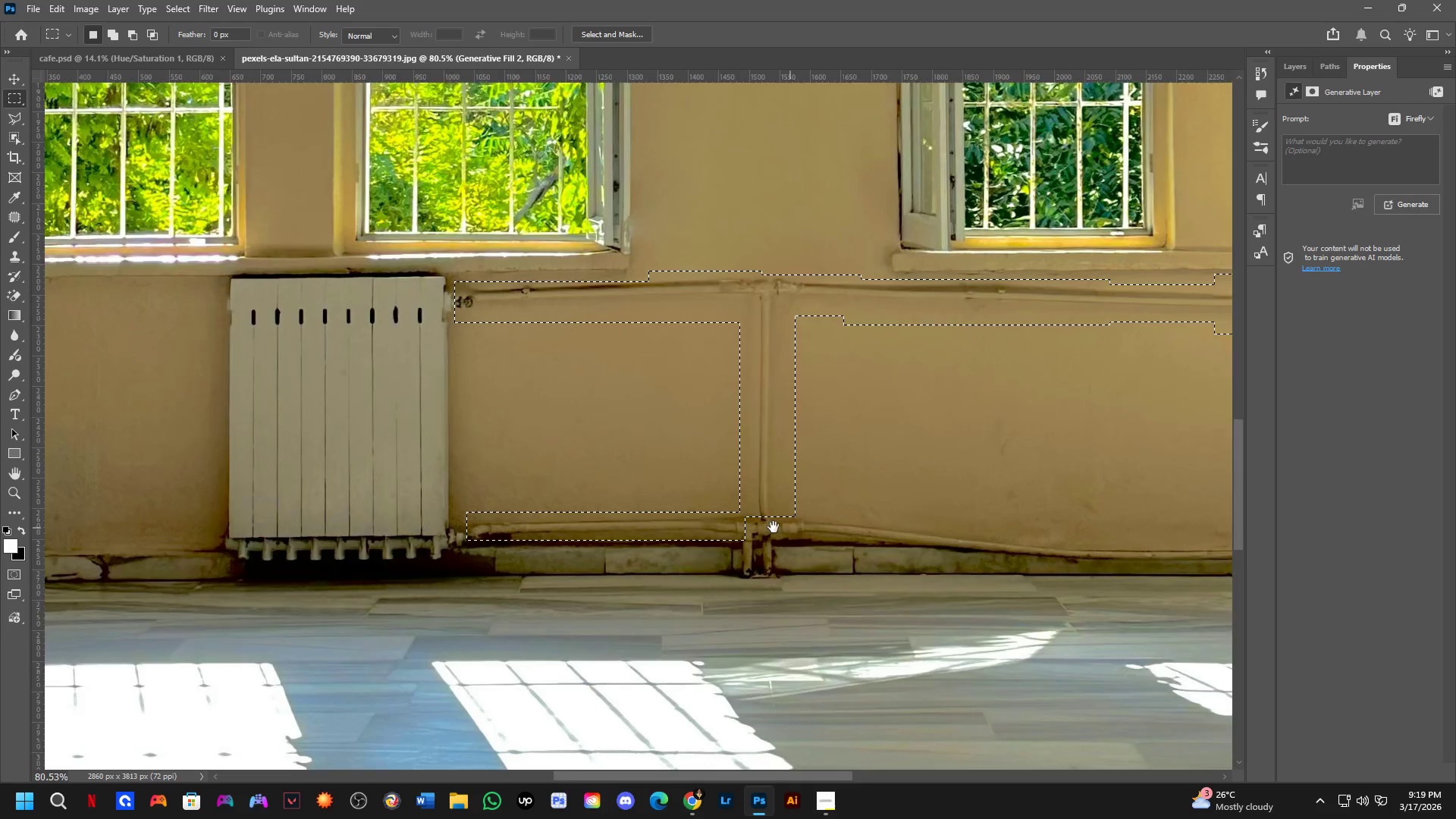 
left_click_drag(start_coordinate=[832, 289], to_coordinate=[772, 356])
 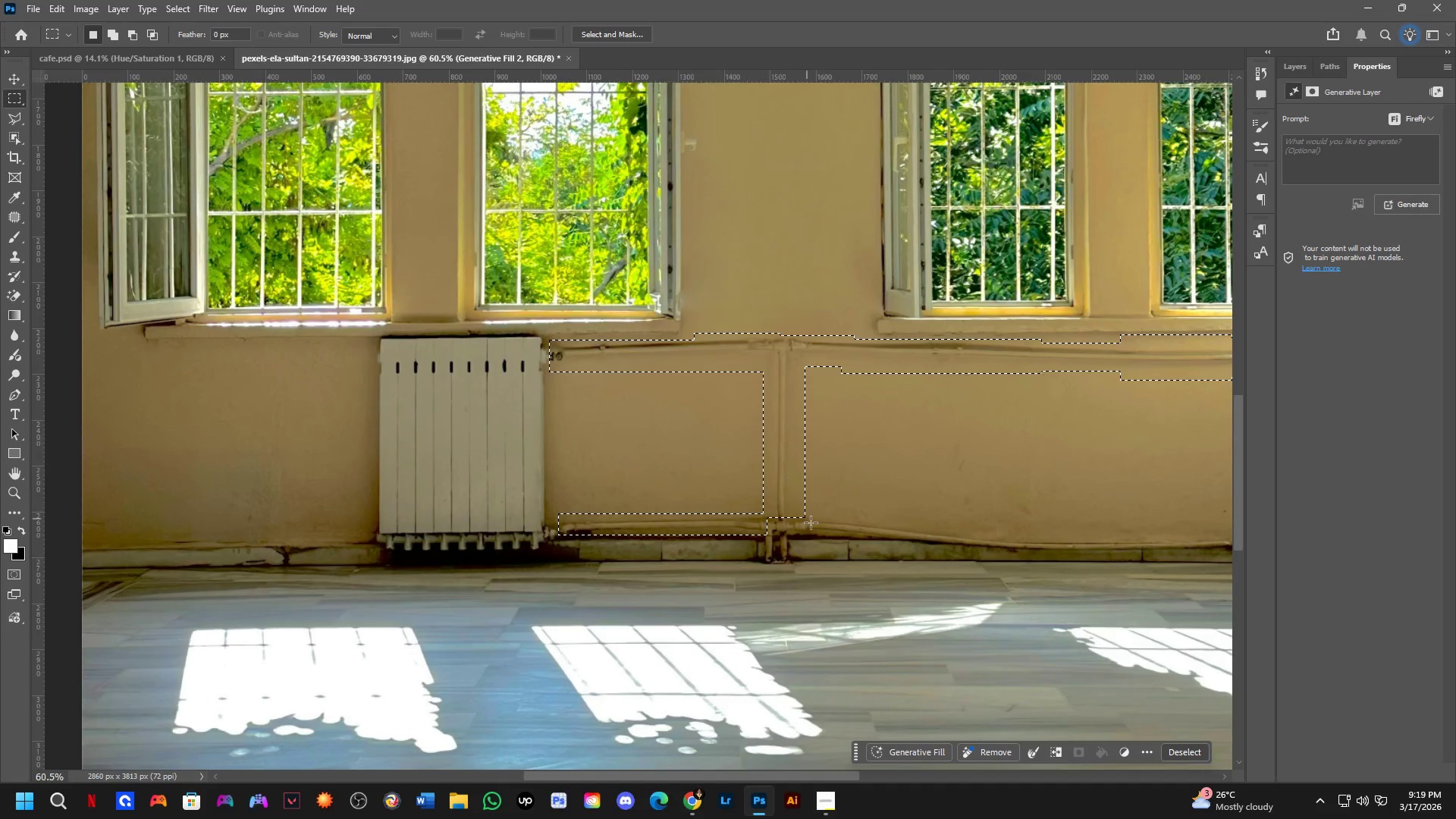 
scroll: coordinate [771, 289], scroll_direction: down, amount: 7.0
 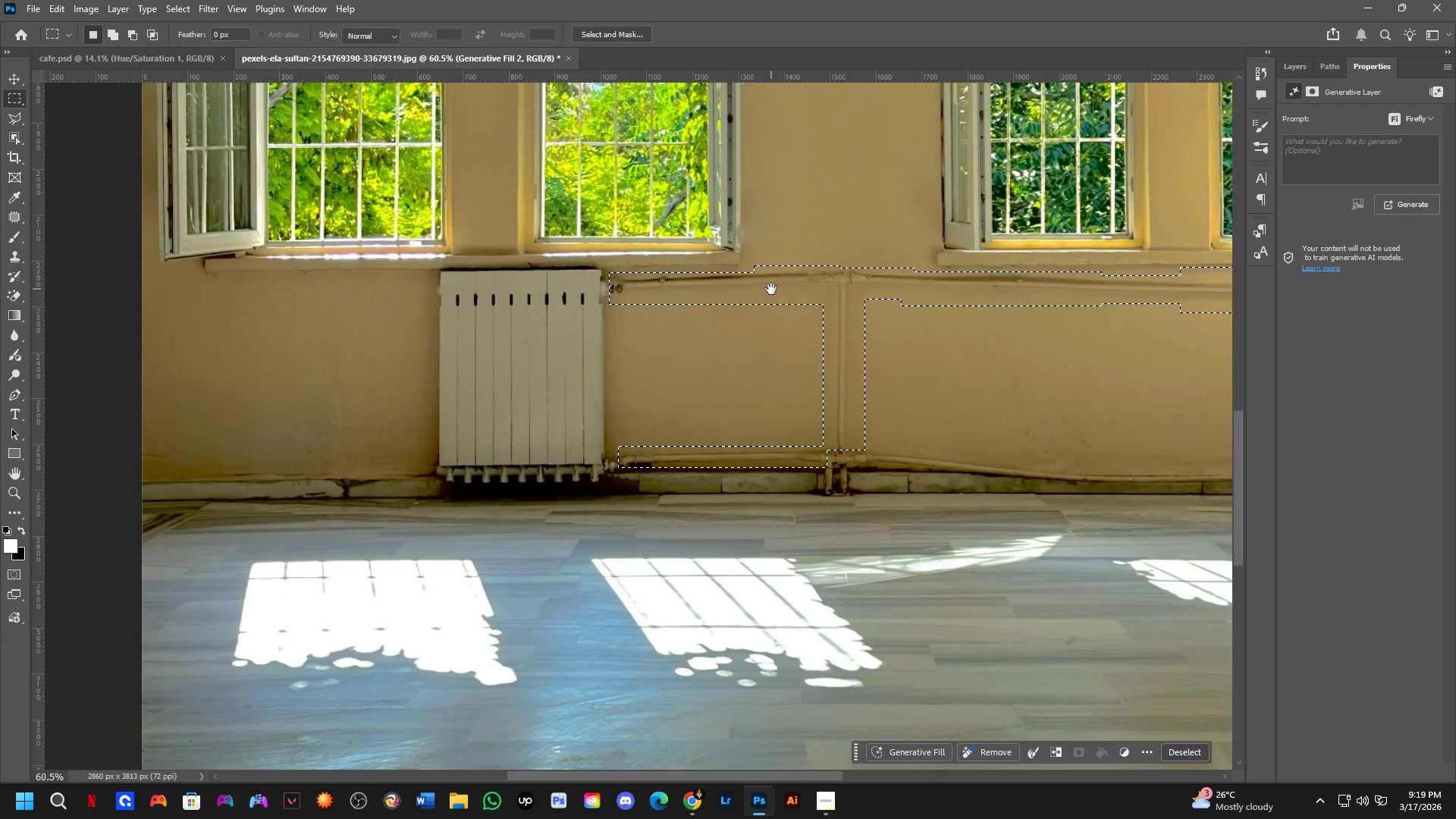 
hold_key(key=Space, duration=0.62)
 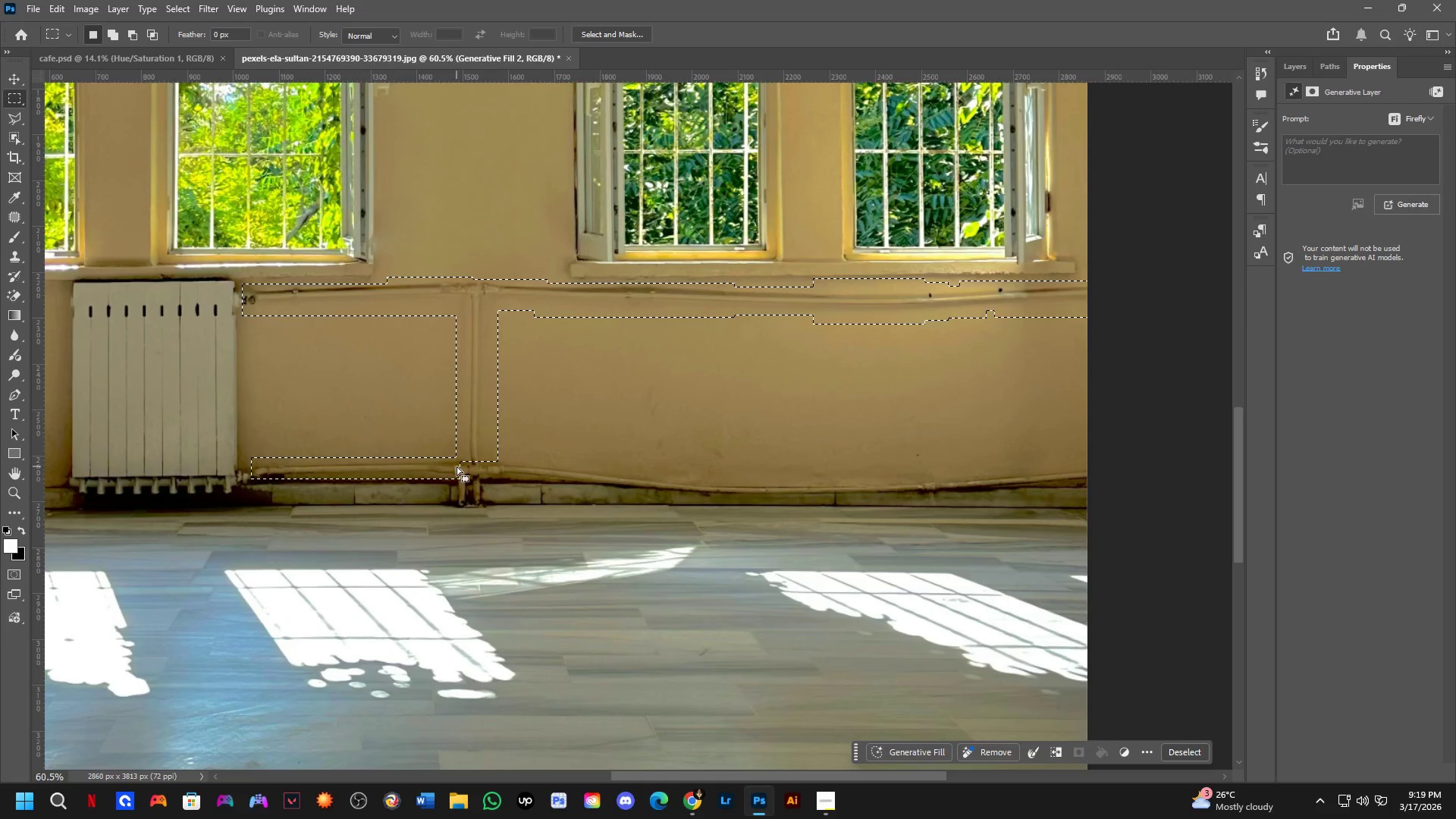 
left_click_drag(start_coordinate=[804, 527], to_coordinate=[513, 469])
 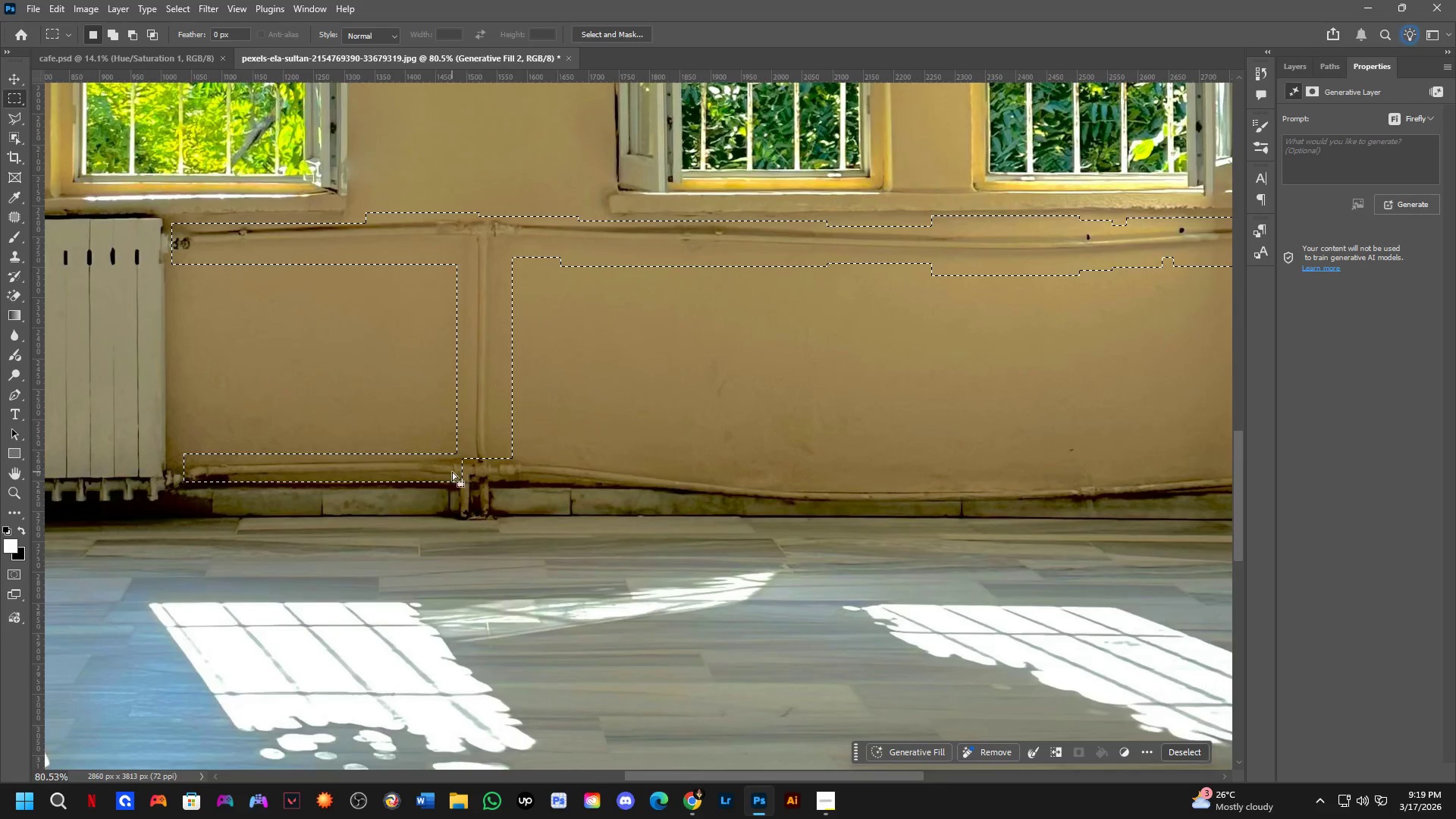 
scroll: coordinate [811, 523], scroll_direction: up, amount: 3.0
 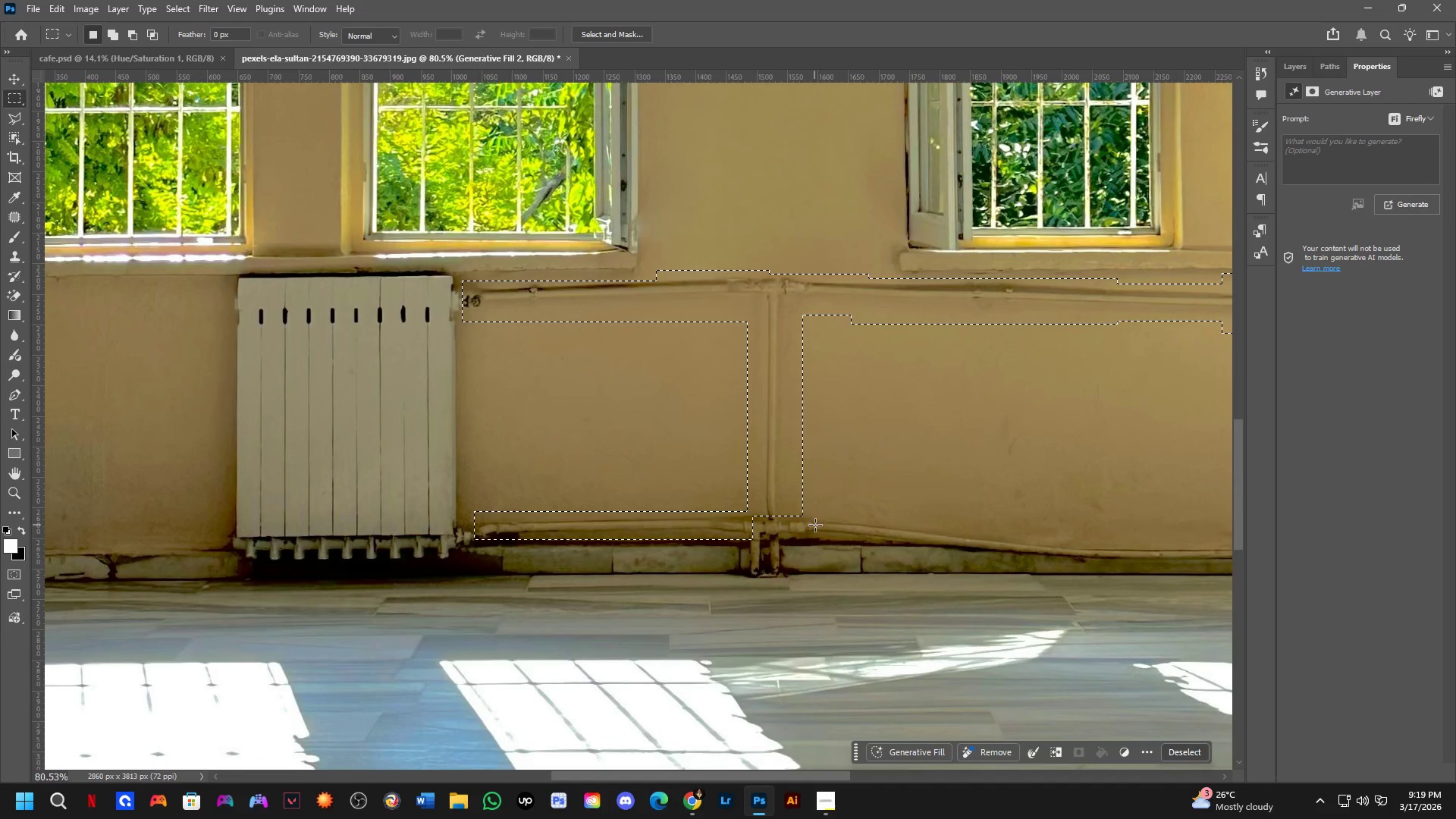 
hold_key(key=Space, duration=0.7)
 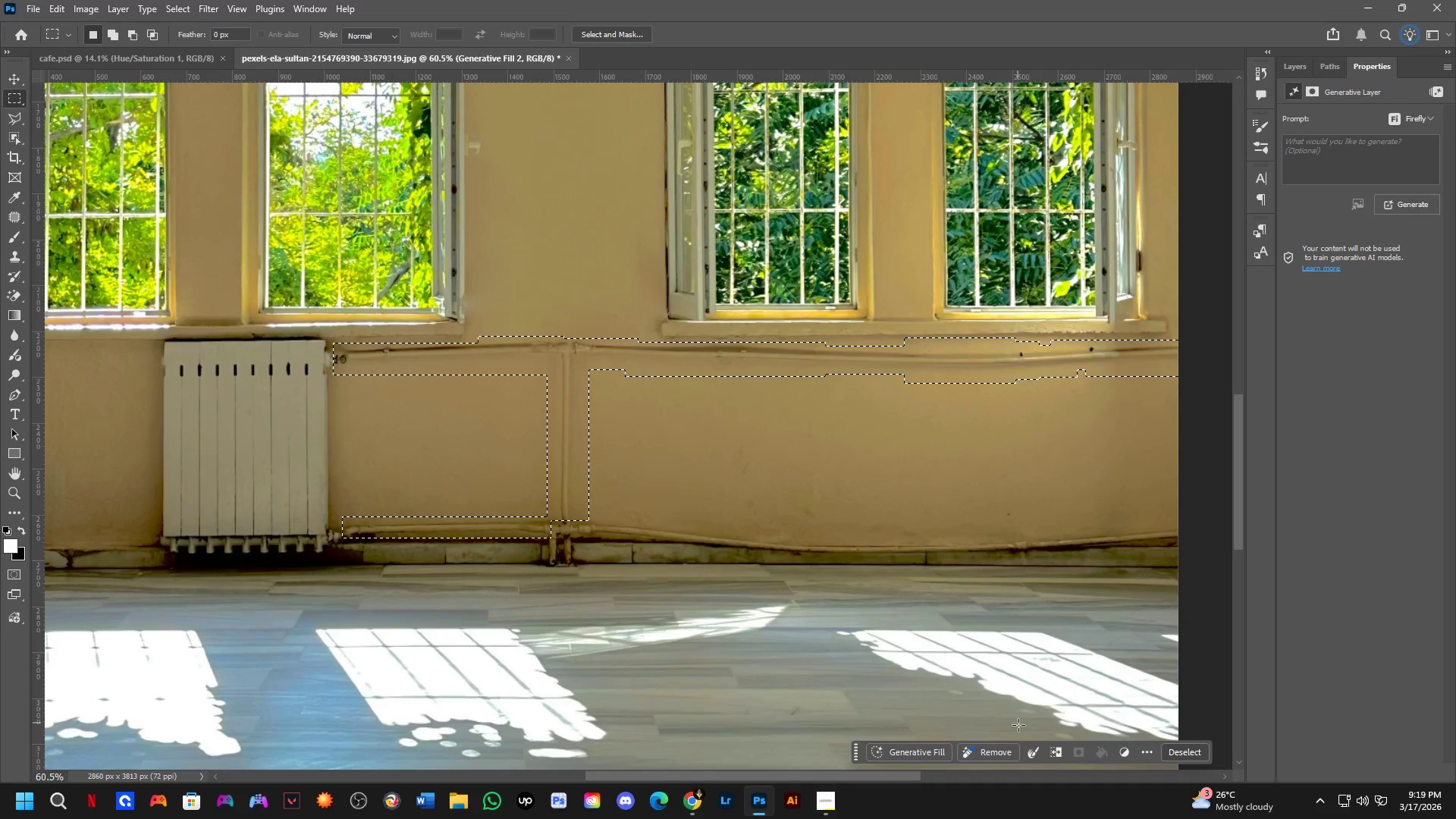 
left_click_drag(start_coordinate=[482, 444], to_coordinate=[573, 503])
 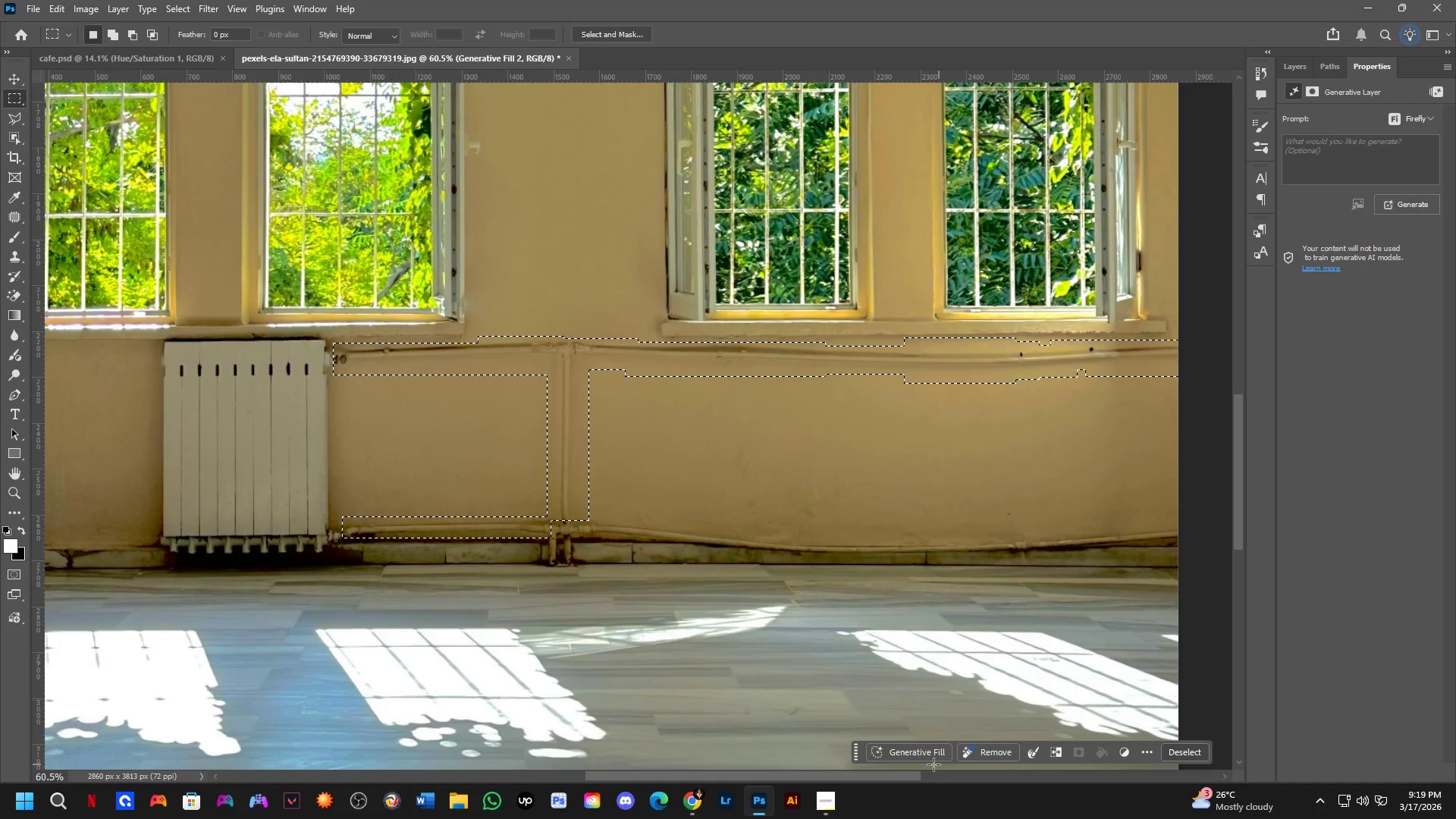 
scroll: coordinate [451, 472], scroll_direction: down, amount: 3.0
 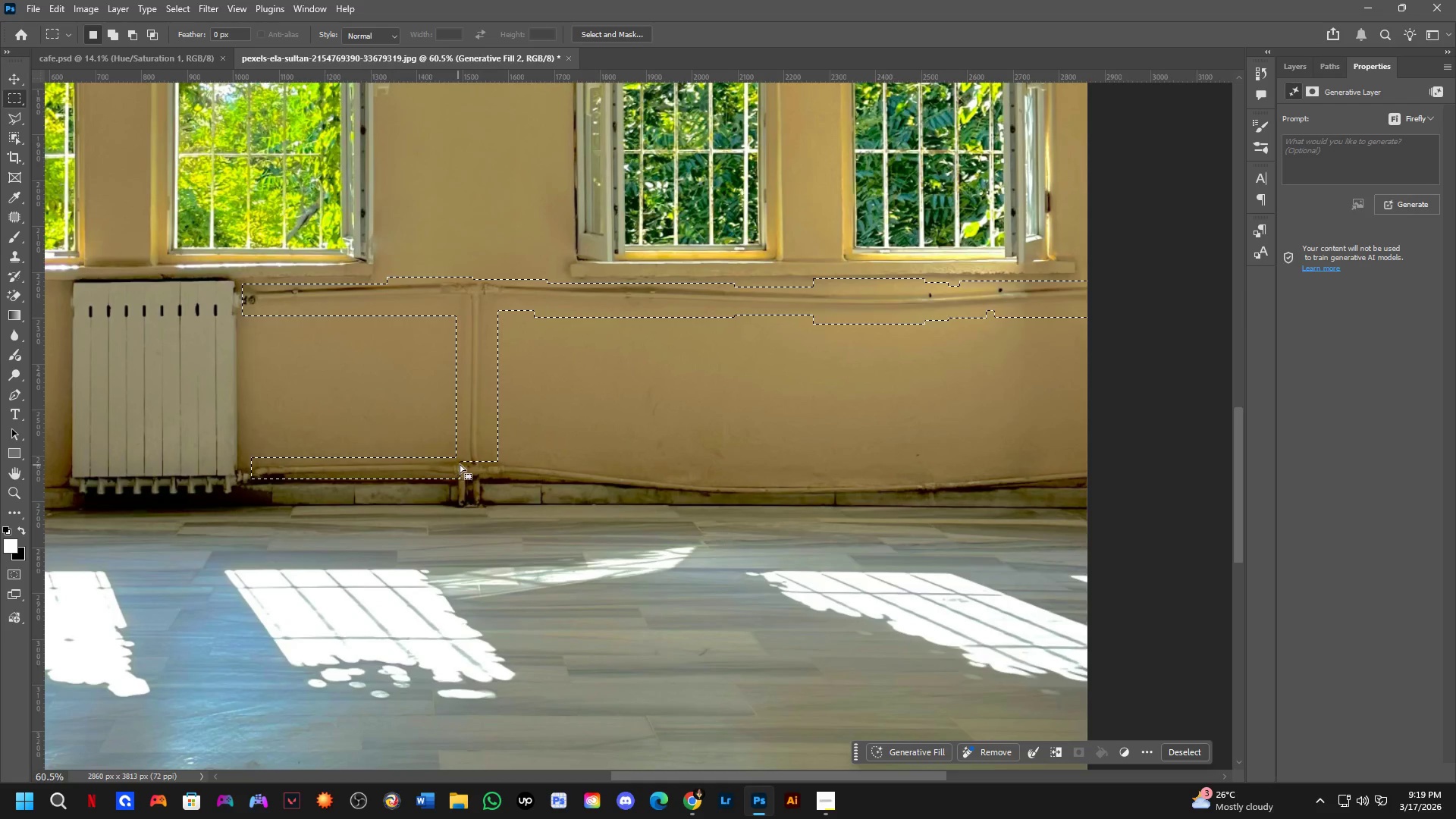 
left_click([916, 754])
 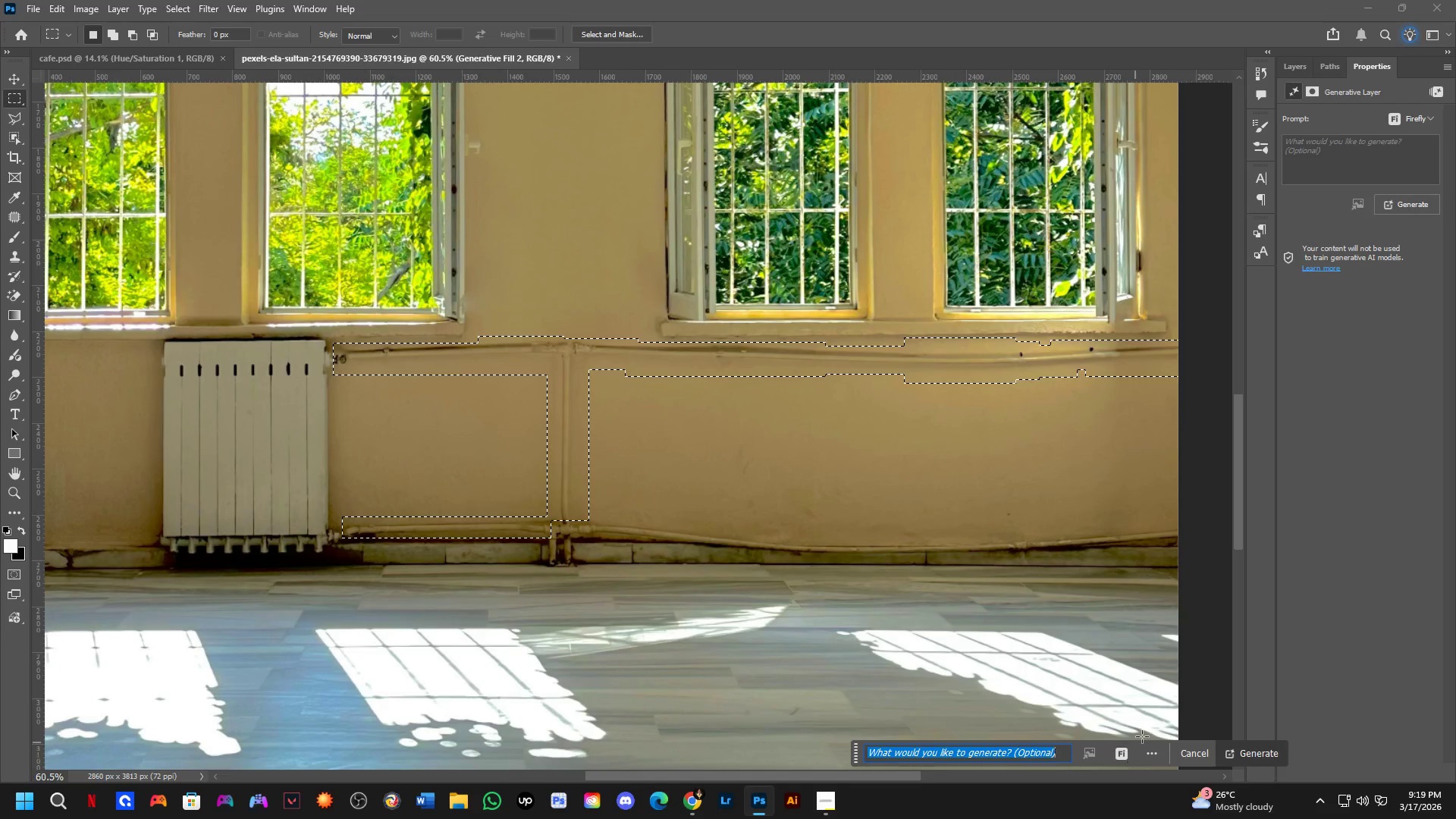 
type(remove)
 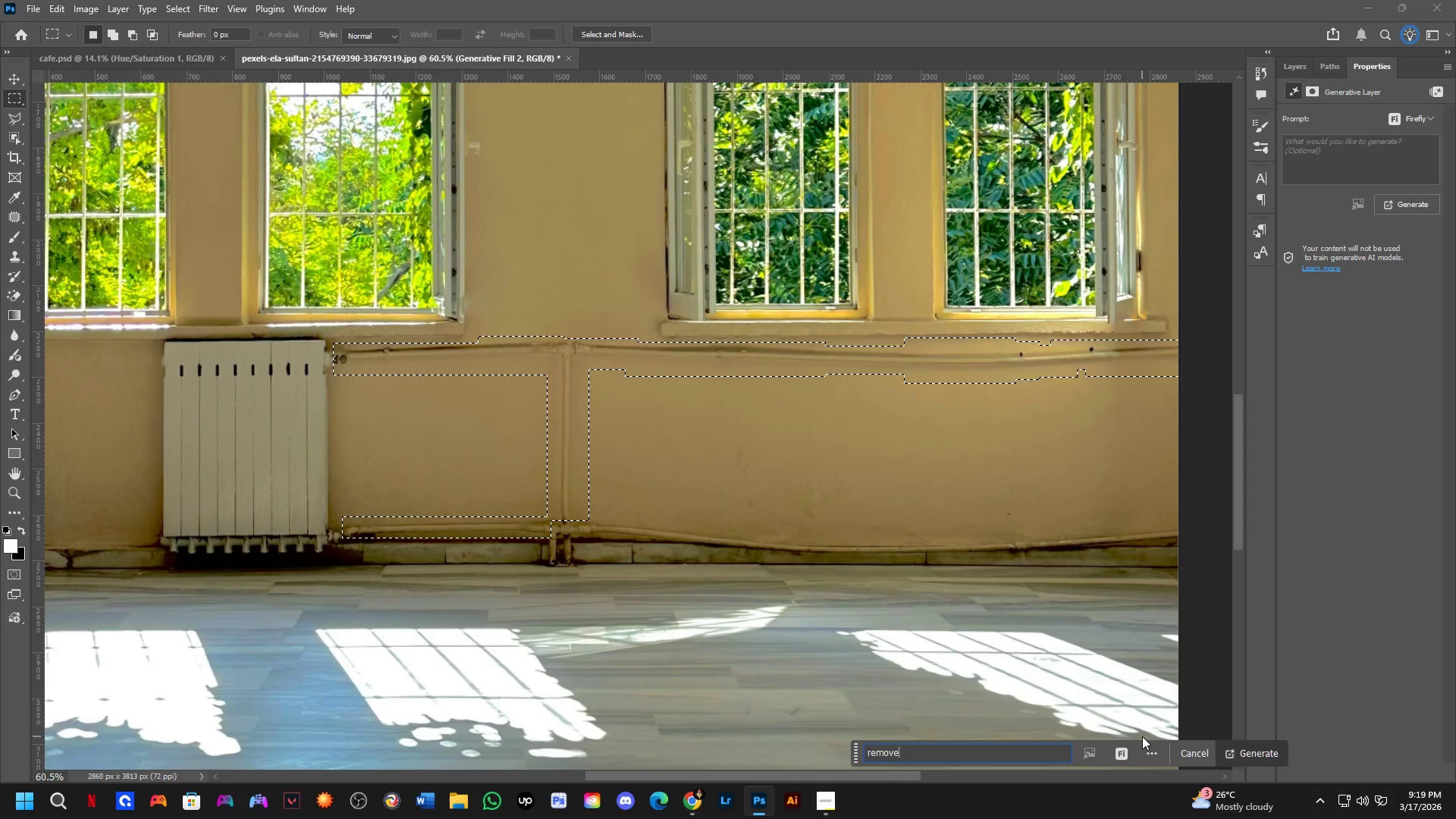 
key(Enter)
 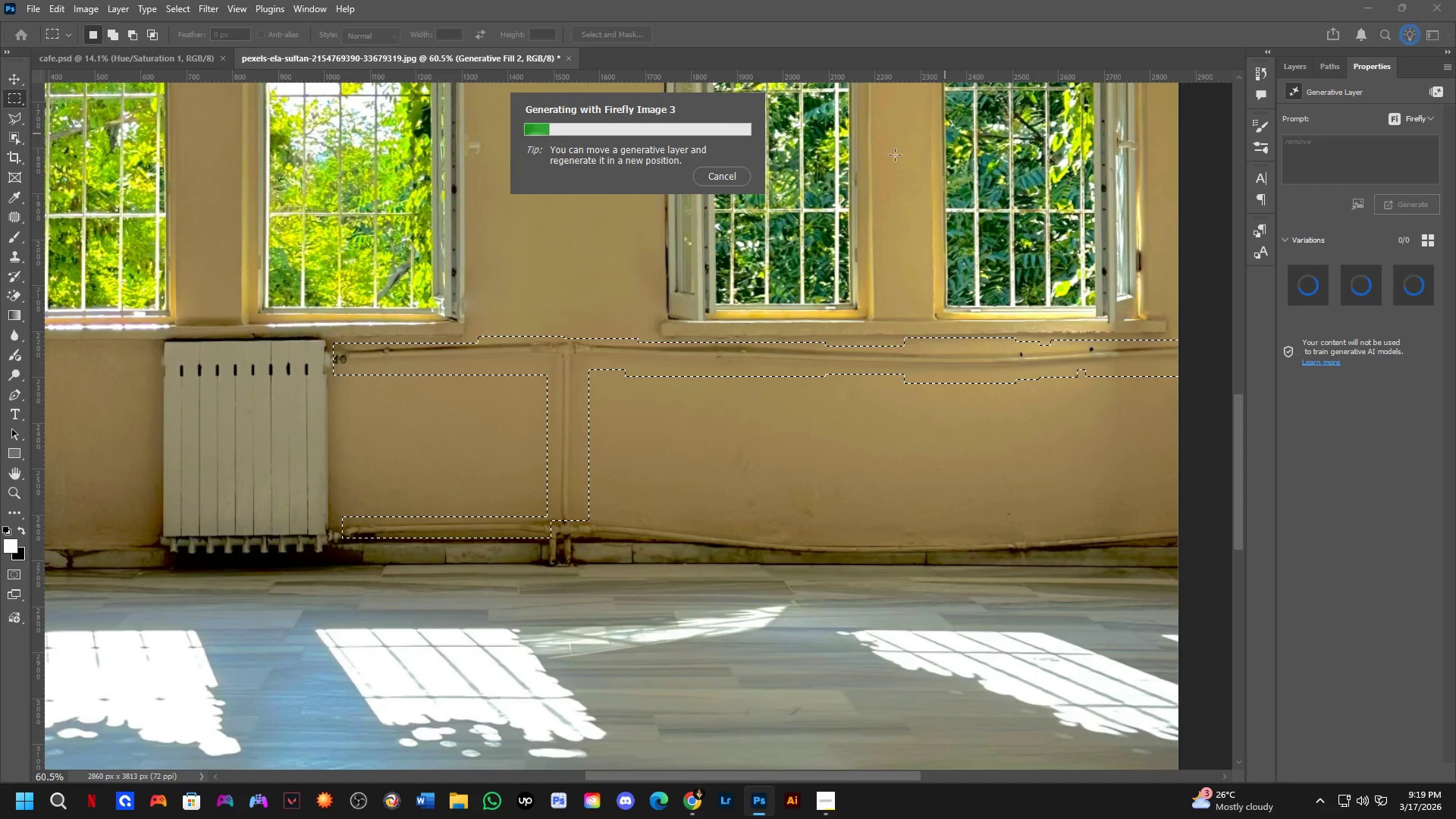 
hold_key(key=ShiftLeft, duration=1.5)
scroll: coordinate [479, 502], scroll_direction: down, amount: 16.0
 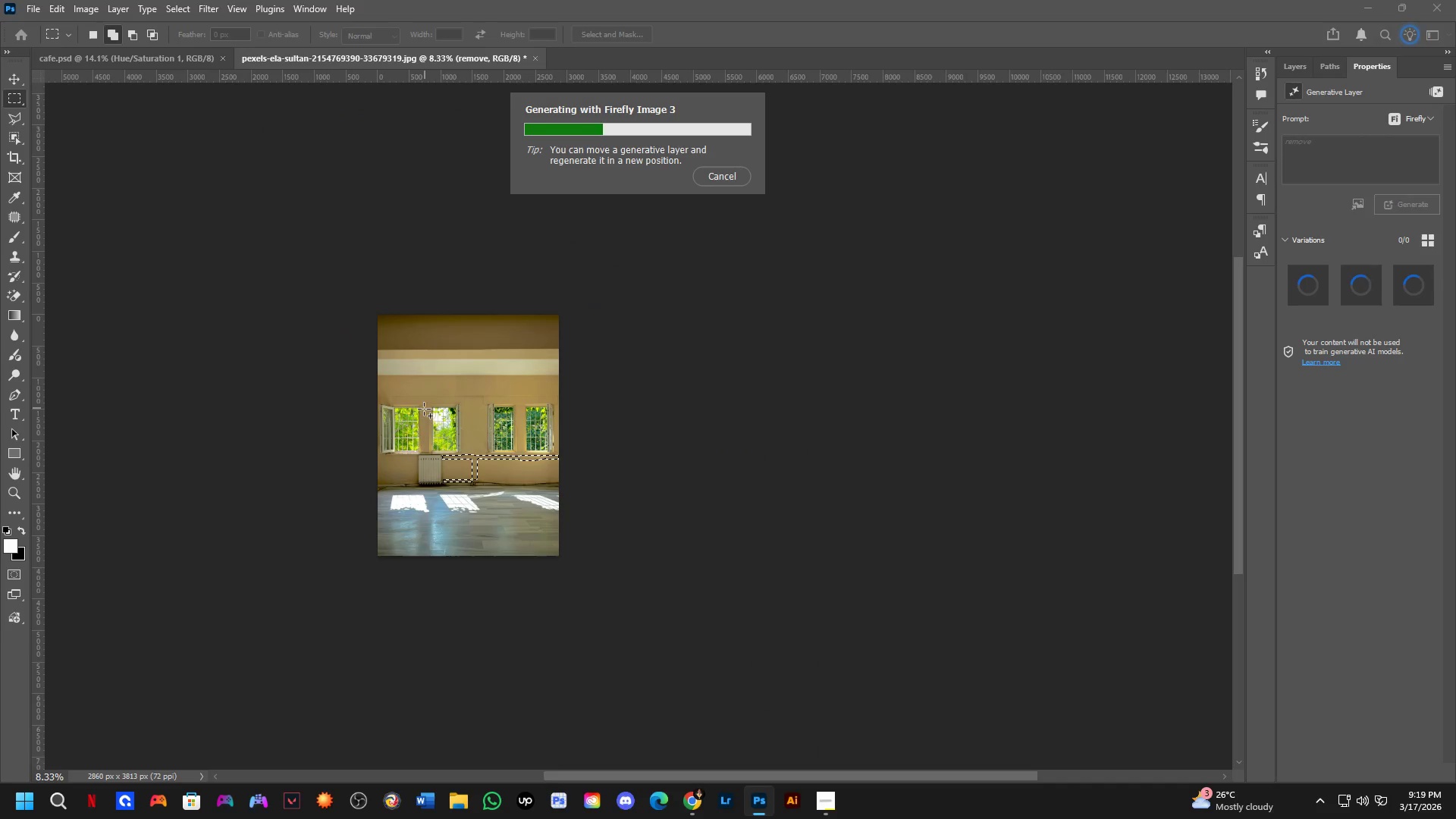 
hold_key(key=ShiftLeft, duration=0.5)
 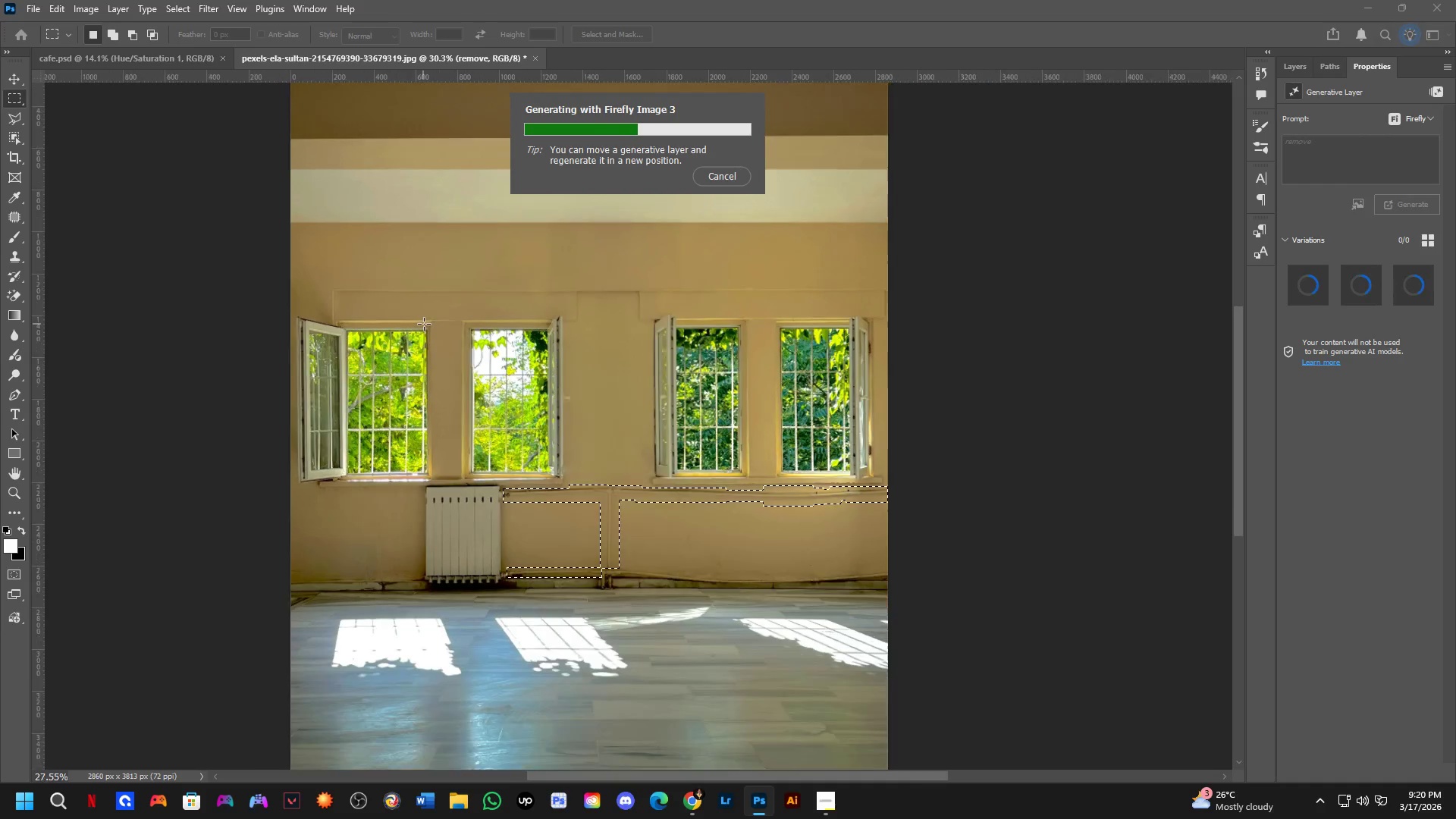 
scroll: coordinate [293, 442], scroll_direction: up, amount: 3.0
 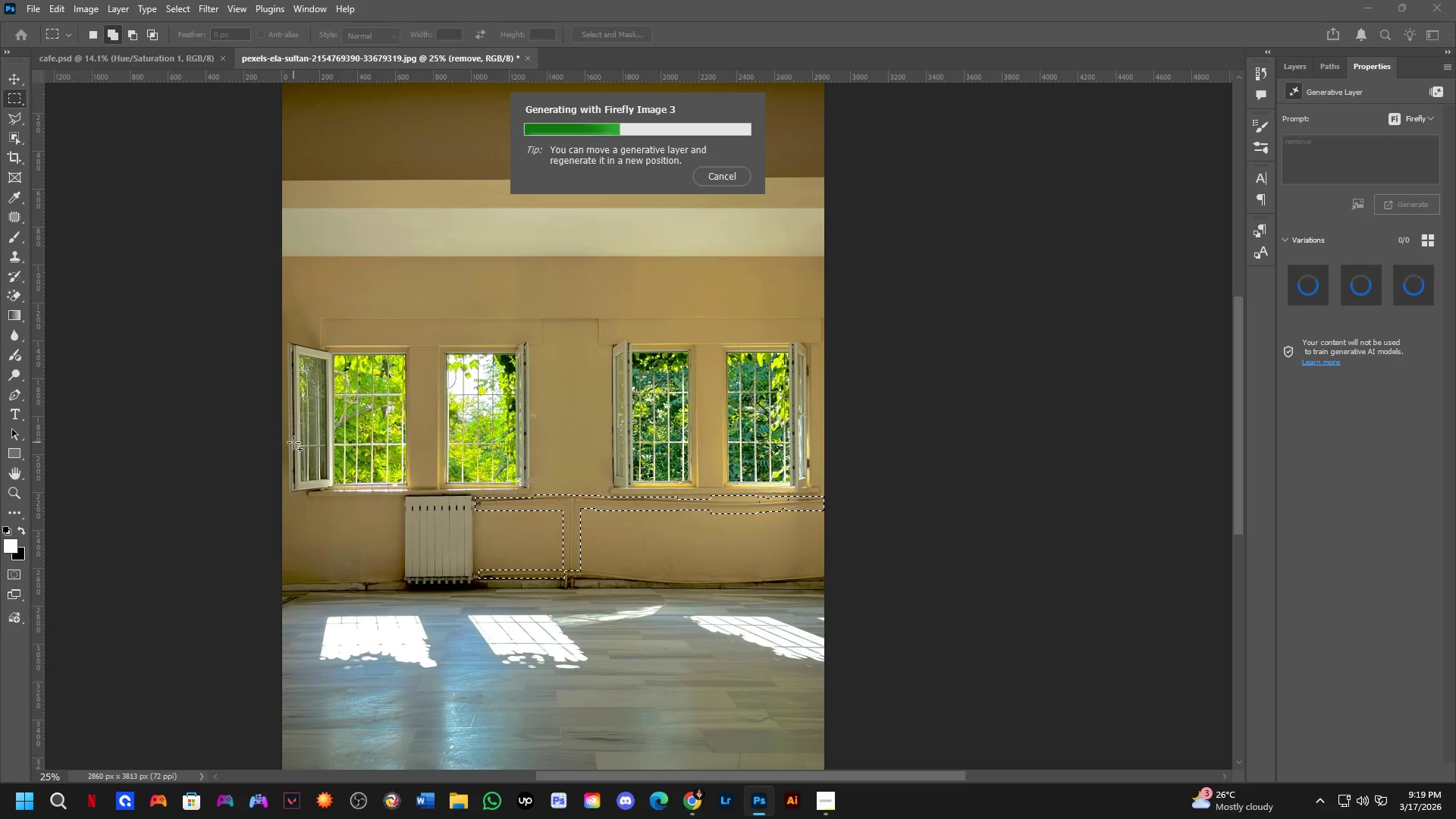 
hold_key(key=ShiftLeft, duration=28.69)
 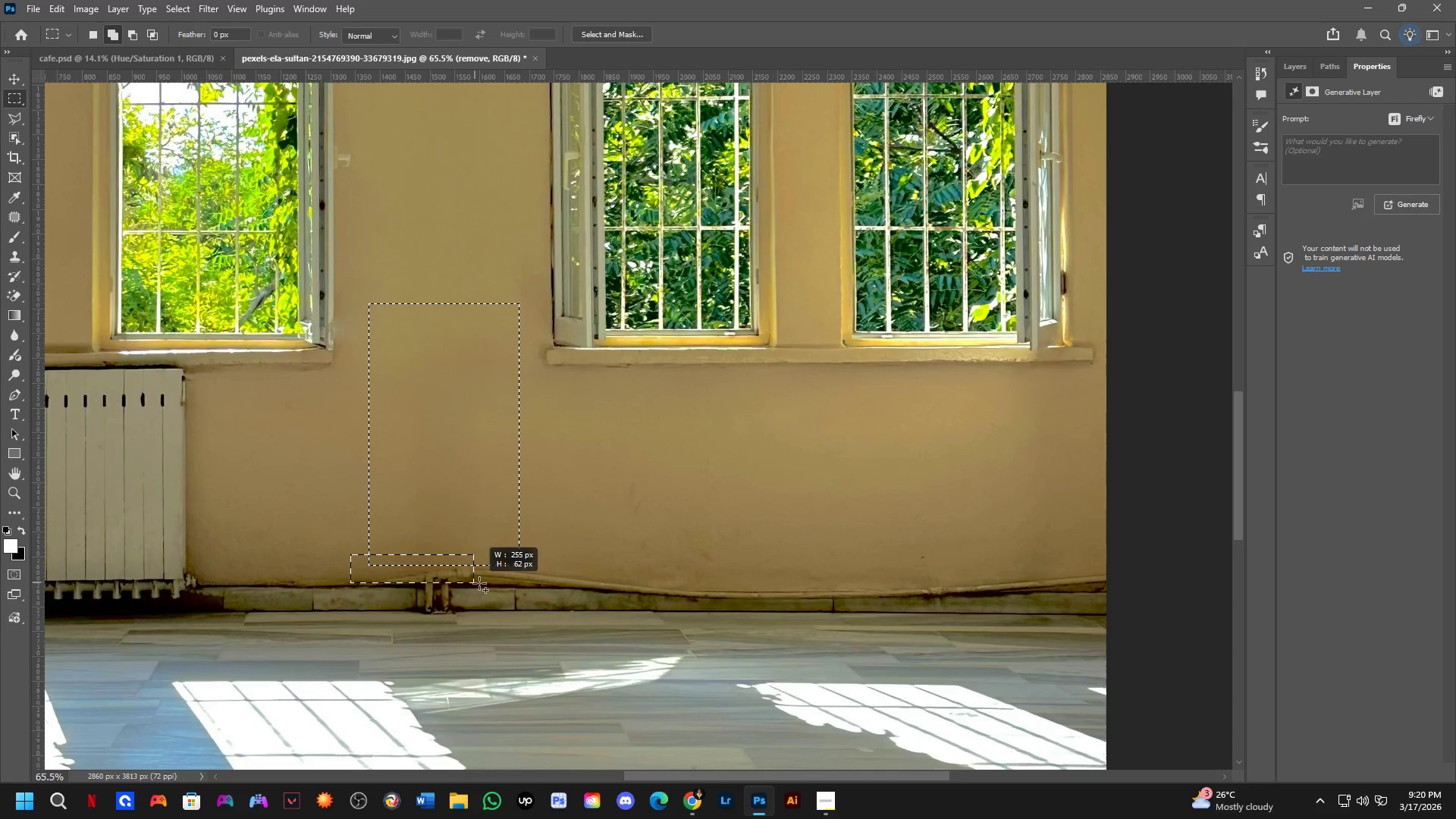 
scroll: coordinate [340, 422], scroll_direction: up, amount: 1.0
 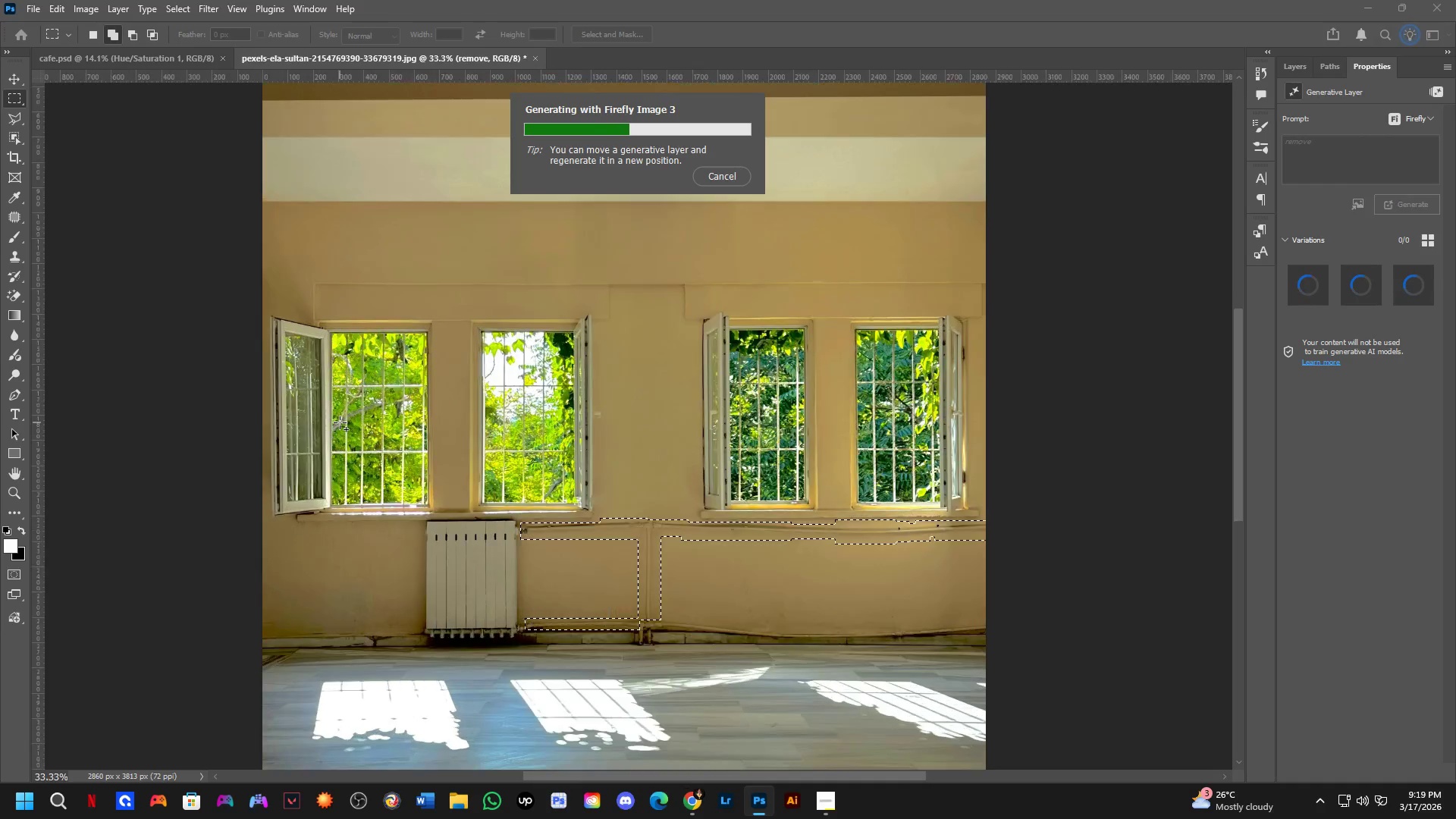 
scroll: coordinate [431, 340], scroll_direction: down, amount: 4.0
 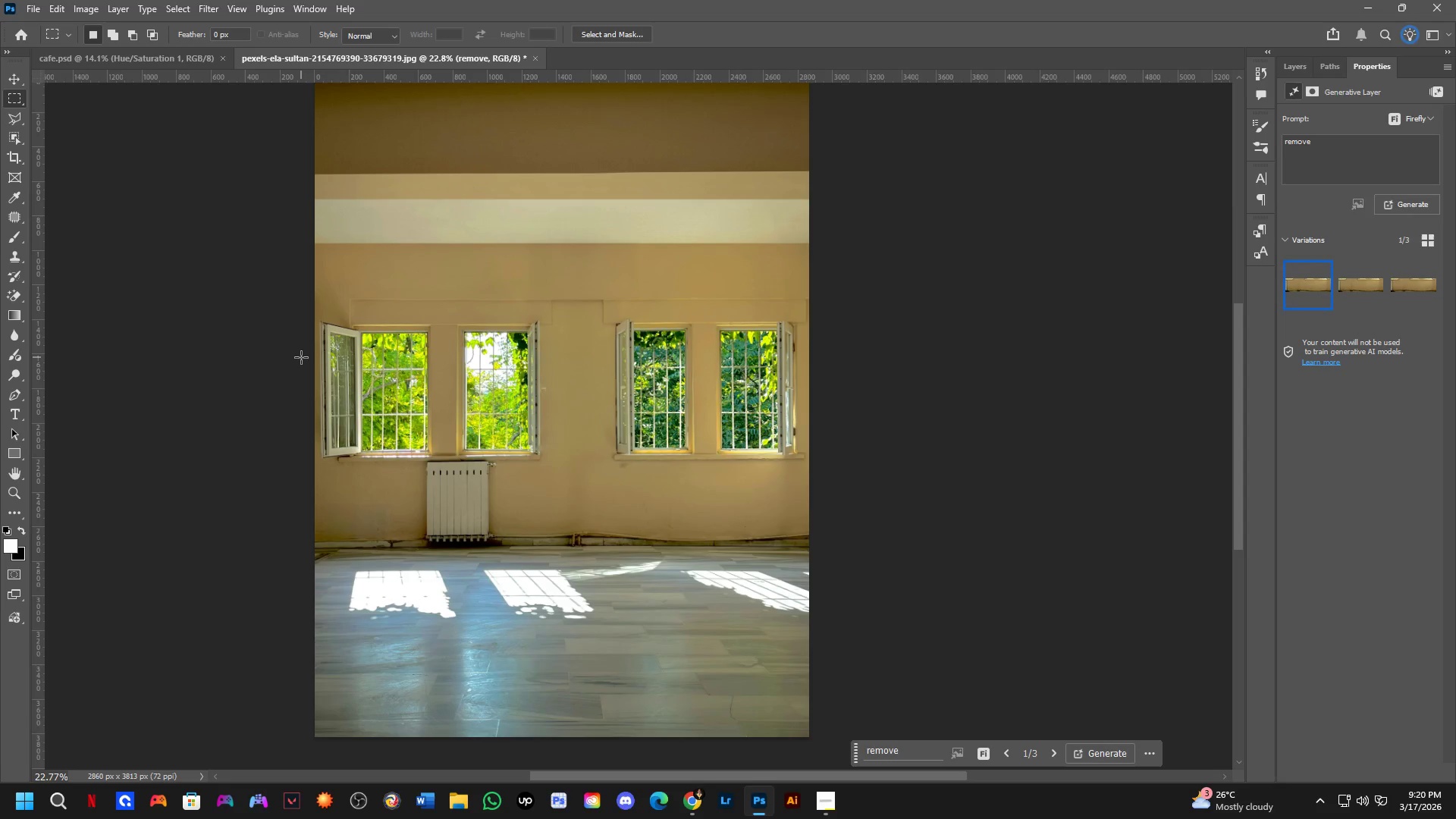 
scroll: coordinate [566, 497], scroll_direction: up, amount: 7.0
 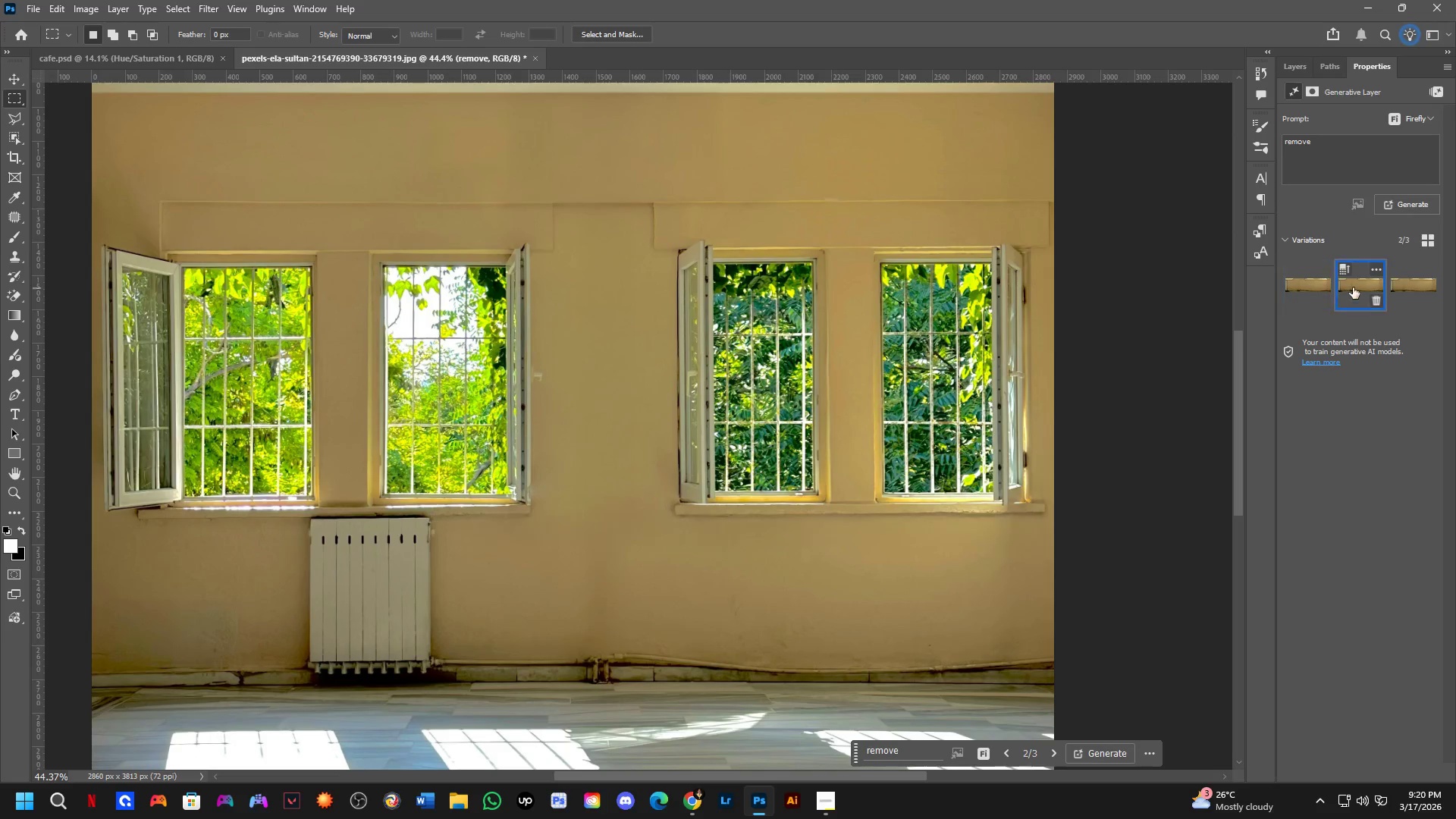 
double_click([1407, 287])
 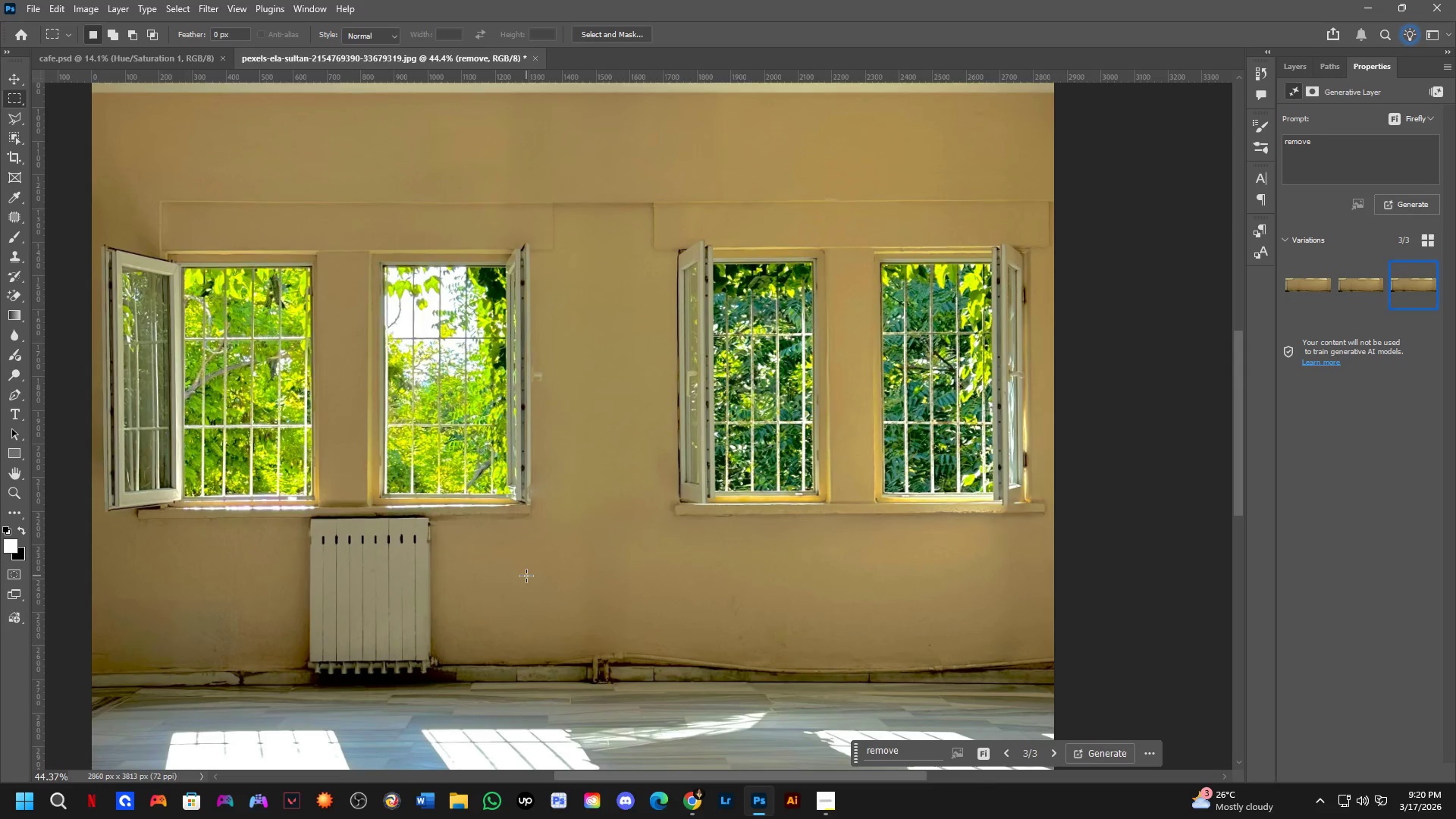 
left_click_drag(start_coordinate=[540, 476], to_coordinate=[642, 655])
 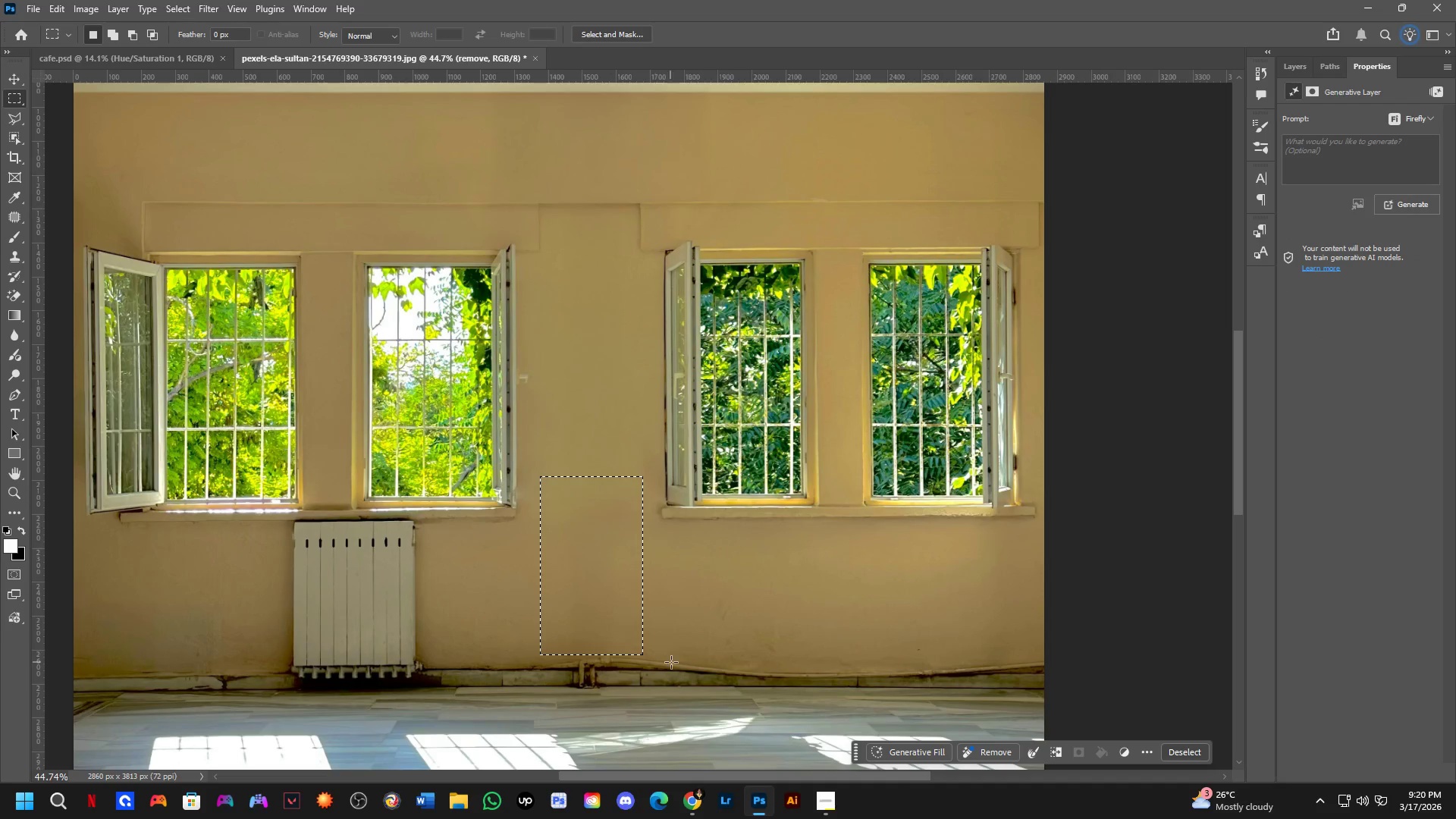 
scroll: coordinate [554, 540], scroll_direction: none, amount: 0.0
 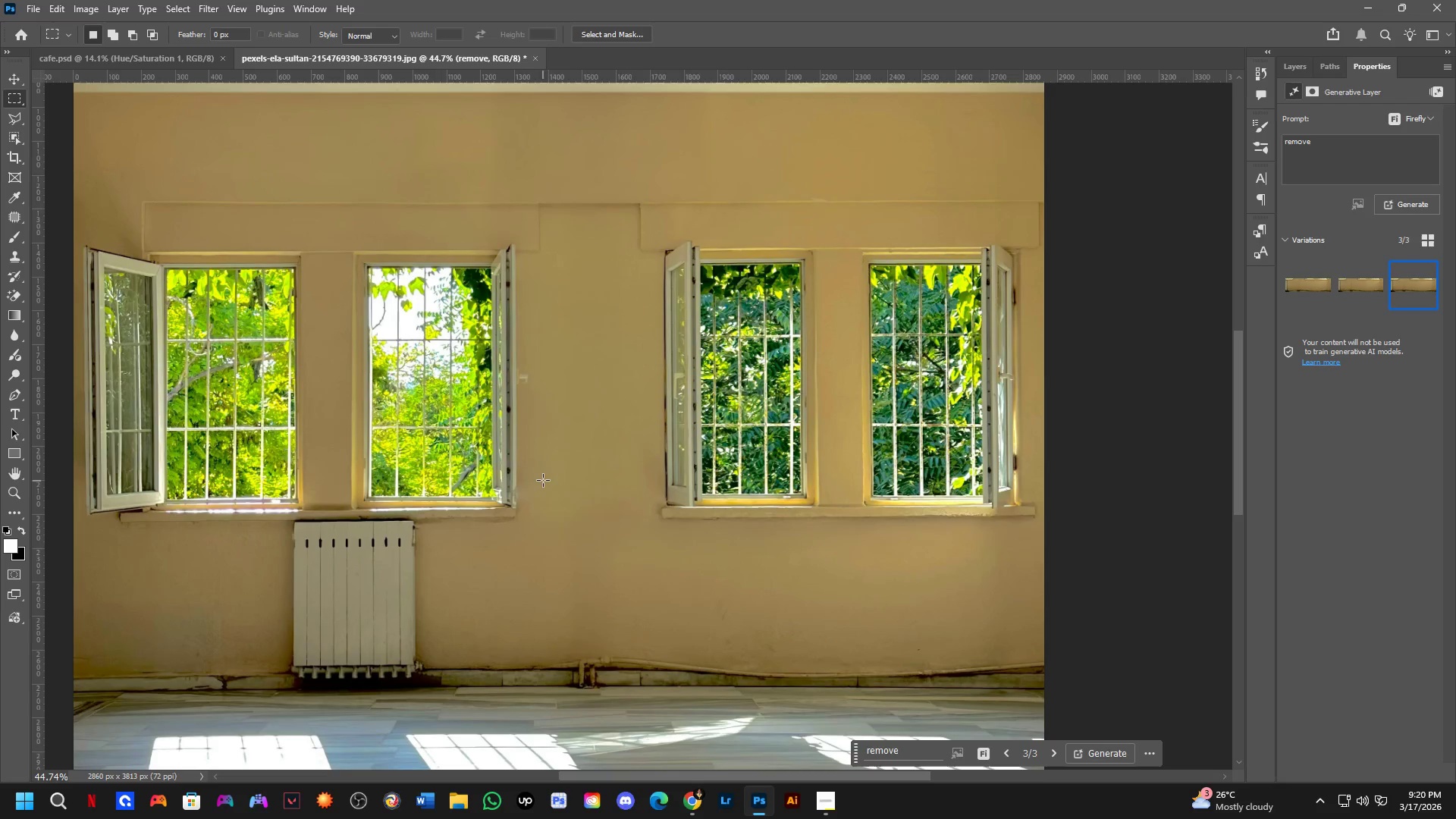 
hold_key(key=Space, duration=0.52)
 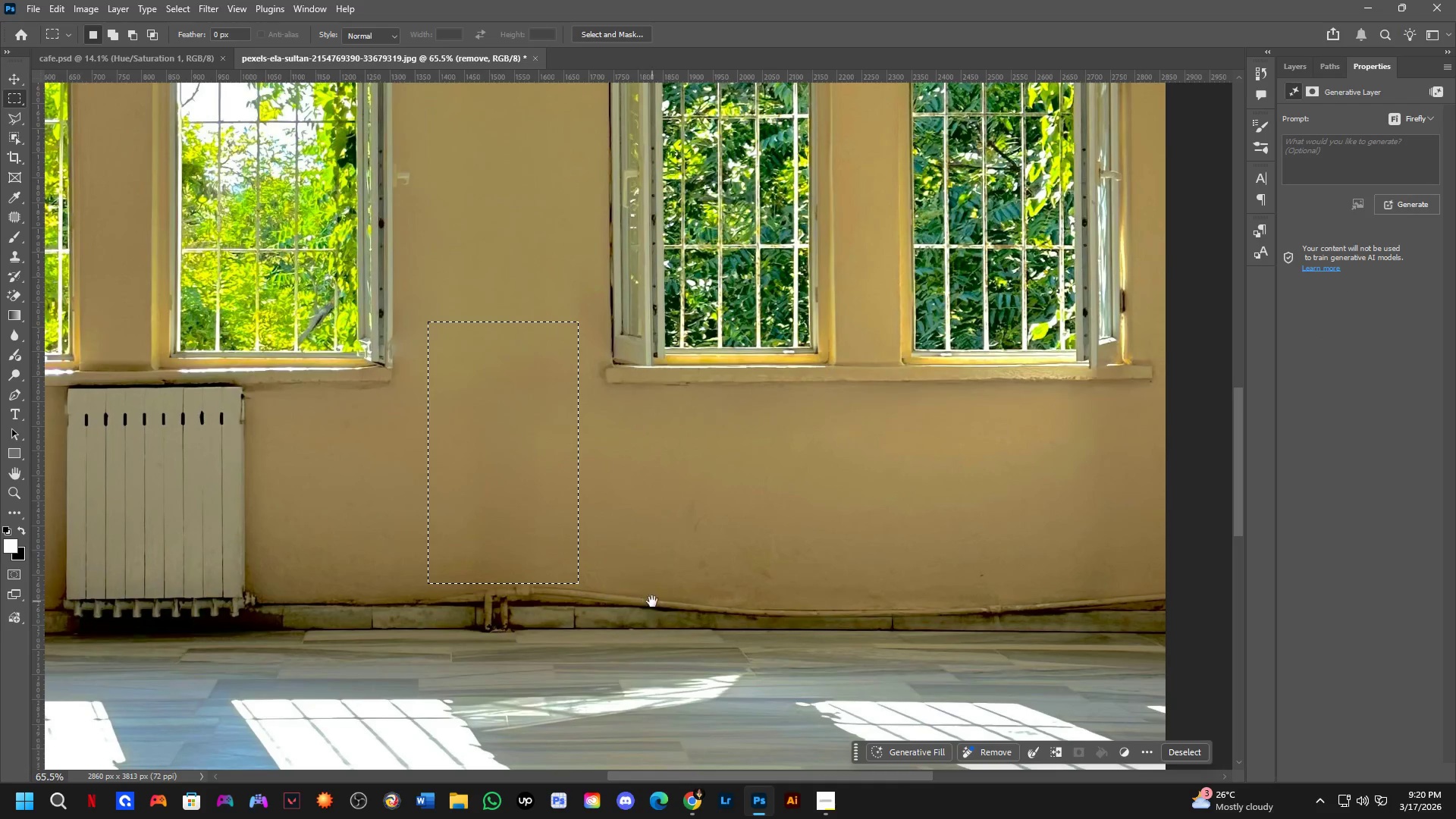 
left_click_drag(start_coordinate=[666, 654], to_coordinate=[601, 582])
 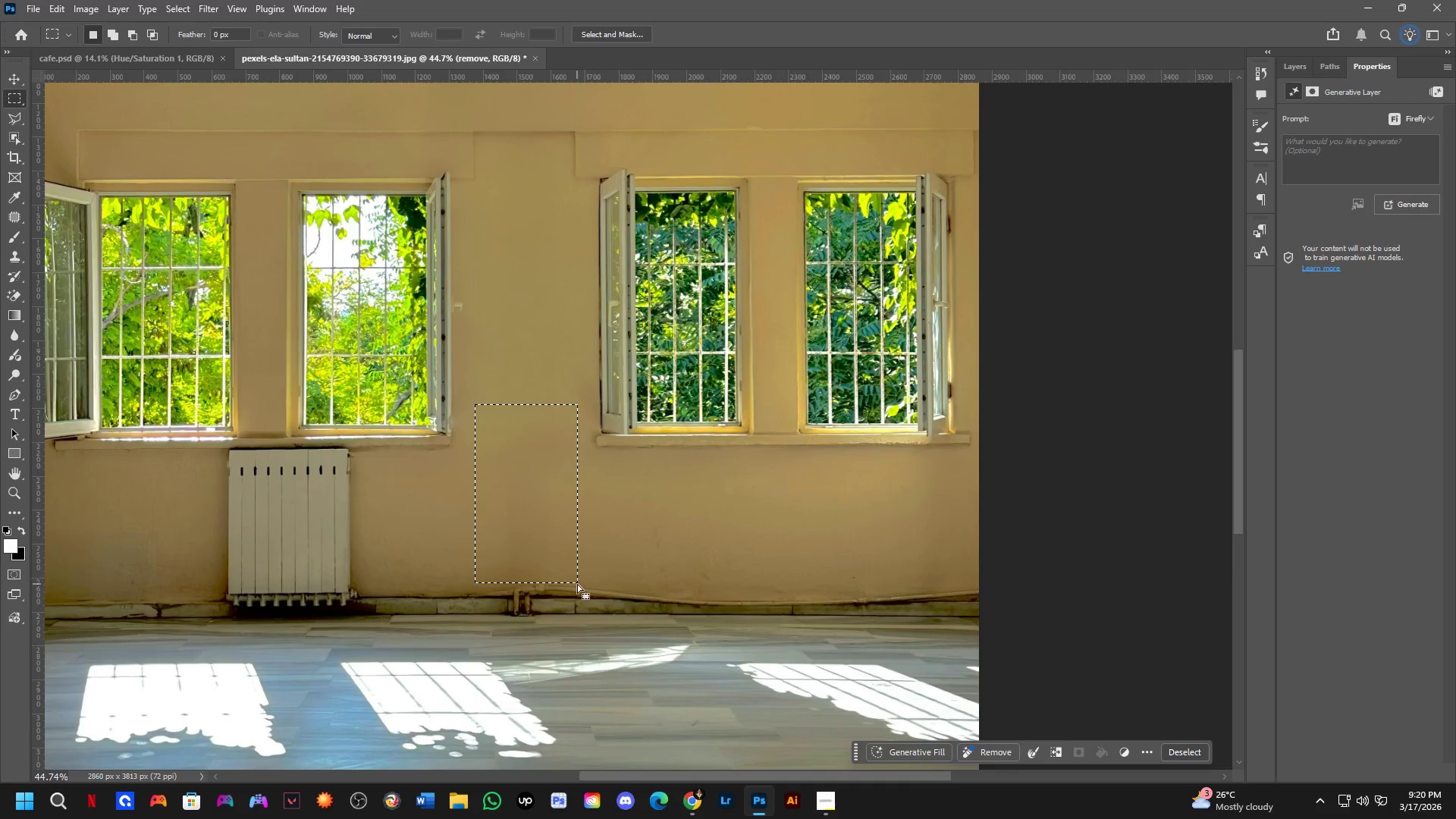 
hold_key(key=Space, duration=0.41)
 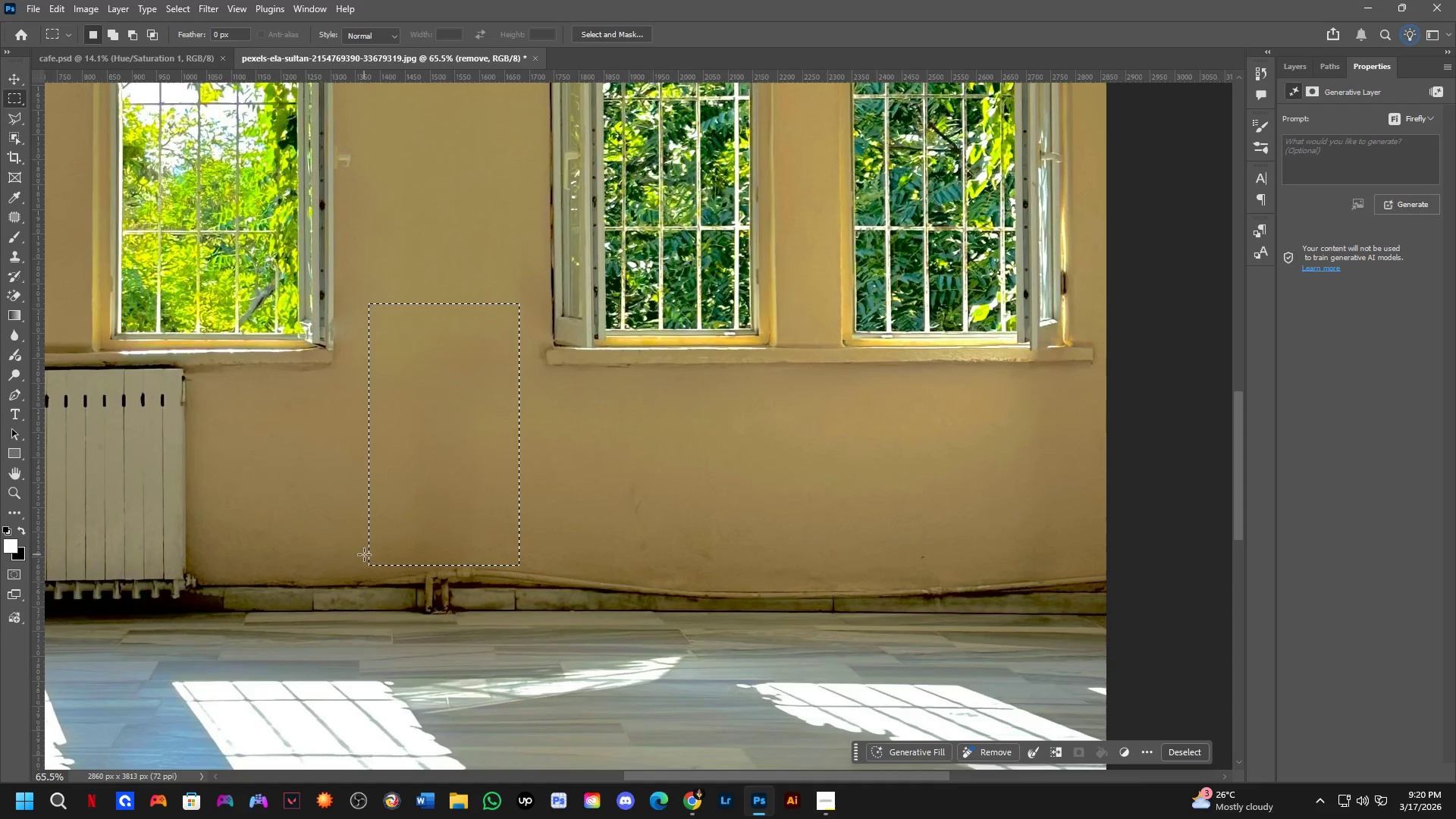 
left_click_drag(start_coordinate=[652, 601], to_coordinate=[610, 589])
 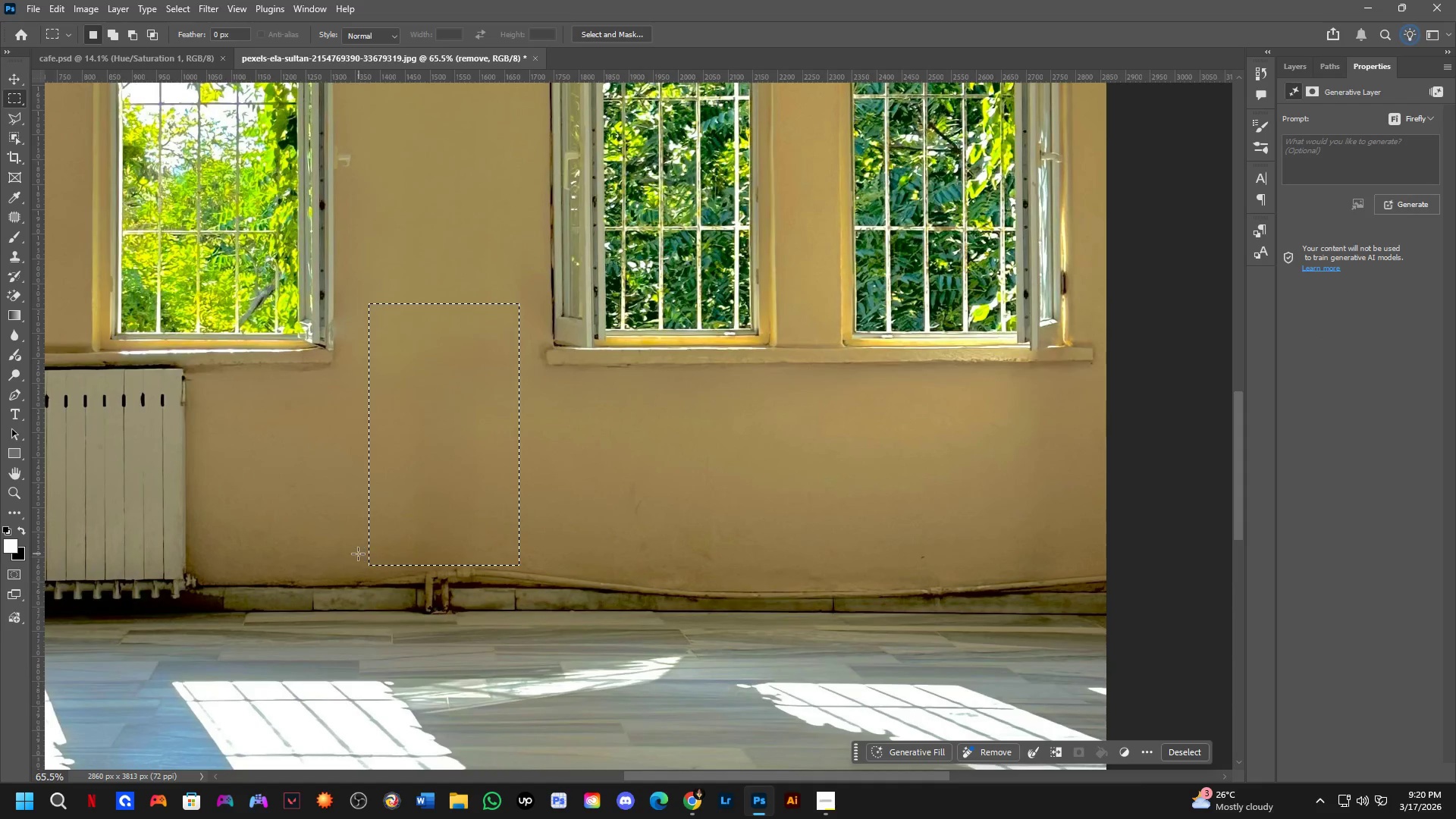 
scroll: coordinate [577, 584], scroll_direction: up, amount: 4.0
 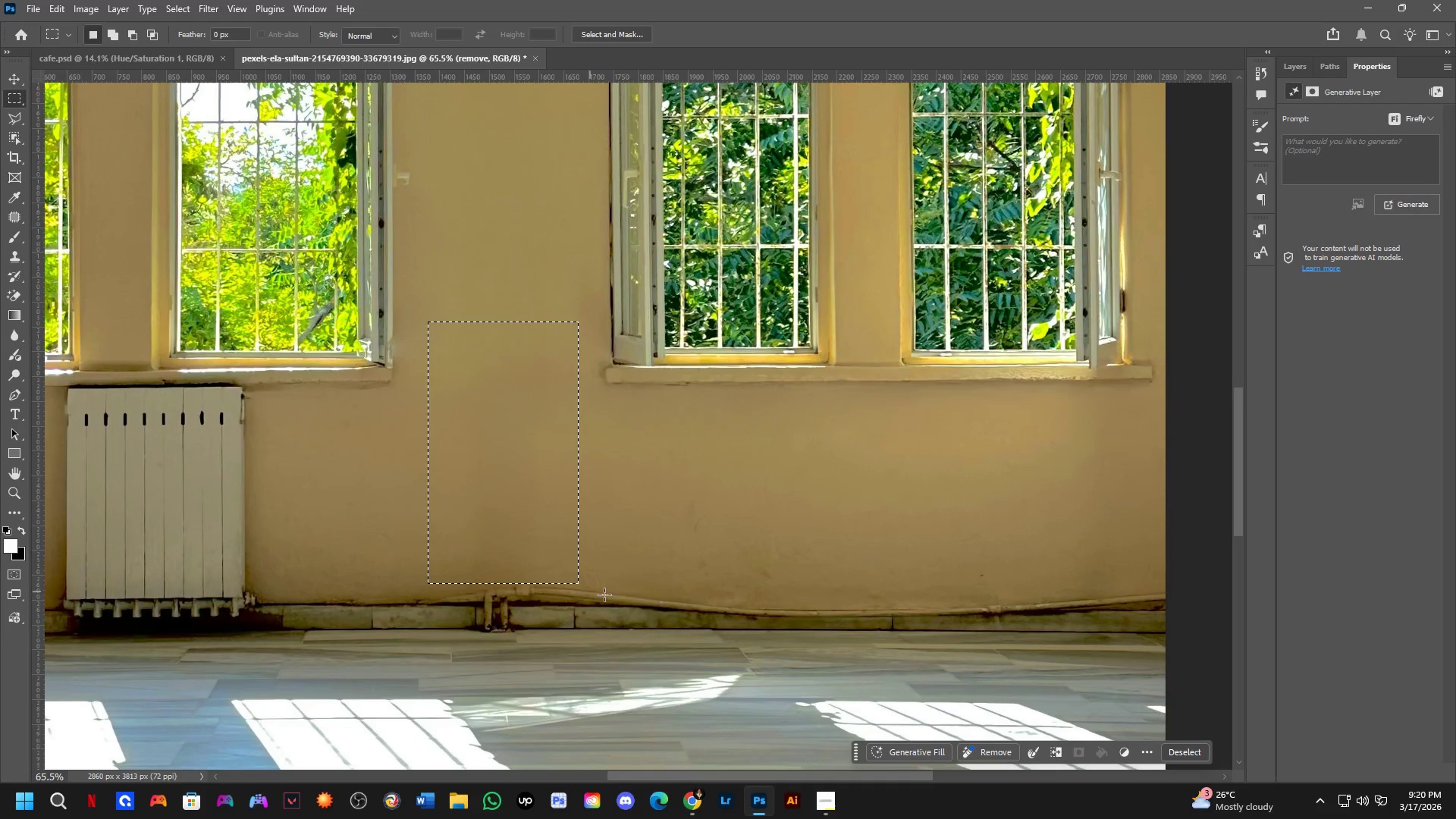 
left_click_drag(start_coordinate=[350, 554], to_coordinate=[539, 592])
 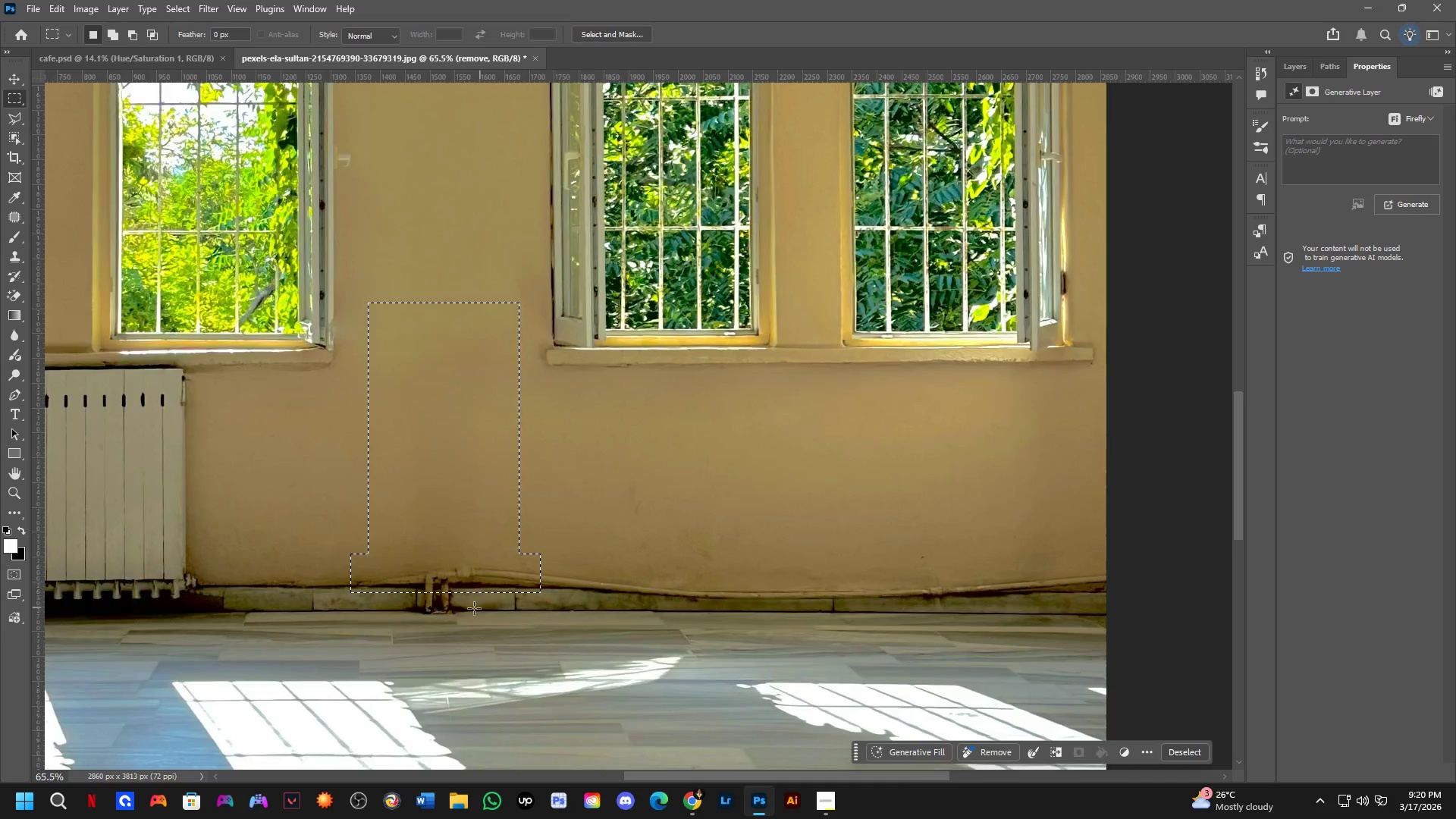 
hold_key(key=ShiftLeft, duration=0.36)
left_click_drag(start_coordinate=[378, 564], to_coordinate=[475, 626])
 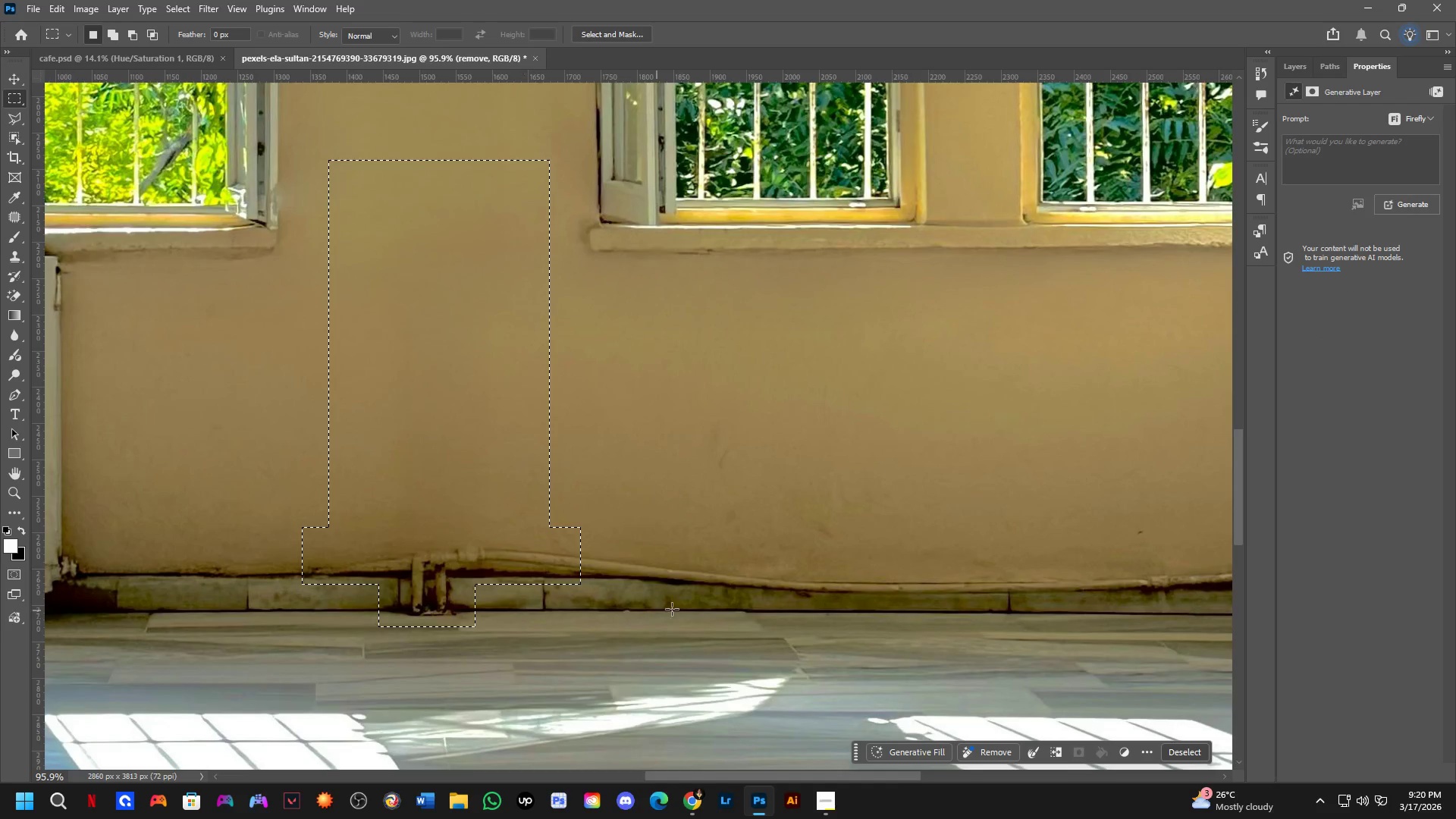 
scroll: coordinate [449, 608], scroll_direction: up, amount: 4.0
 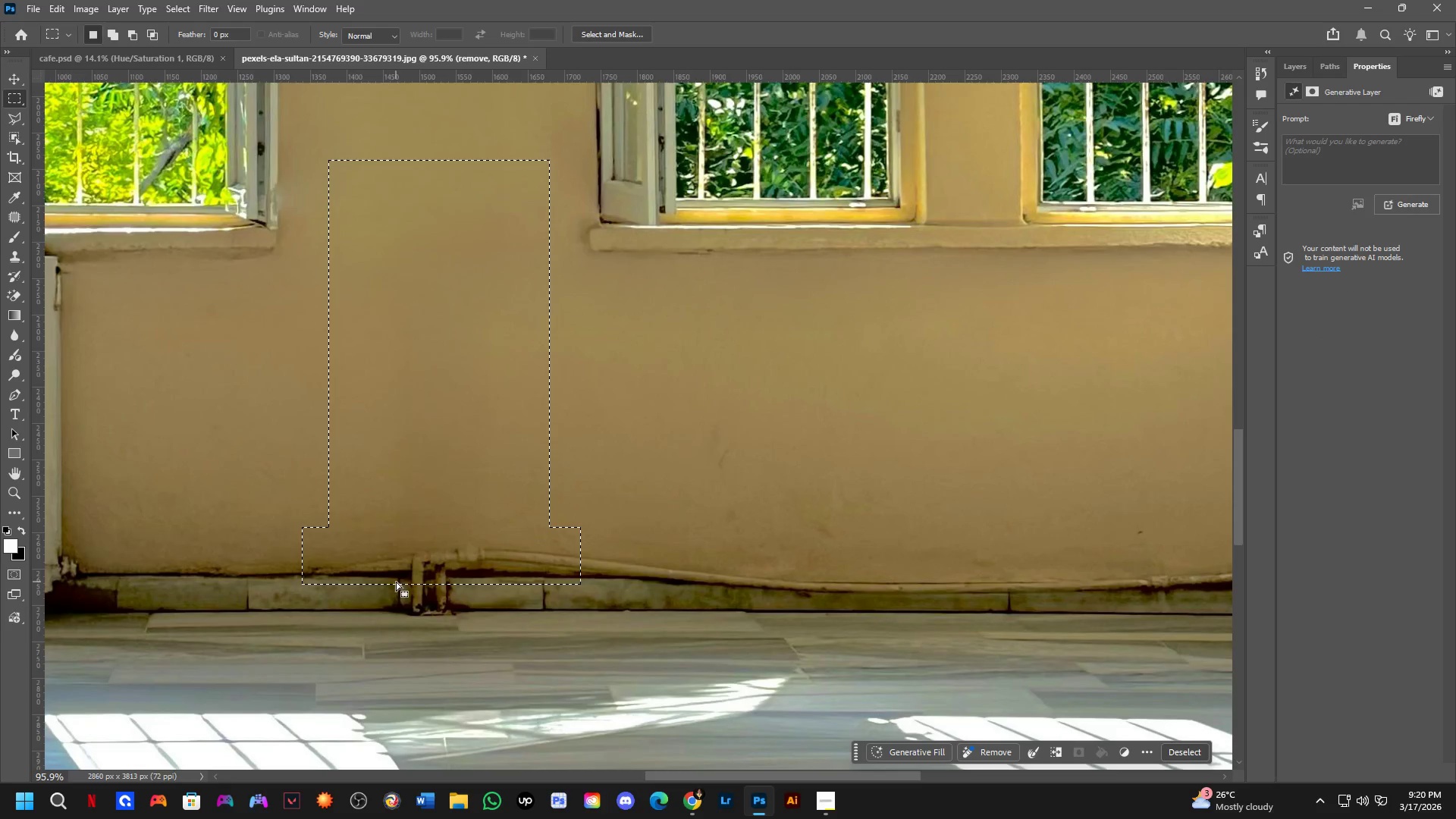 
hold_key(key=Space, duration=0.48)
 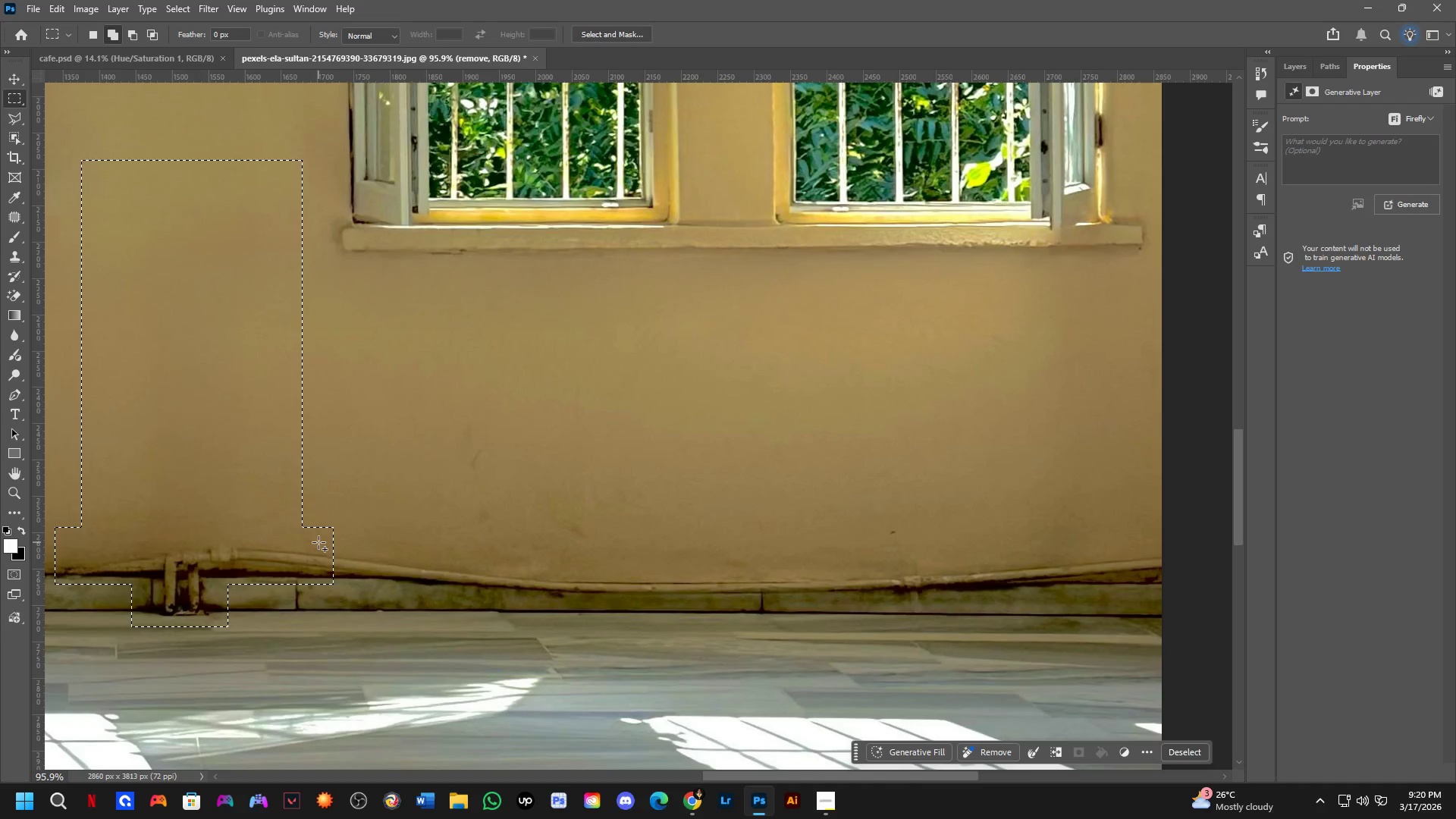 
left_click_drag(start_coordinate=[673, 603], to_coordinate=[426, 603])
 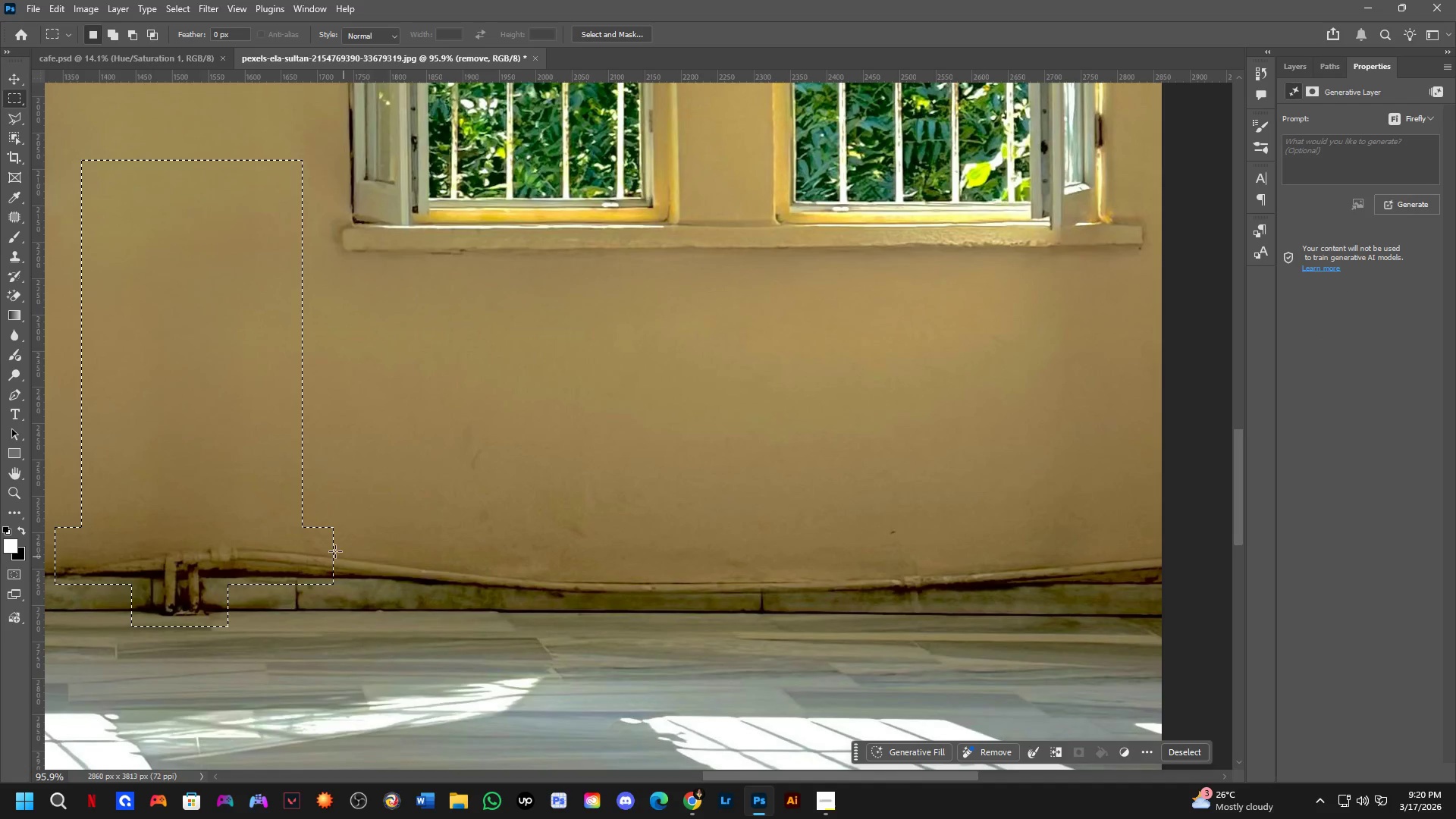 
hold_key(key=ShiftLeft, duration=0.38)
left_click_drag(start_coordinate=[318, 542], to_coordinate=[733, 604])
 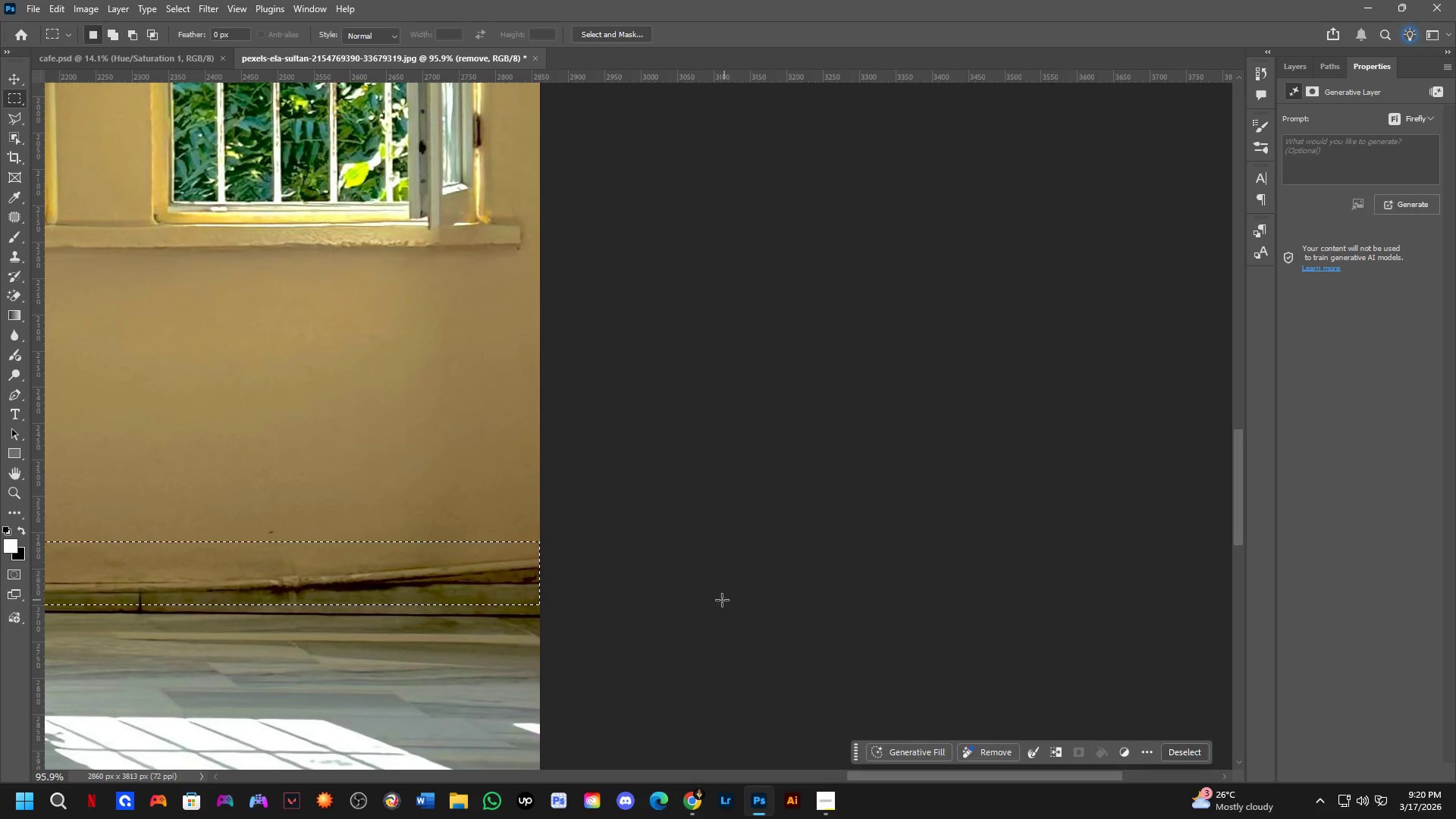 
hold_key(key=Space, duration=0.7)
 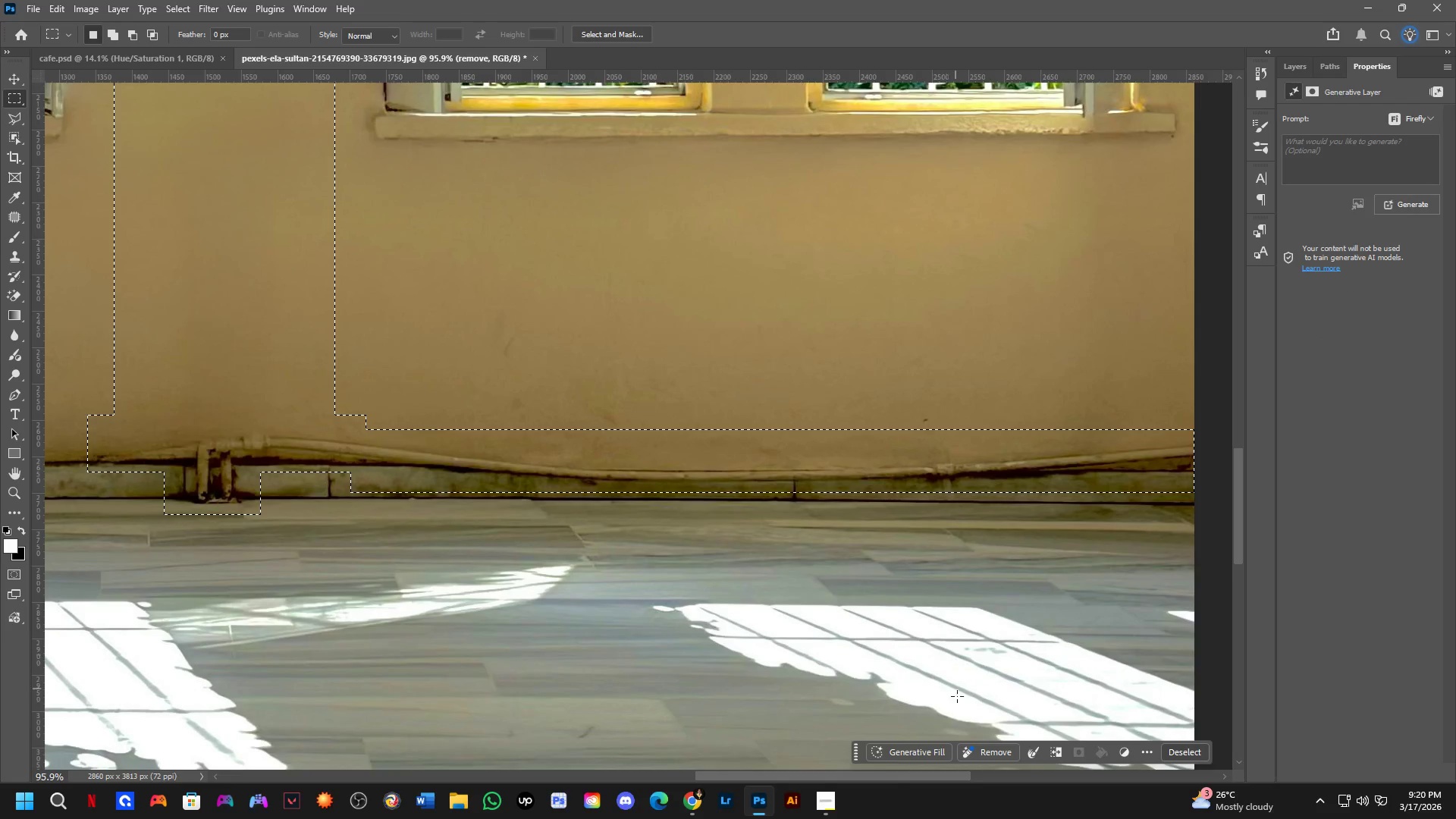 
left_click_drag(start_coordinate=[260, 636], to_coordinate=[915, 524])
 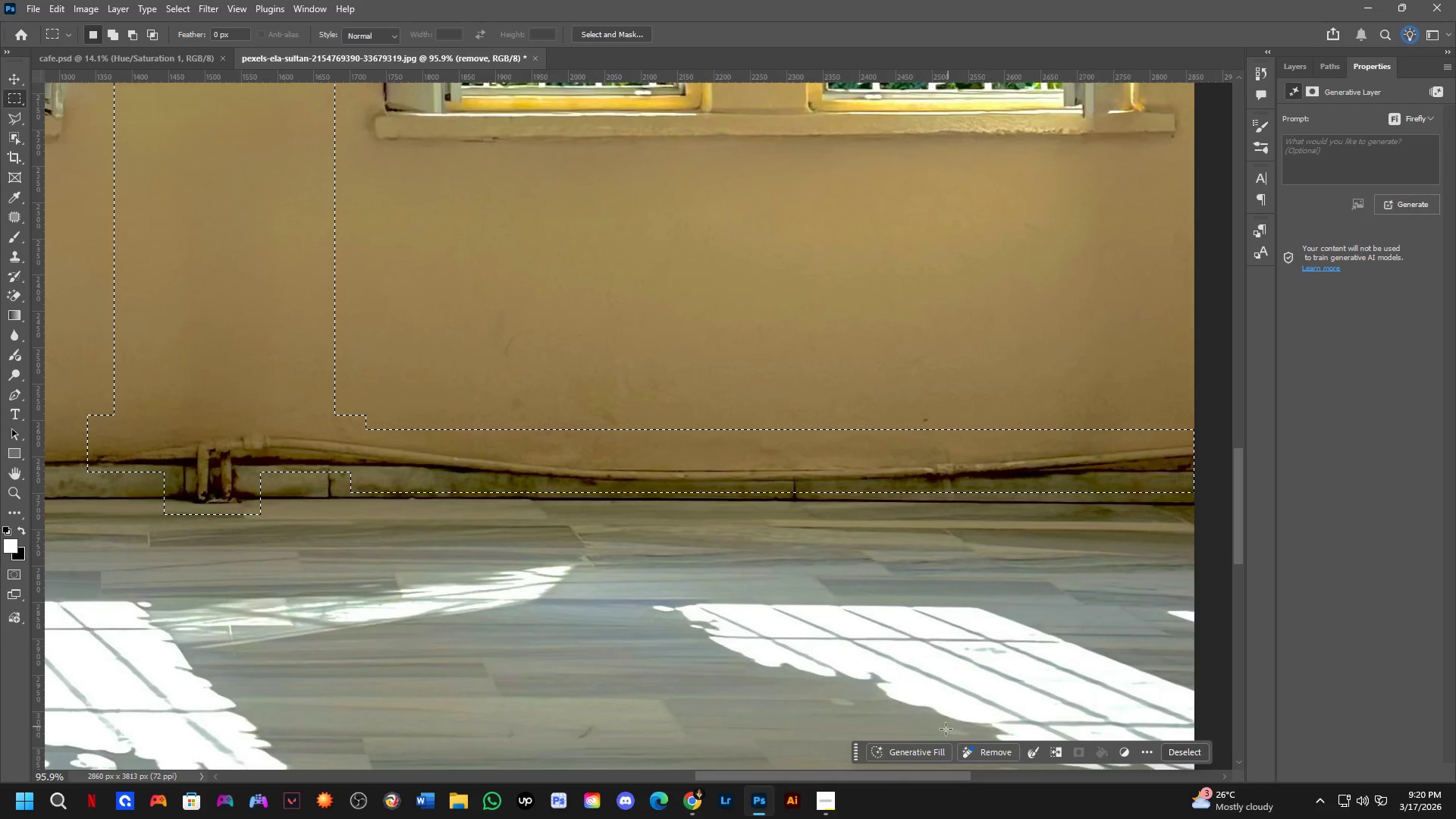 
left_click([905, 758])
 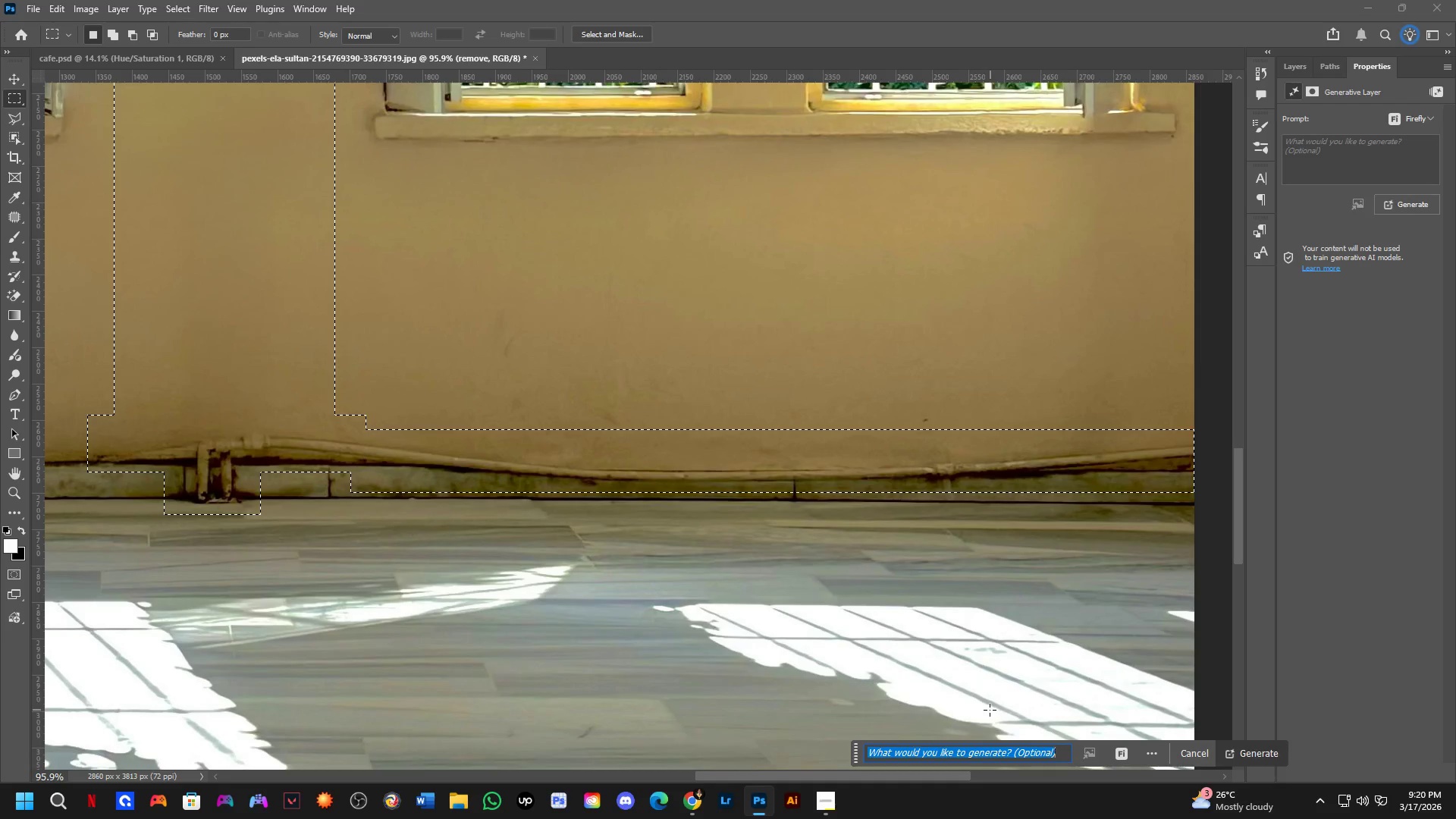 
type(remove)
 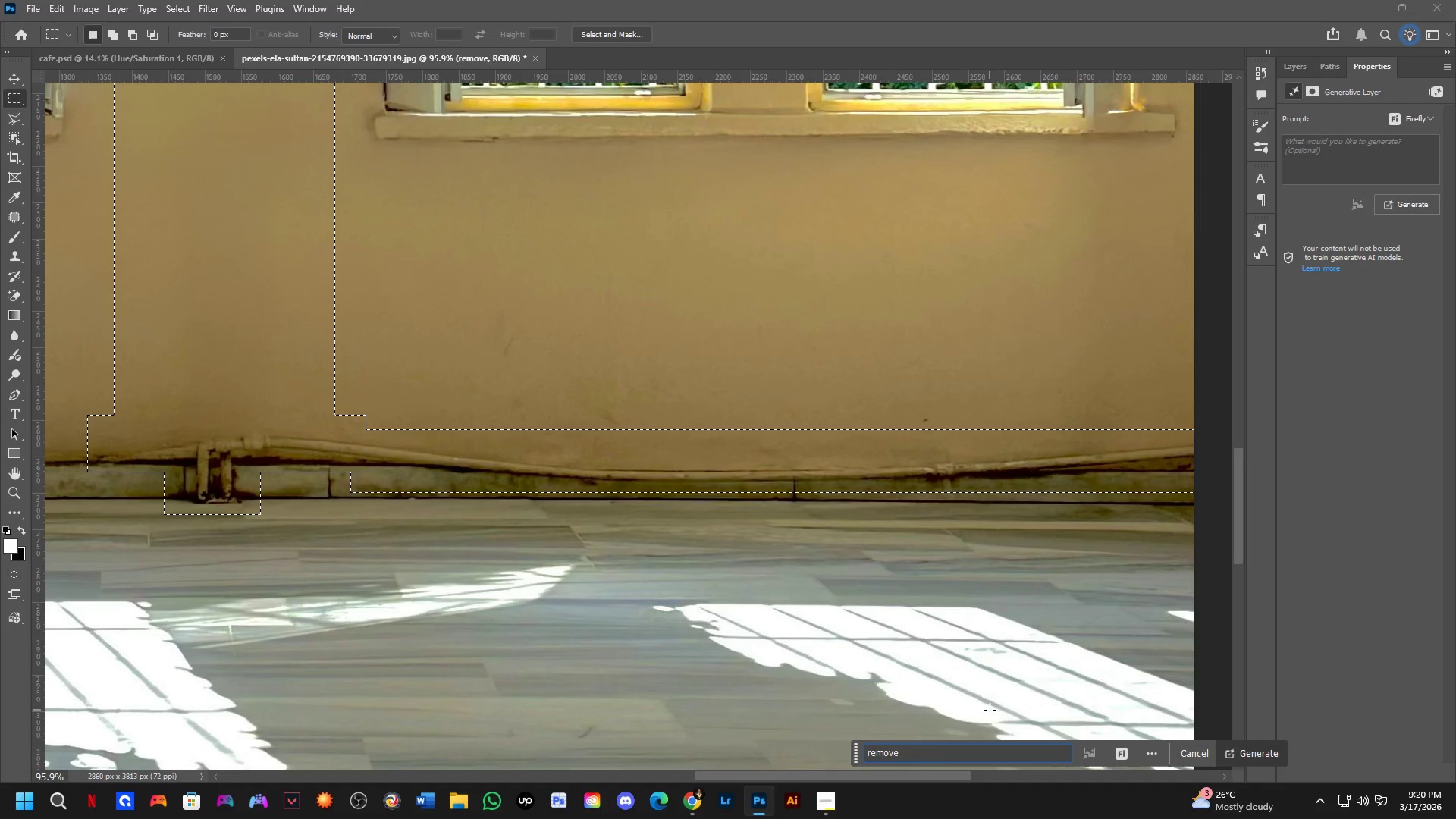 
key(Enter)
 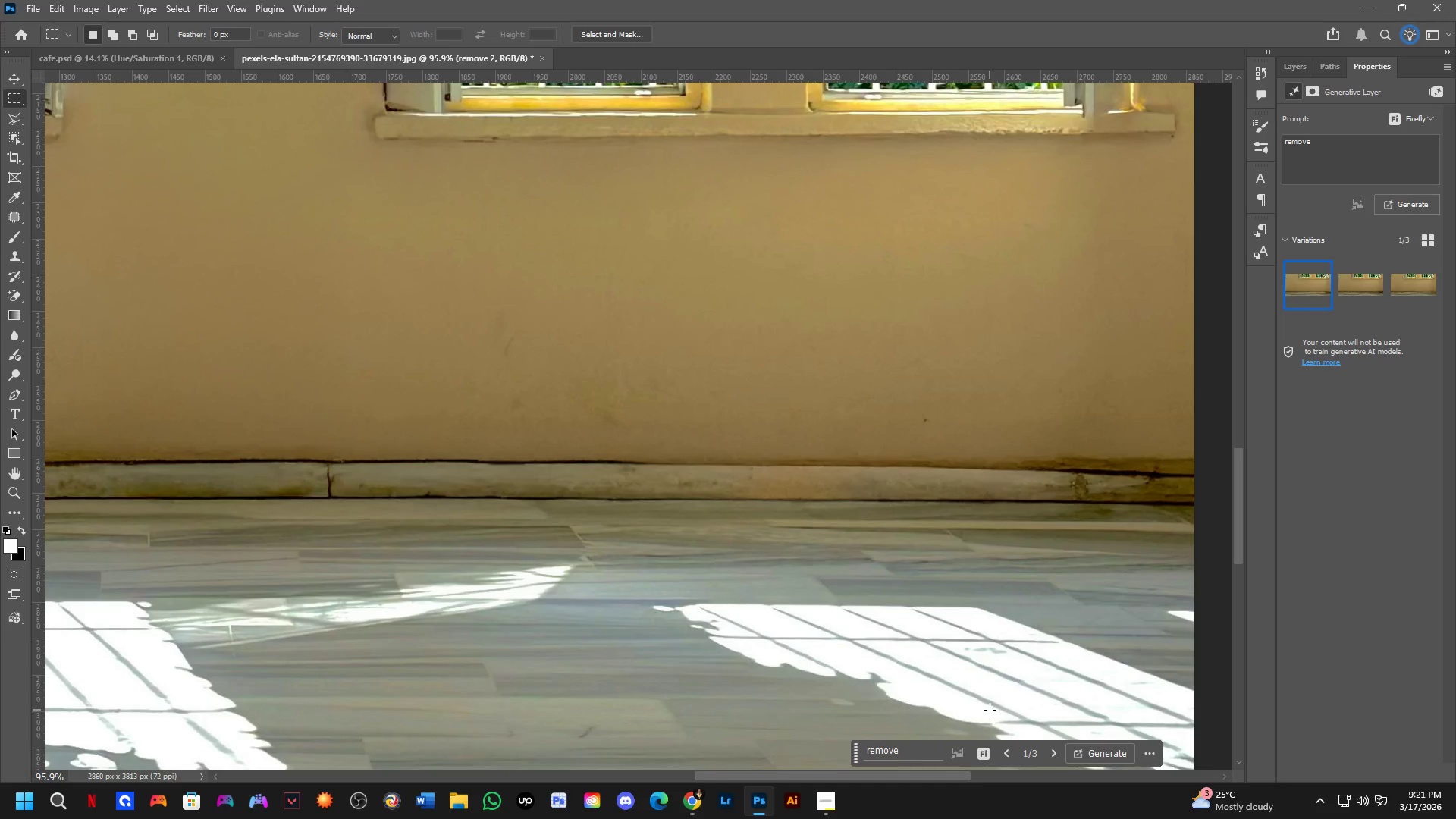 
wait(85.0)
 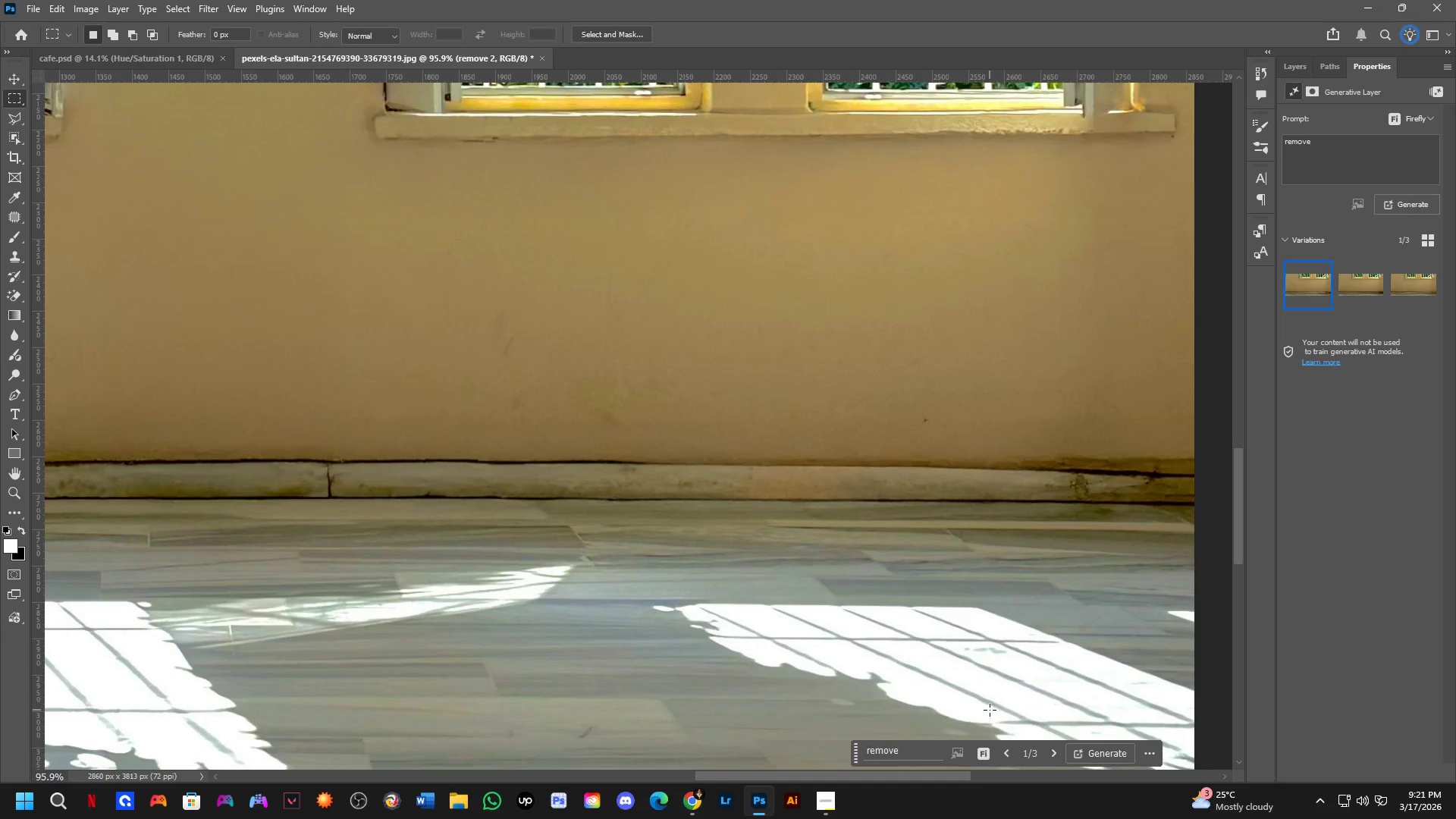 
scroll: coordinate [83, 818], scroll_direction: down, amount: 2.0
 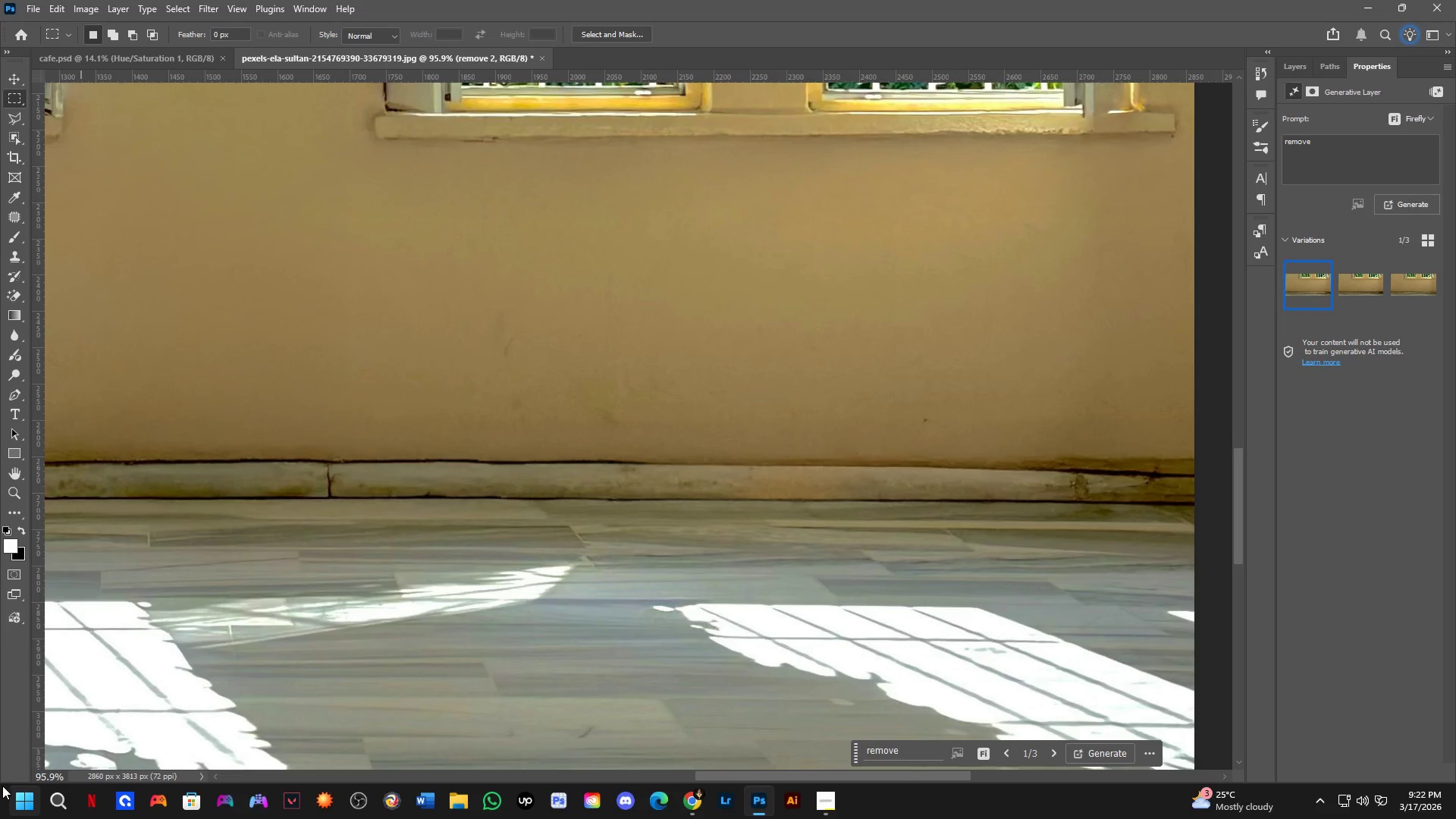 
key(Shift+ShiftLeft)
 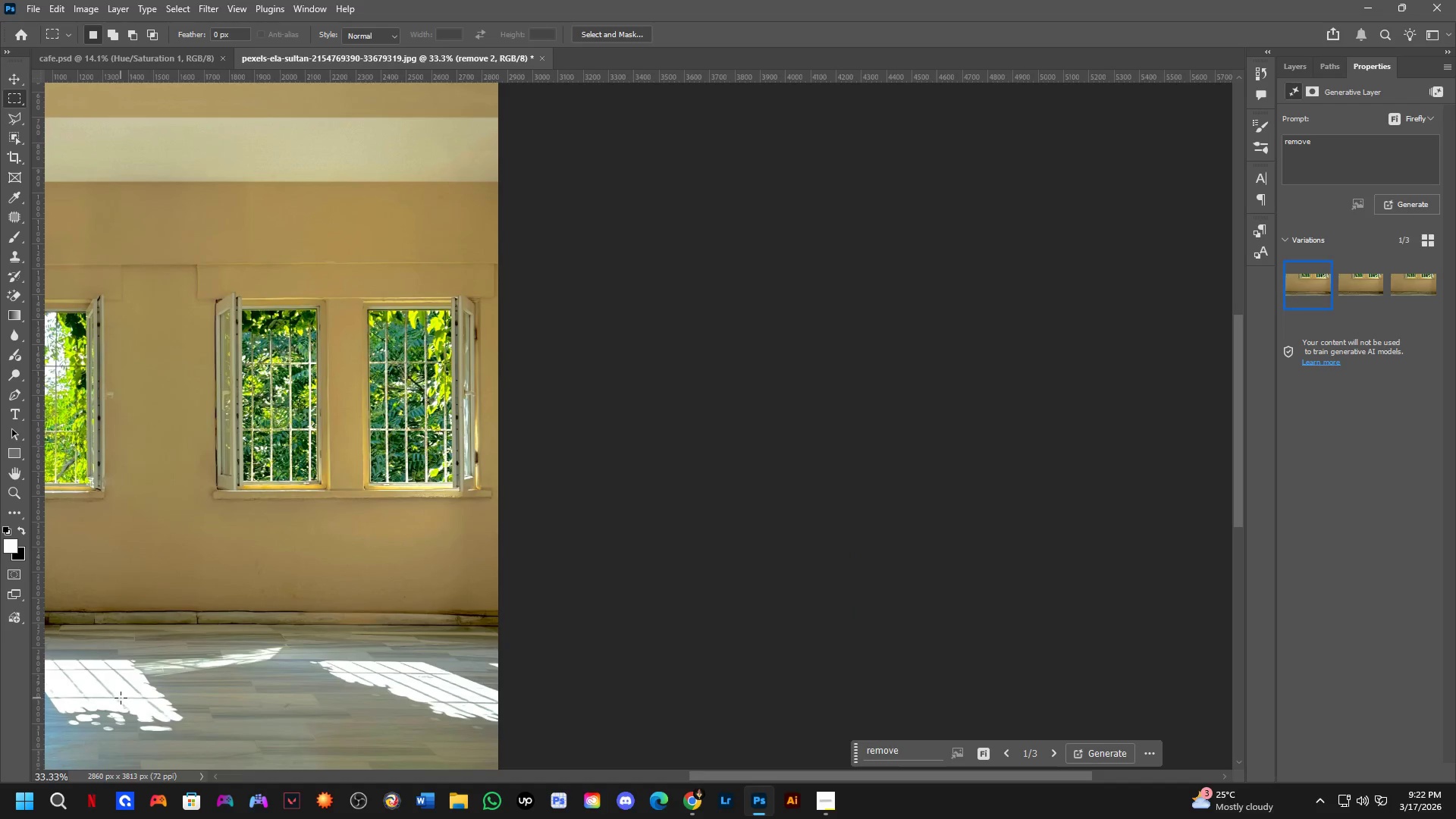 
hold_key(key=Space, duration=0.8)
 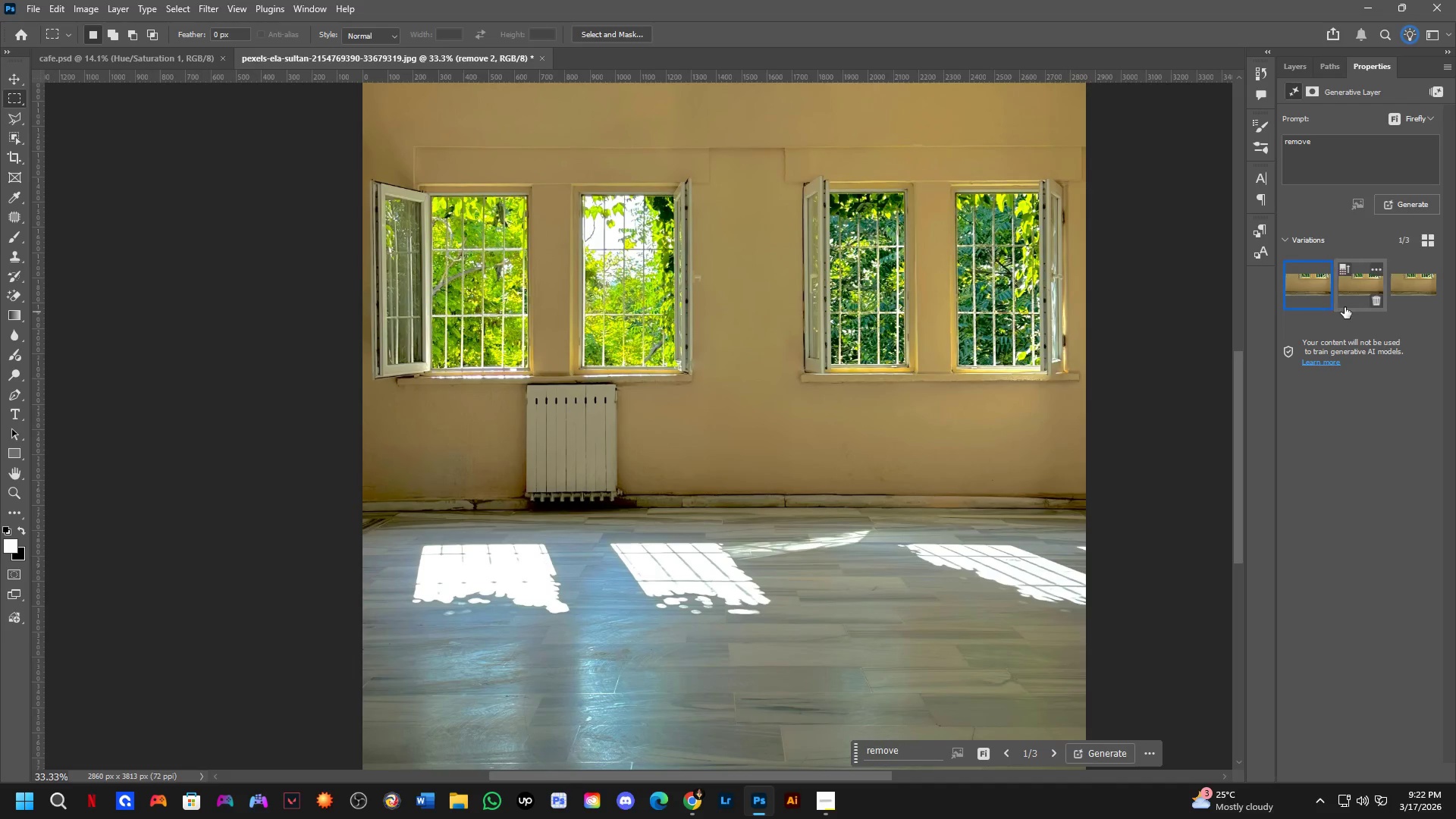 
left_click_drag(start_coordinate=[135, 734], to_coordinate=[671, 598])
 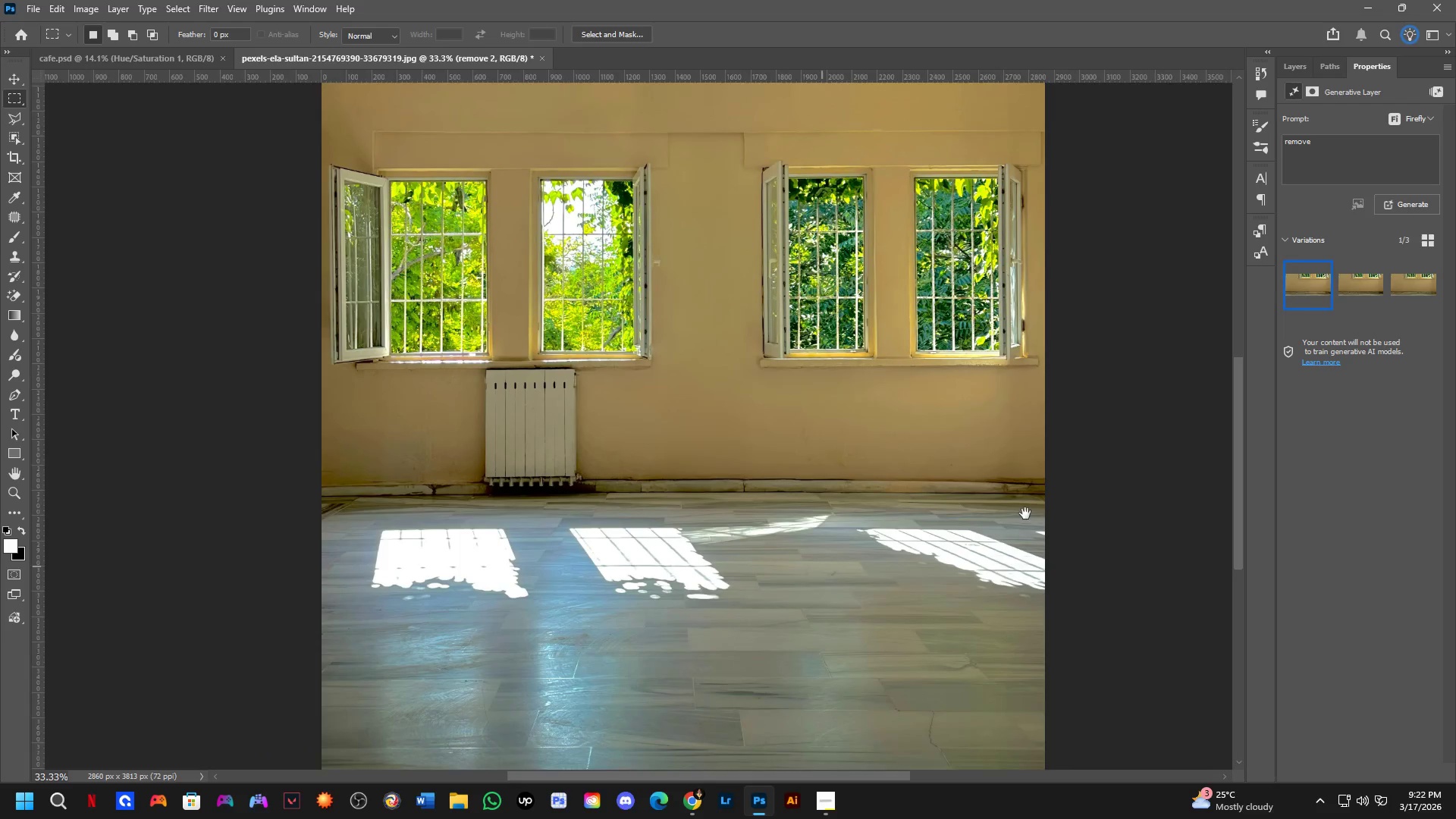 
scroll: coordinate [121, 698], scroll_direction: up, amount: 5.0
 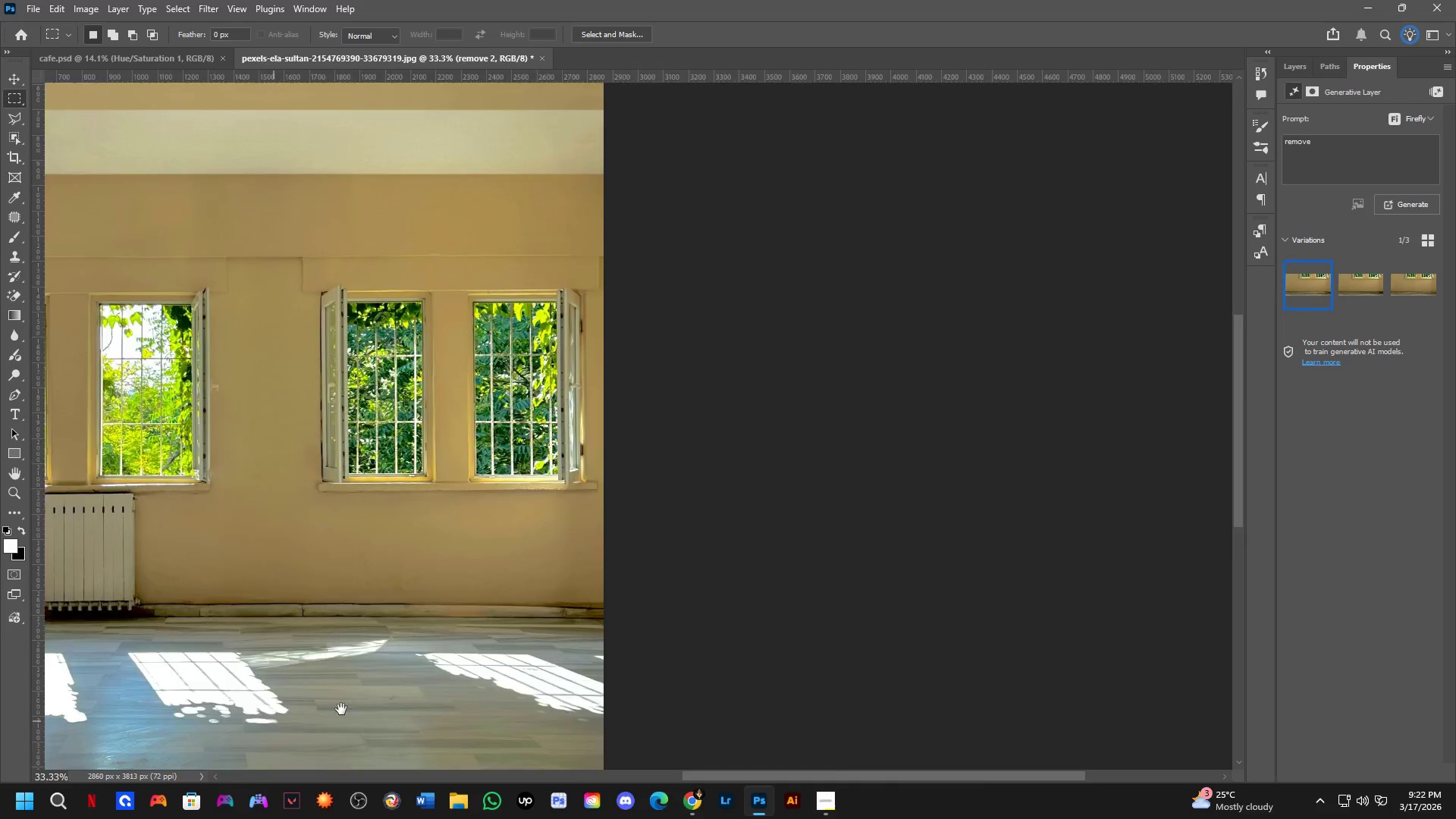 
hold_key(key=Space, duration=3.58)
 